 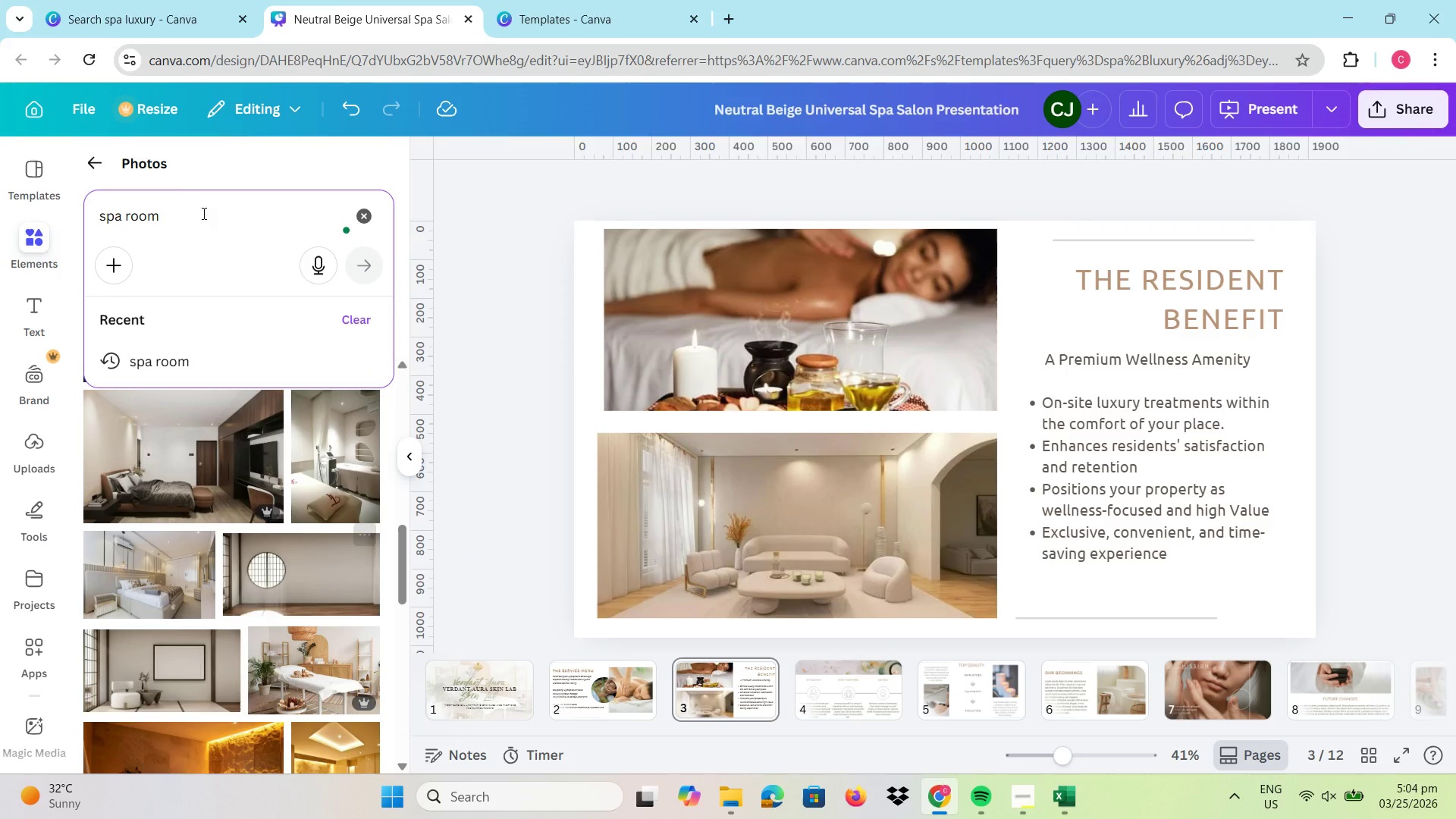 
scroll: coordinate [323, 582], scroll_direction: down, amount: 4.0
 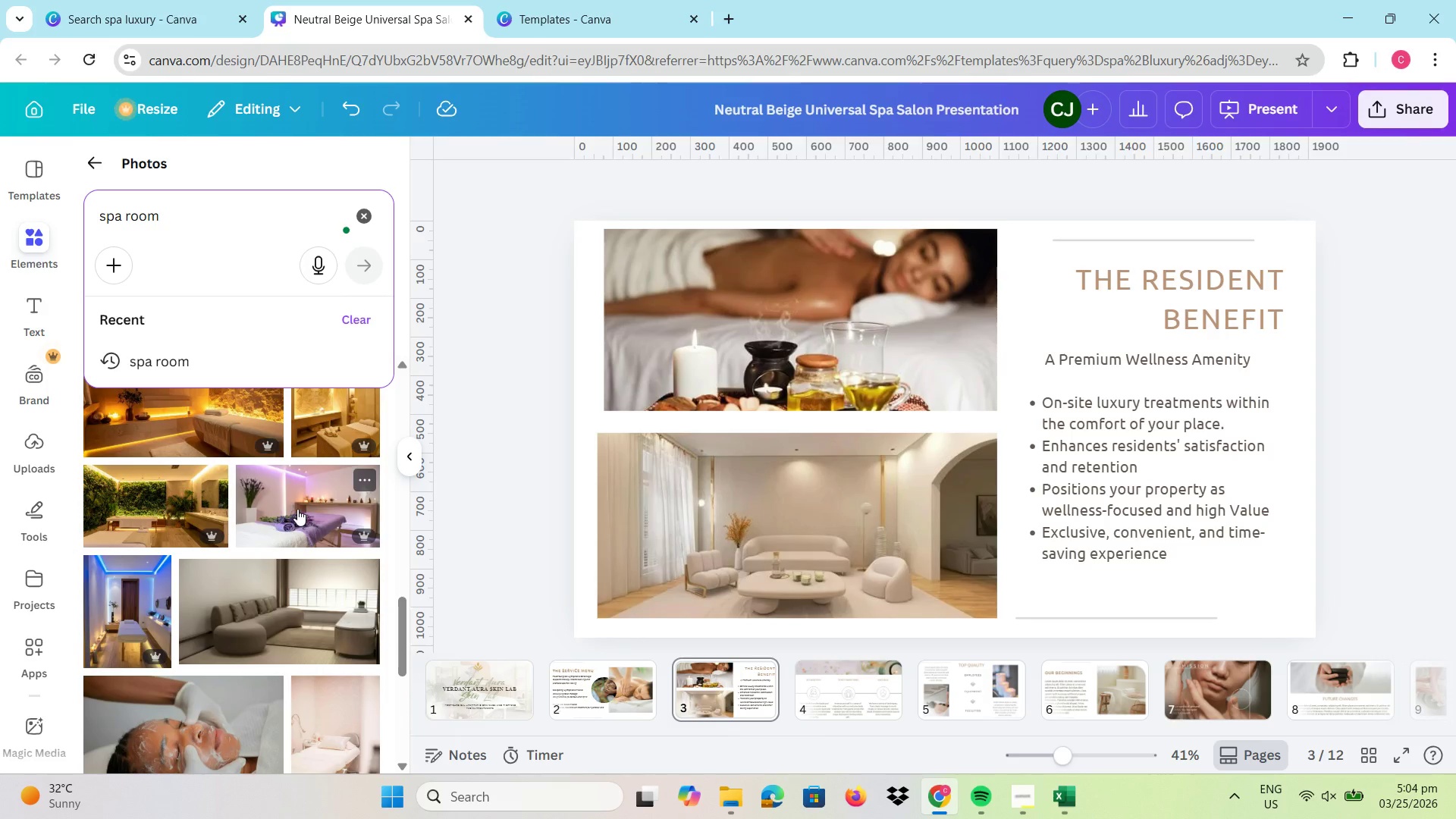 
left_click_drag(start_coordinate=[297, 509], to_coordinate=[769, 512])
 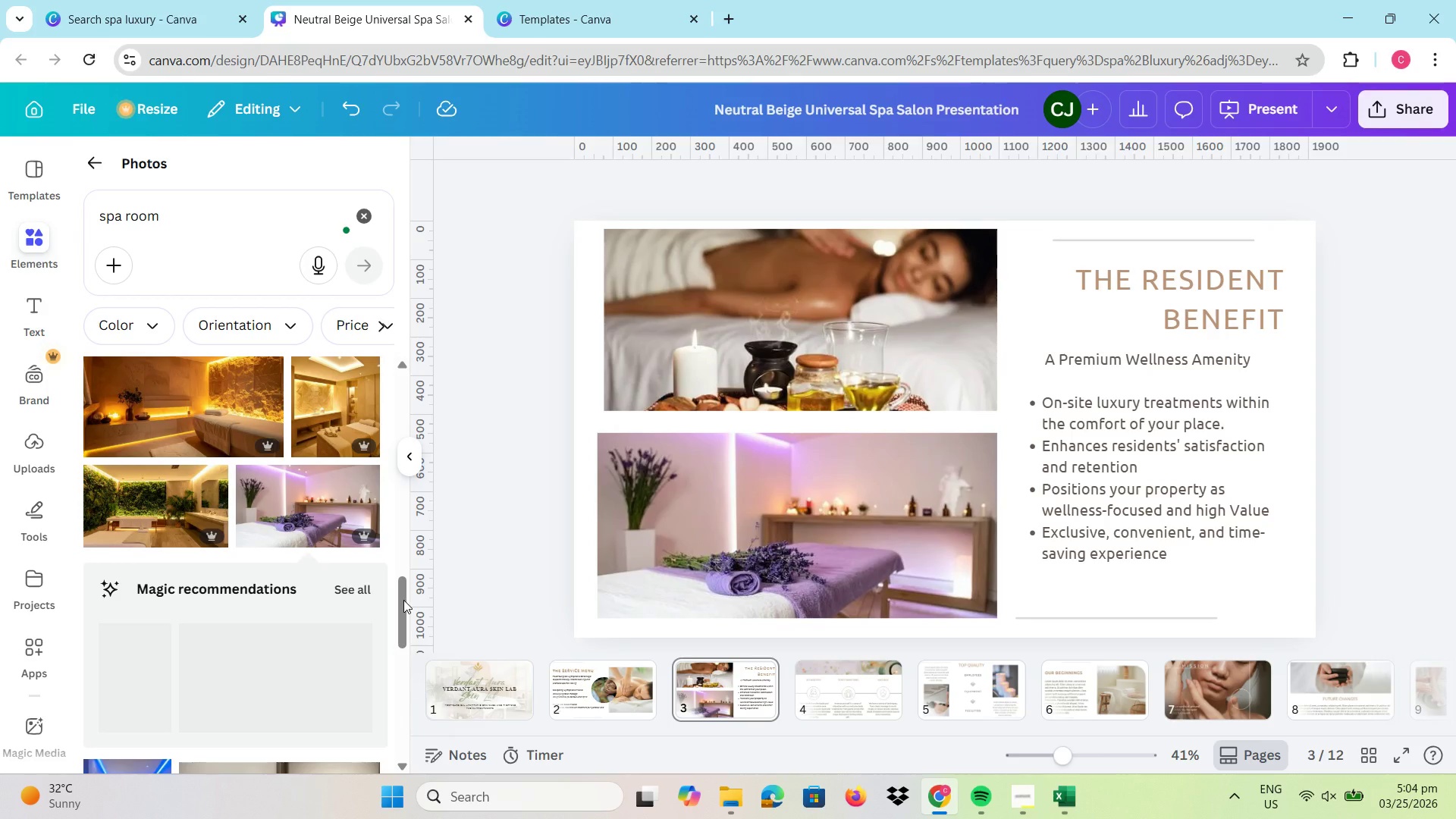 
scroll: coordinate [324, 592], scroll_direction: down, amount: 7.0
 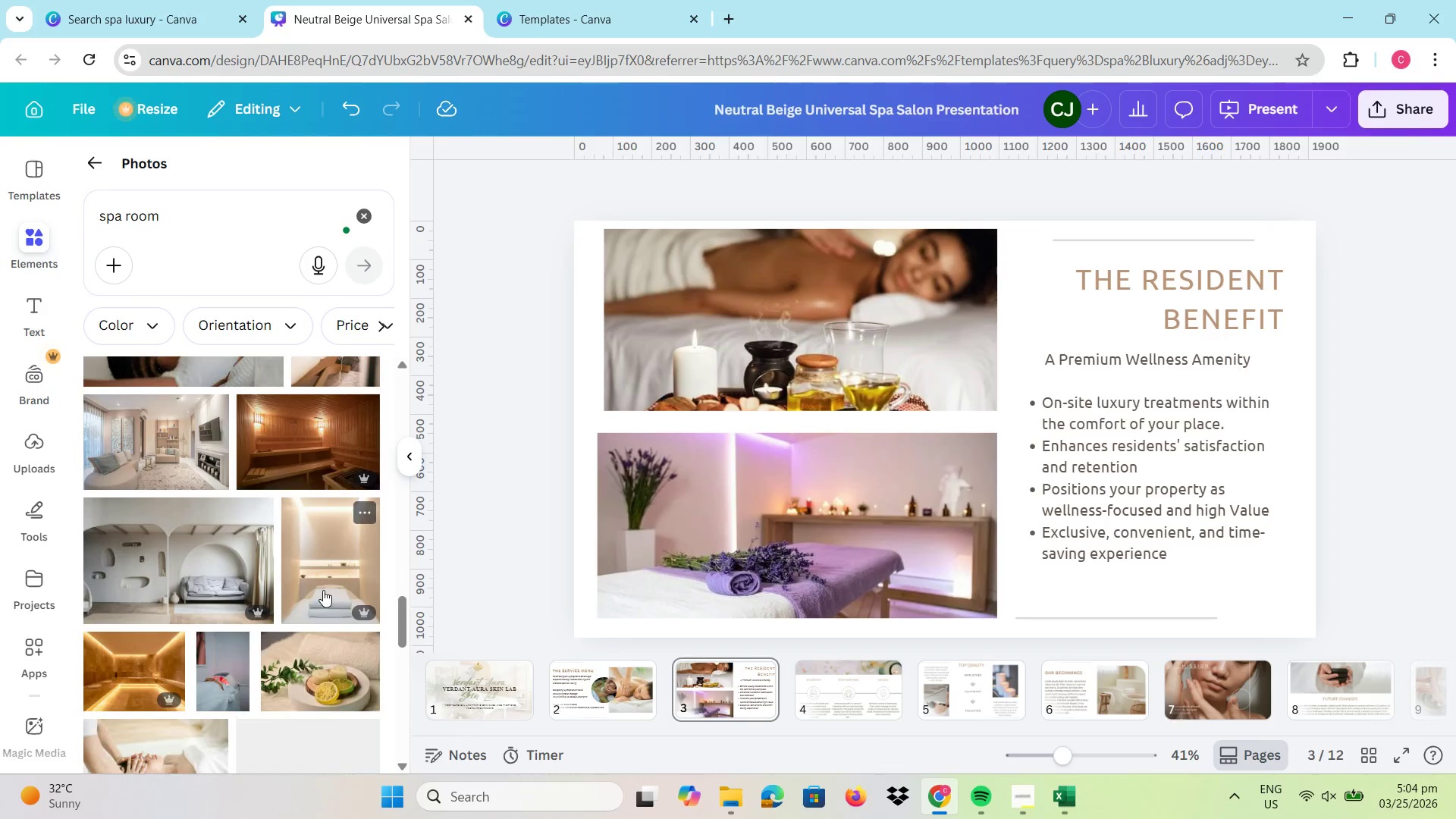 
left_click_drag(start_coordinate=[323, 590], to_coordinate=[743, 538])
 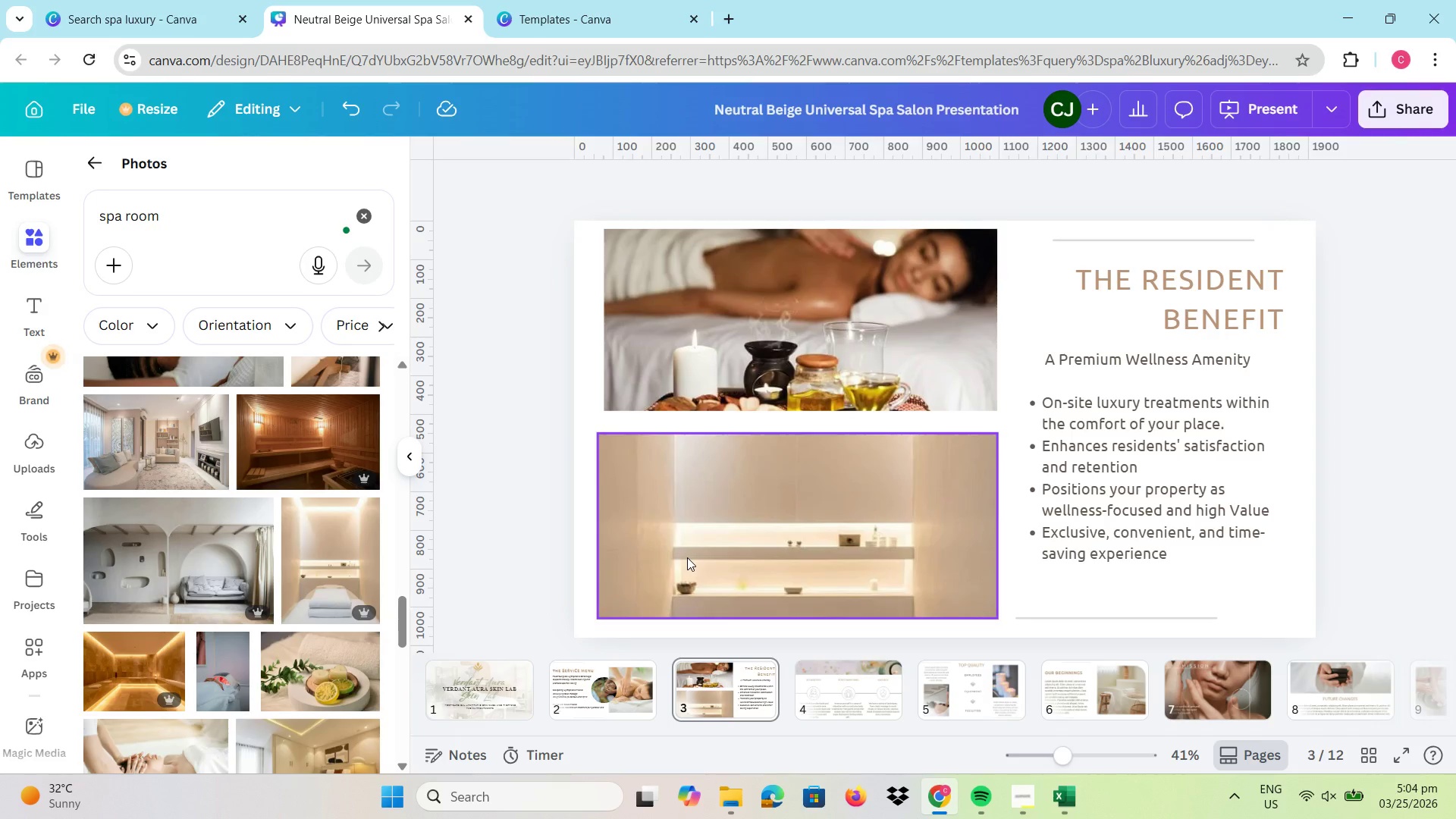 
left_click_drag(start_coordinate=[687, 557], to_coordinate=[692, 552])
 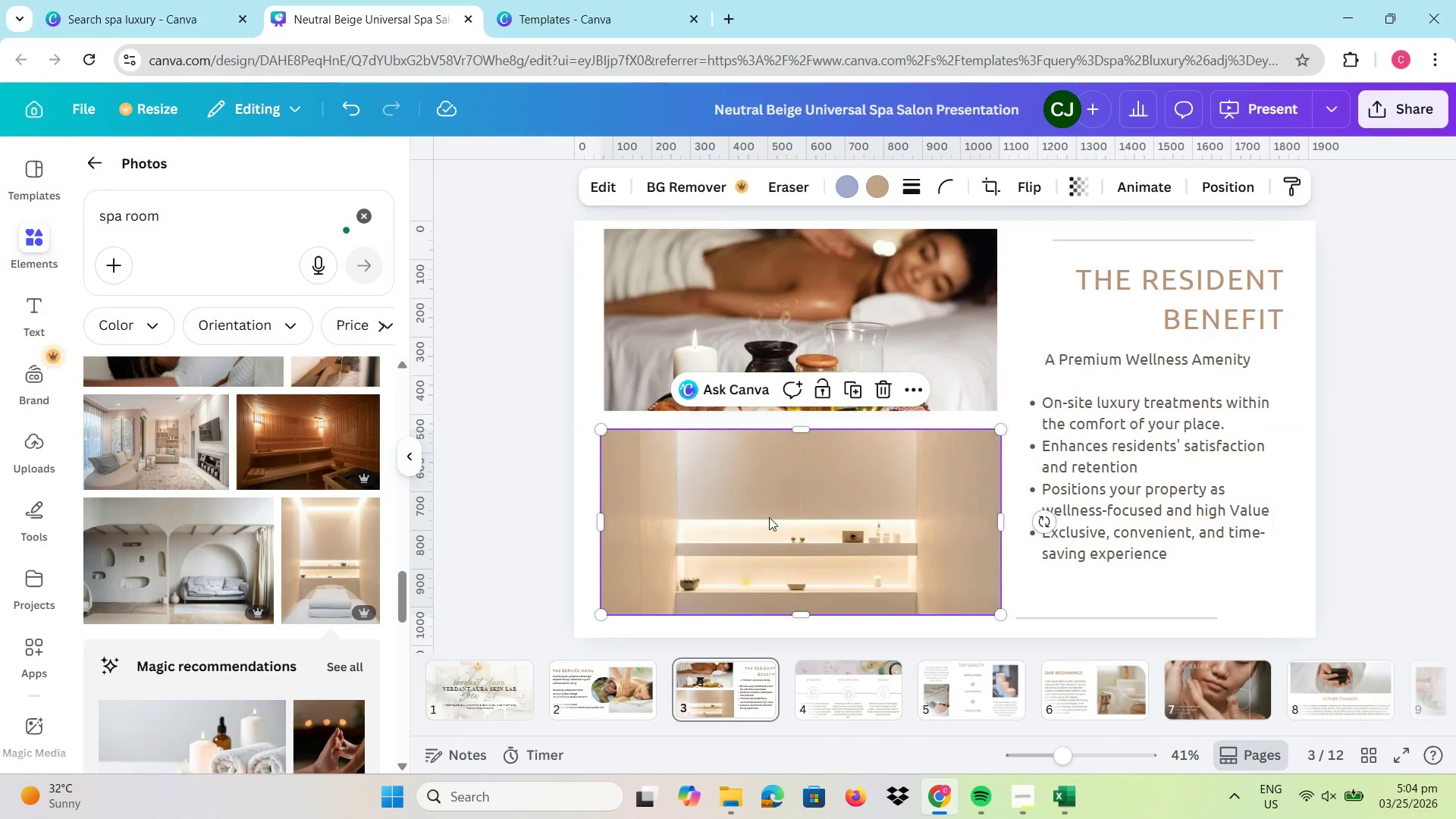 
double_click([769, 517])
 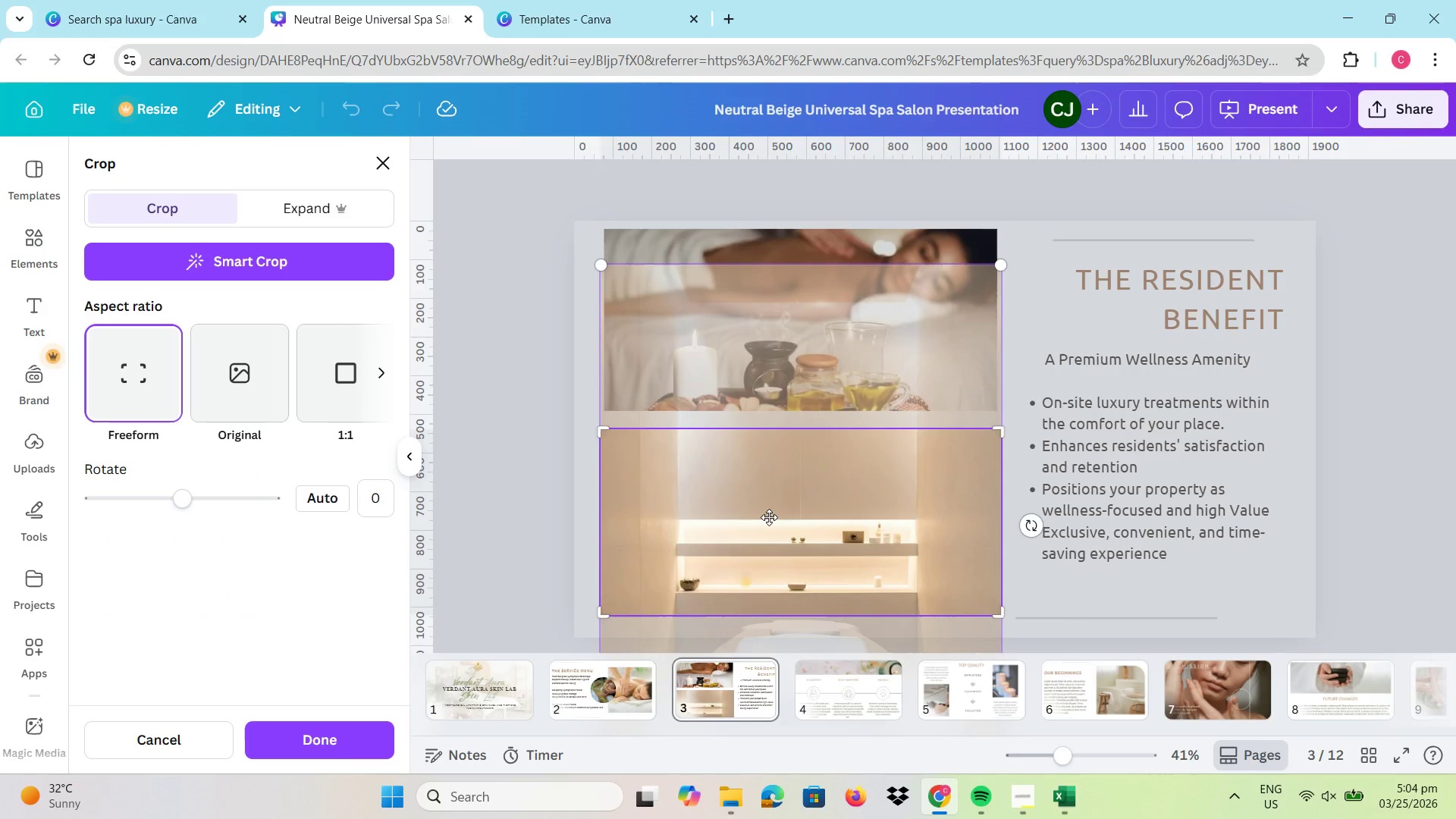 
left_click_drag(start_coordinate=[769, 517], to_coordinate=[761, 388])
 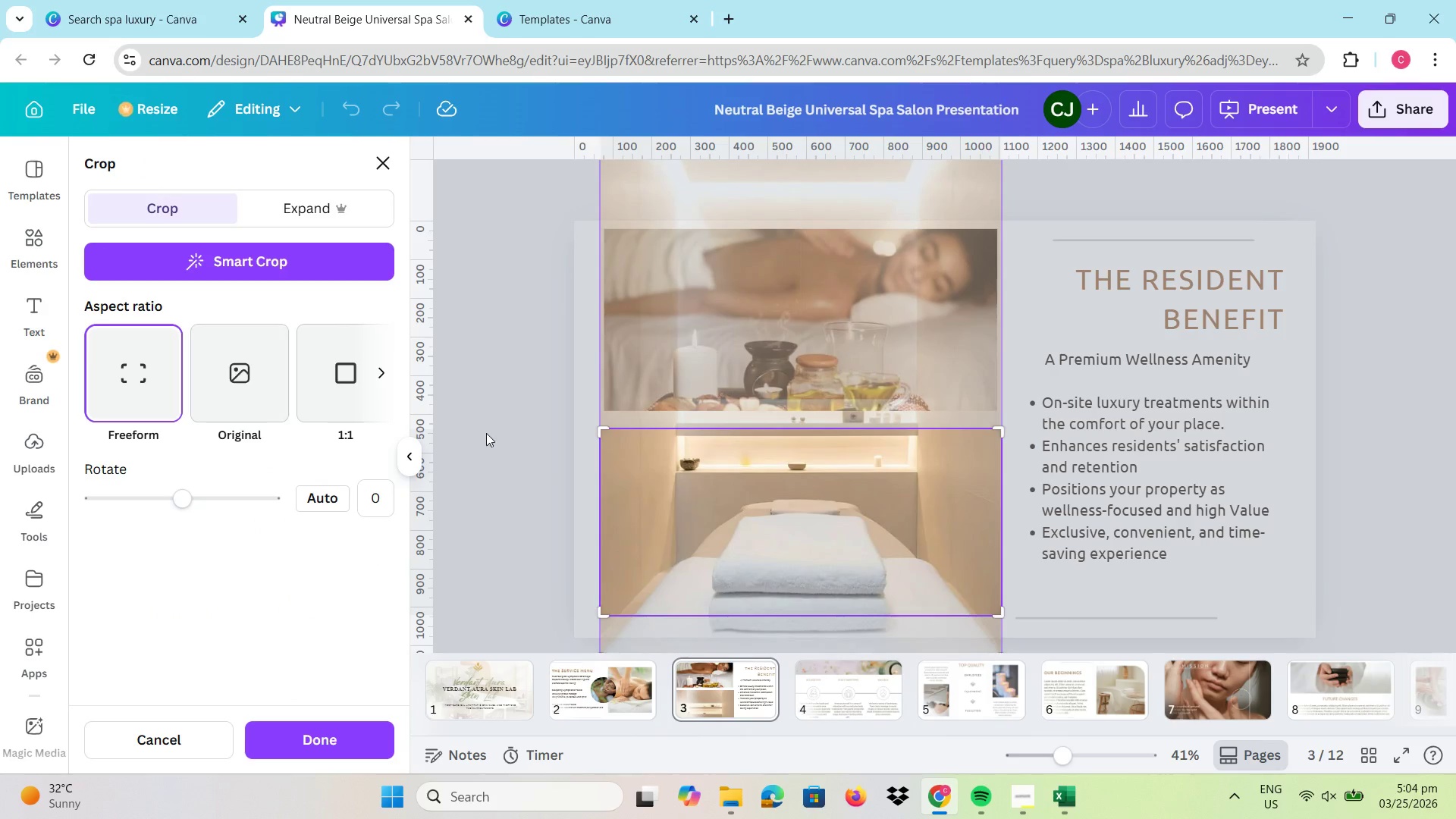 
left_click([486, 433])
 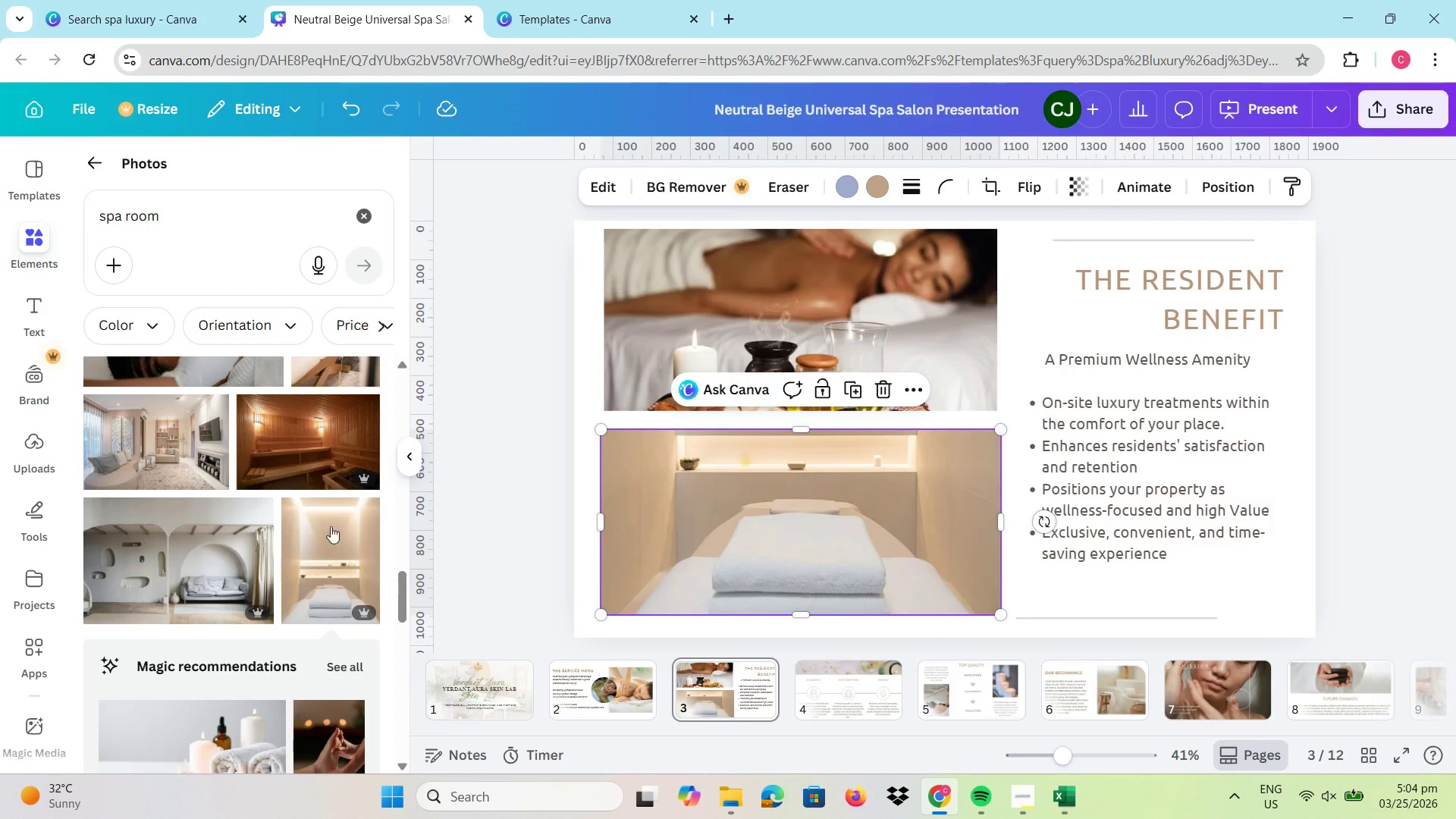 
scroll: coordinate [293, 567], scroll_direction: down, amount: 5.0
 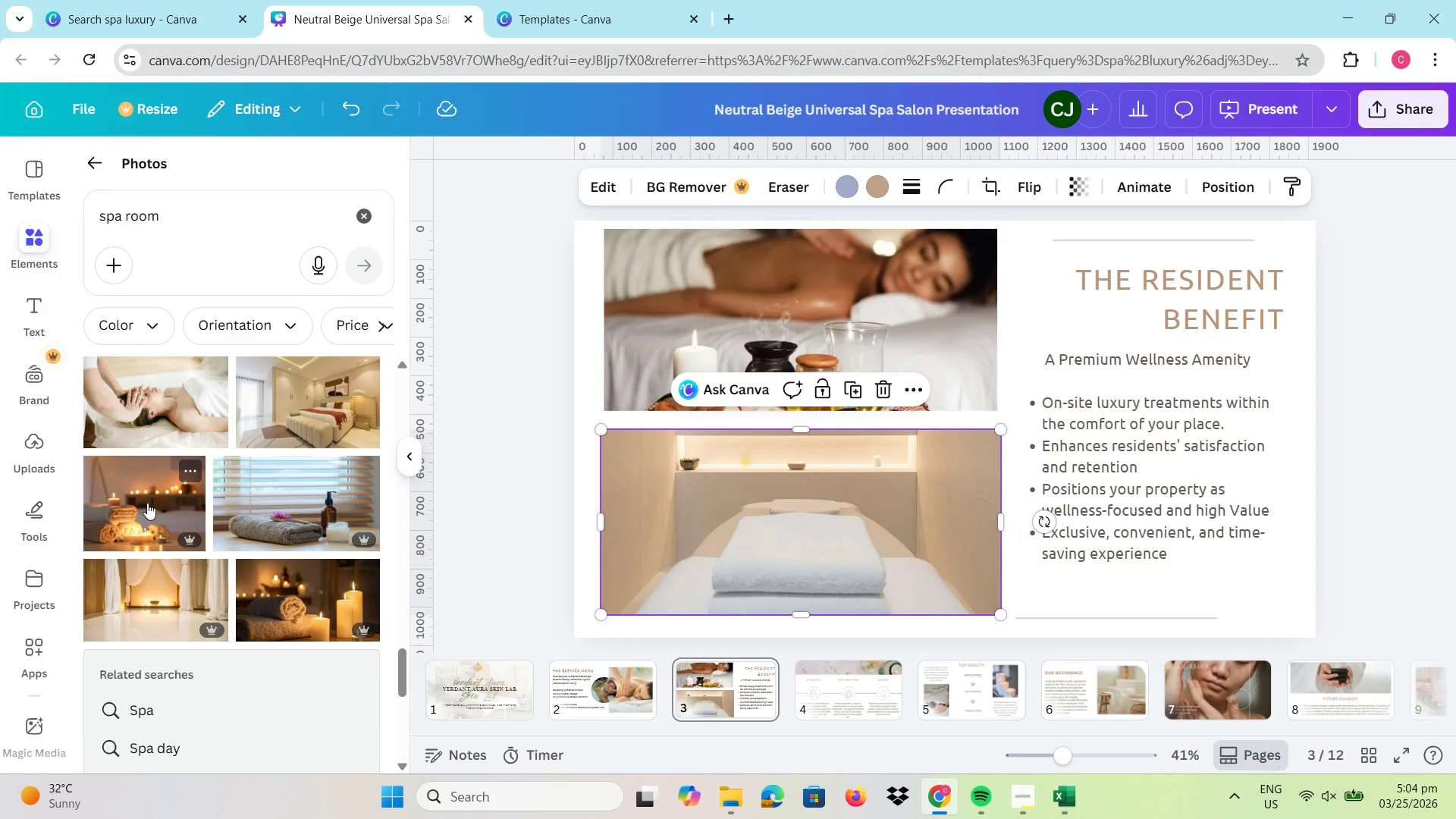 
left_click_drag(start_coordinate=[147, 503], to_coordinate=[155, 507])
 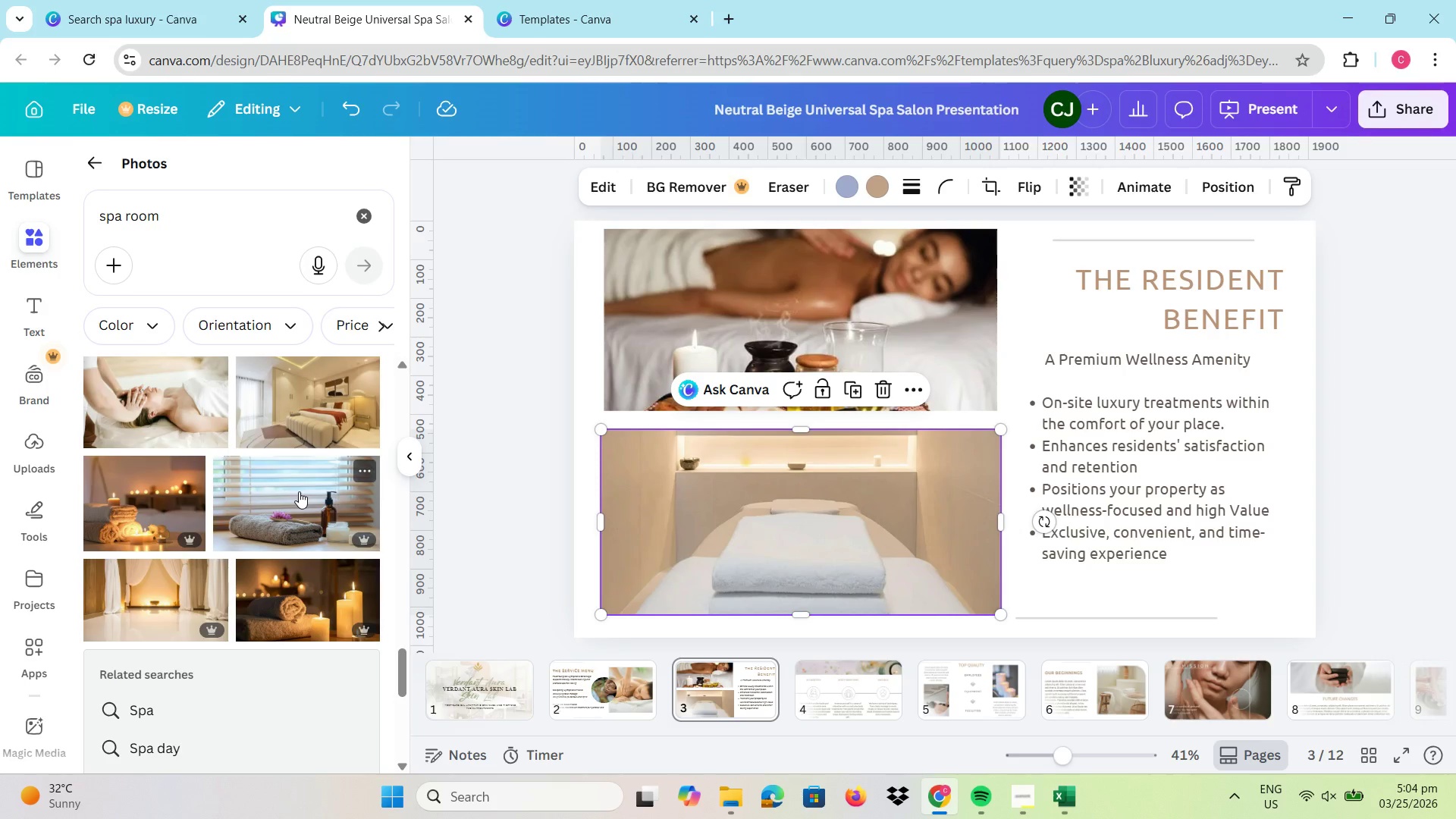 
scroll: coordinate [316, 512], scroll_direction: down, amount: 11.0
 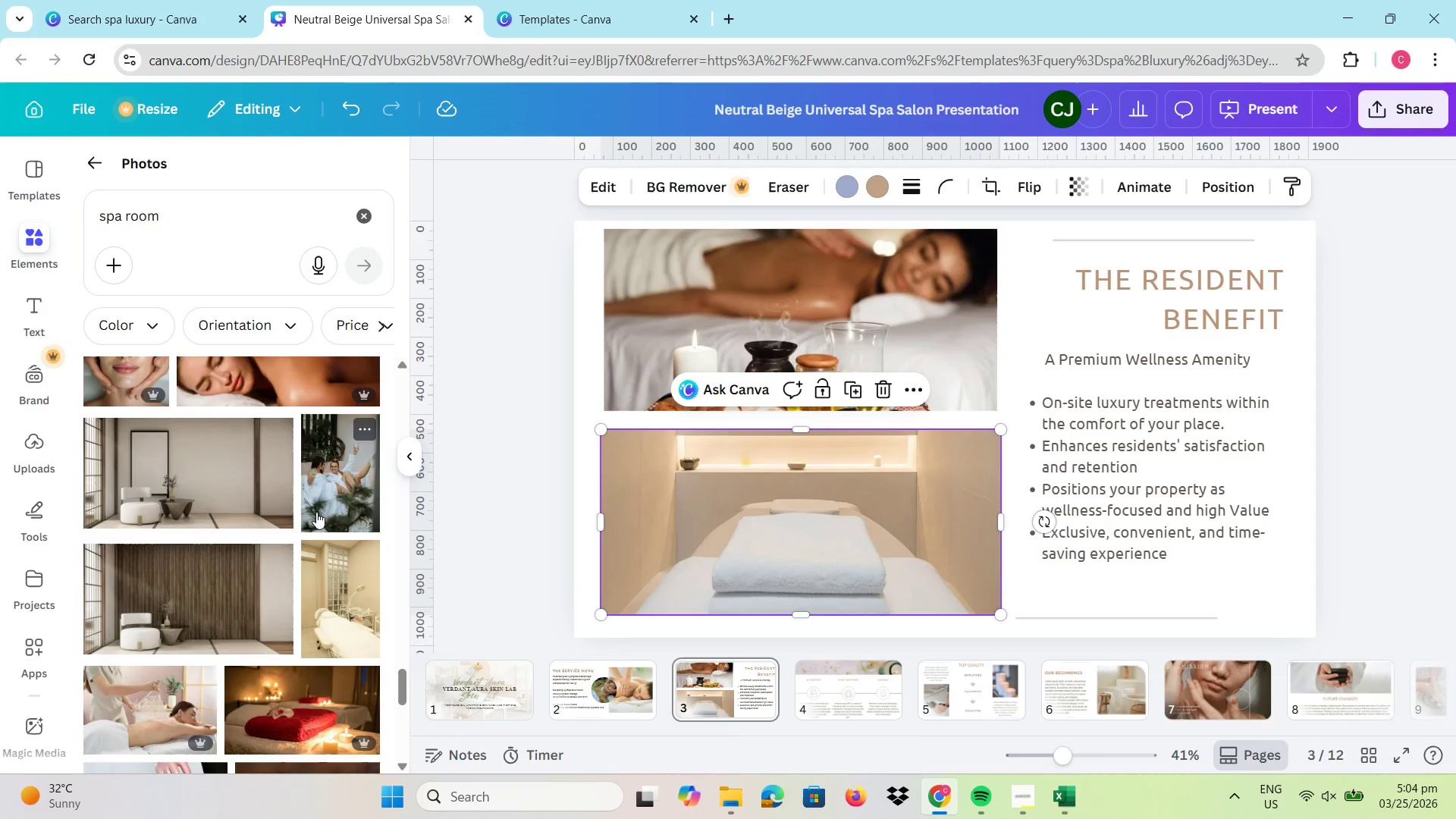 
scroll: coordinate [172, 607], scroll_direction: down, amount: 3.0
 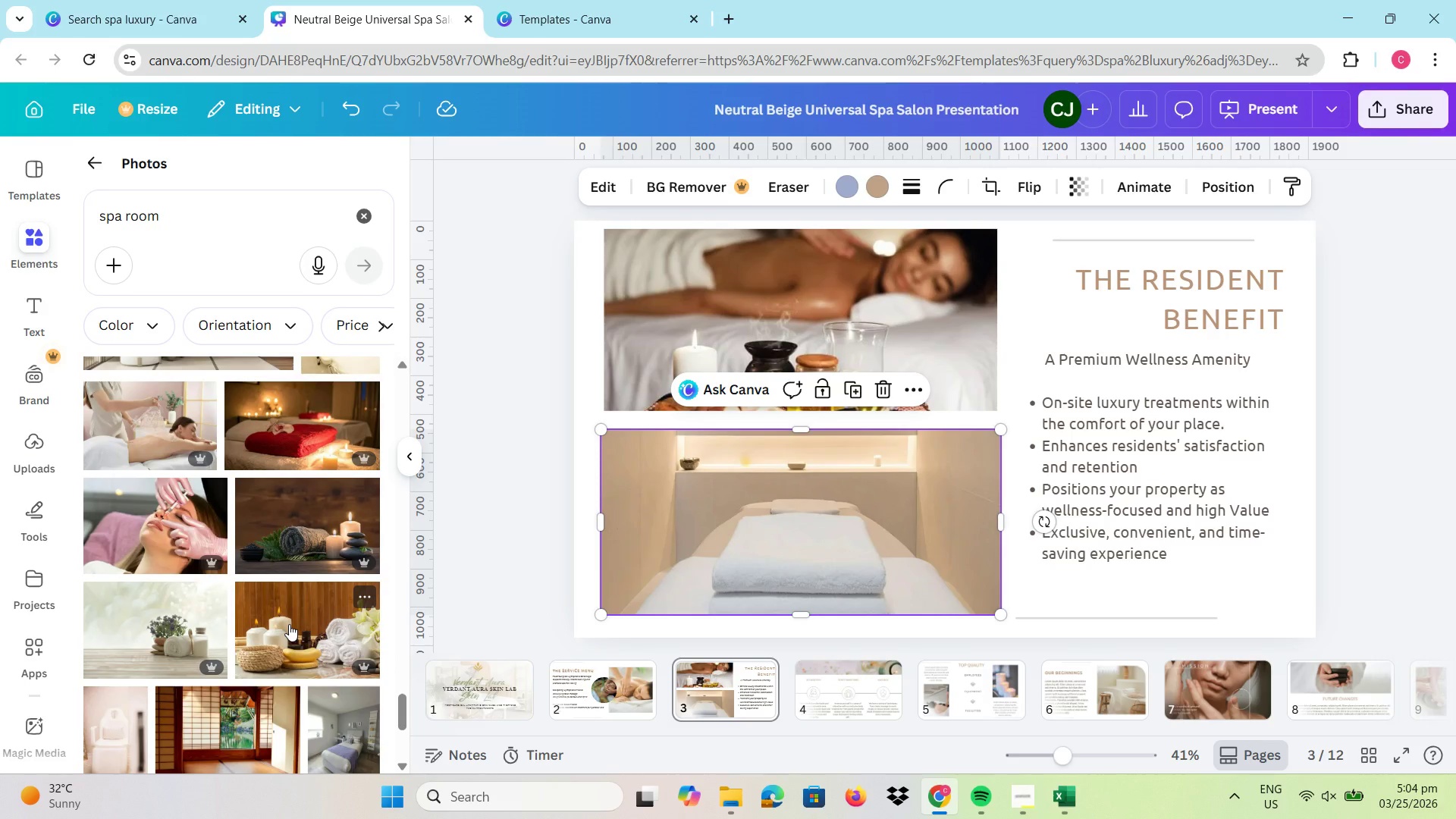 
left_click([289, 624])
 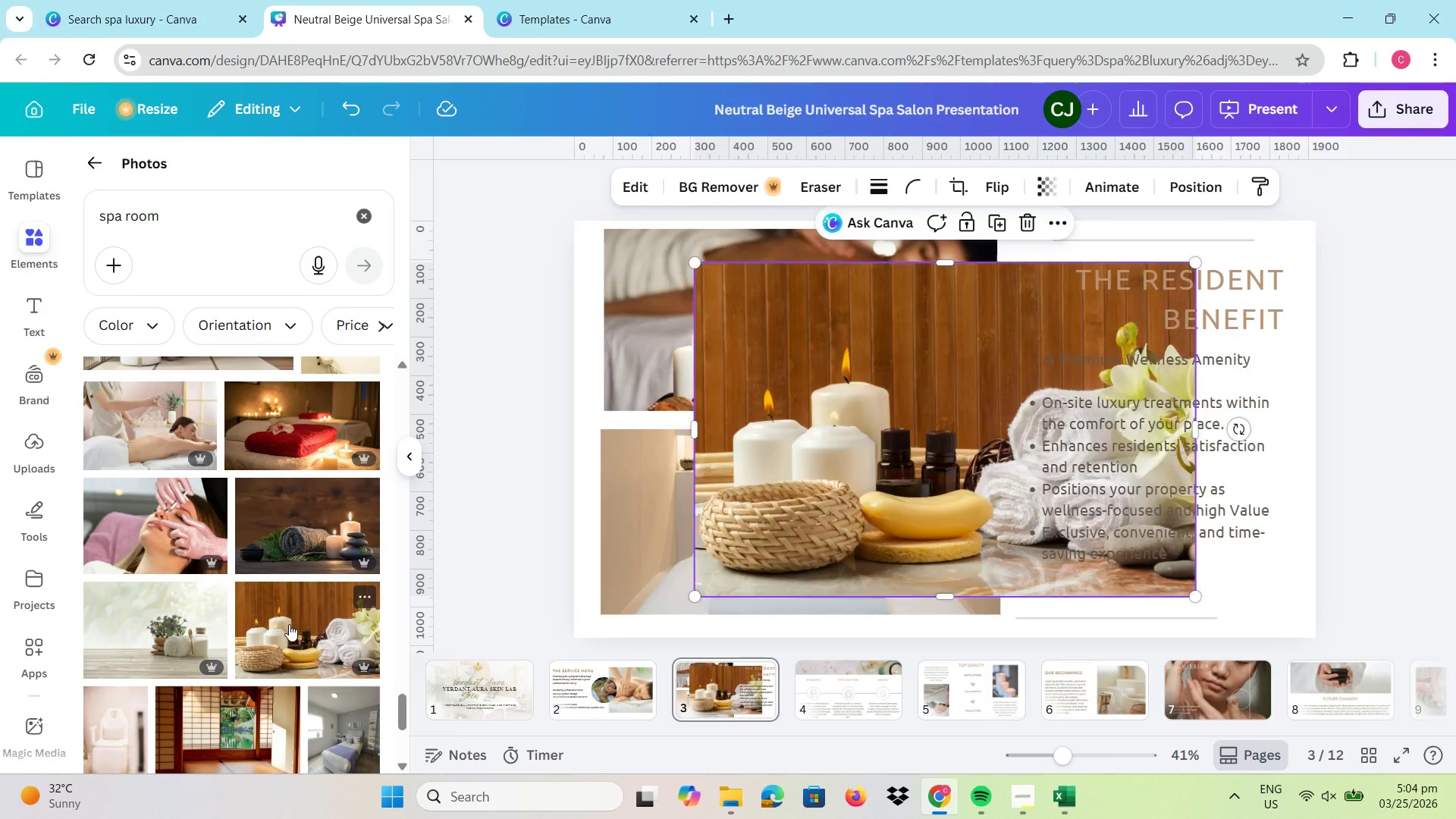 
scroll: coordinate [289, 624], scroll_direction: down, amount: 2.0
 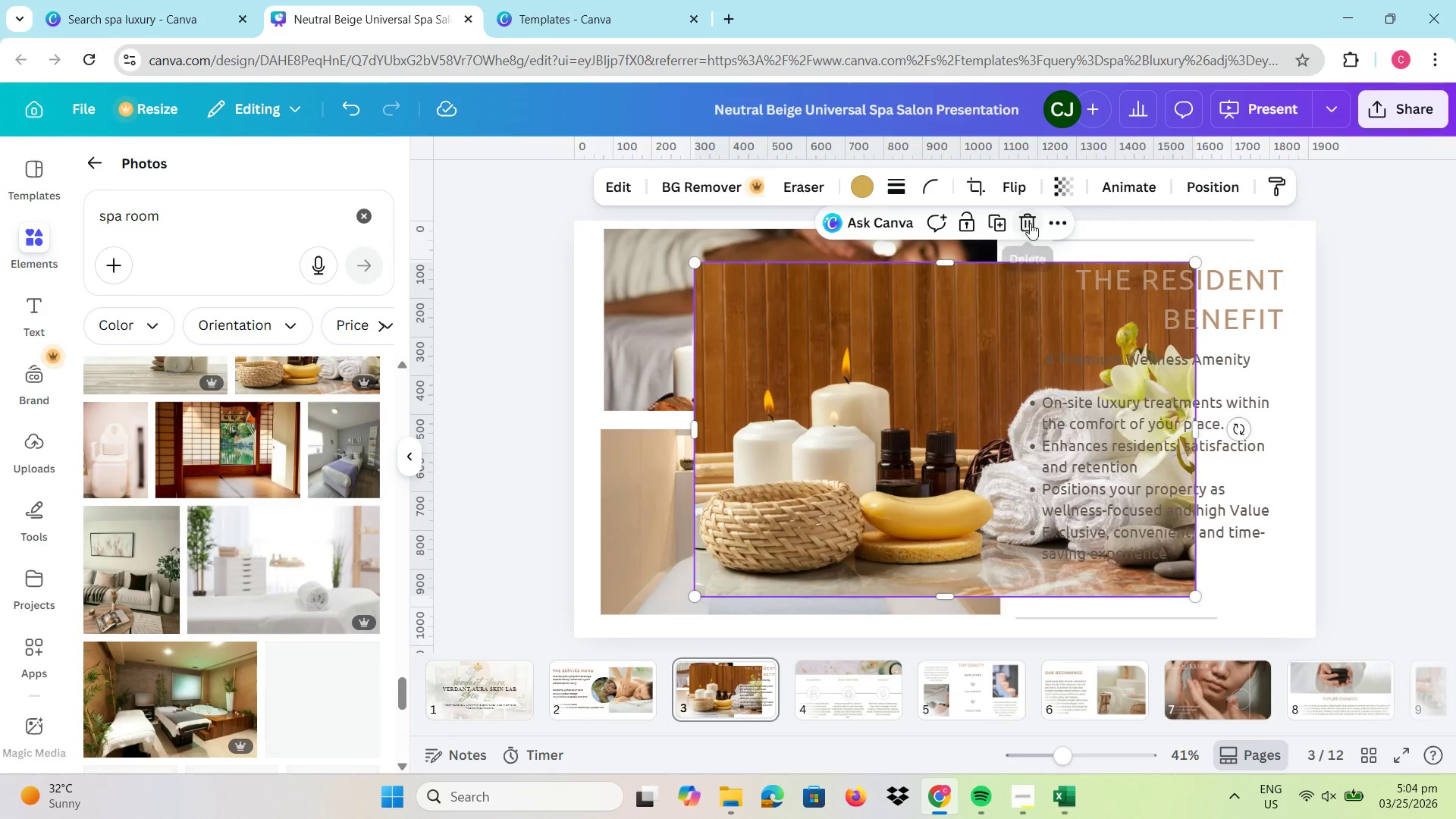 
left_click([1030, 222])
 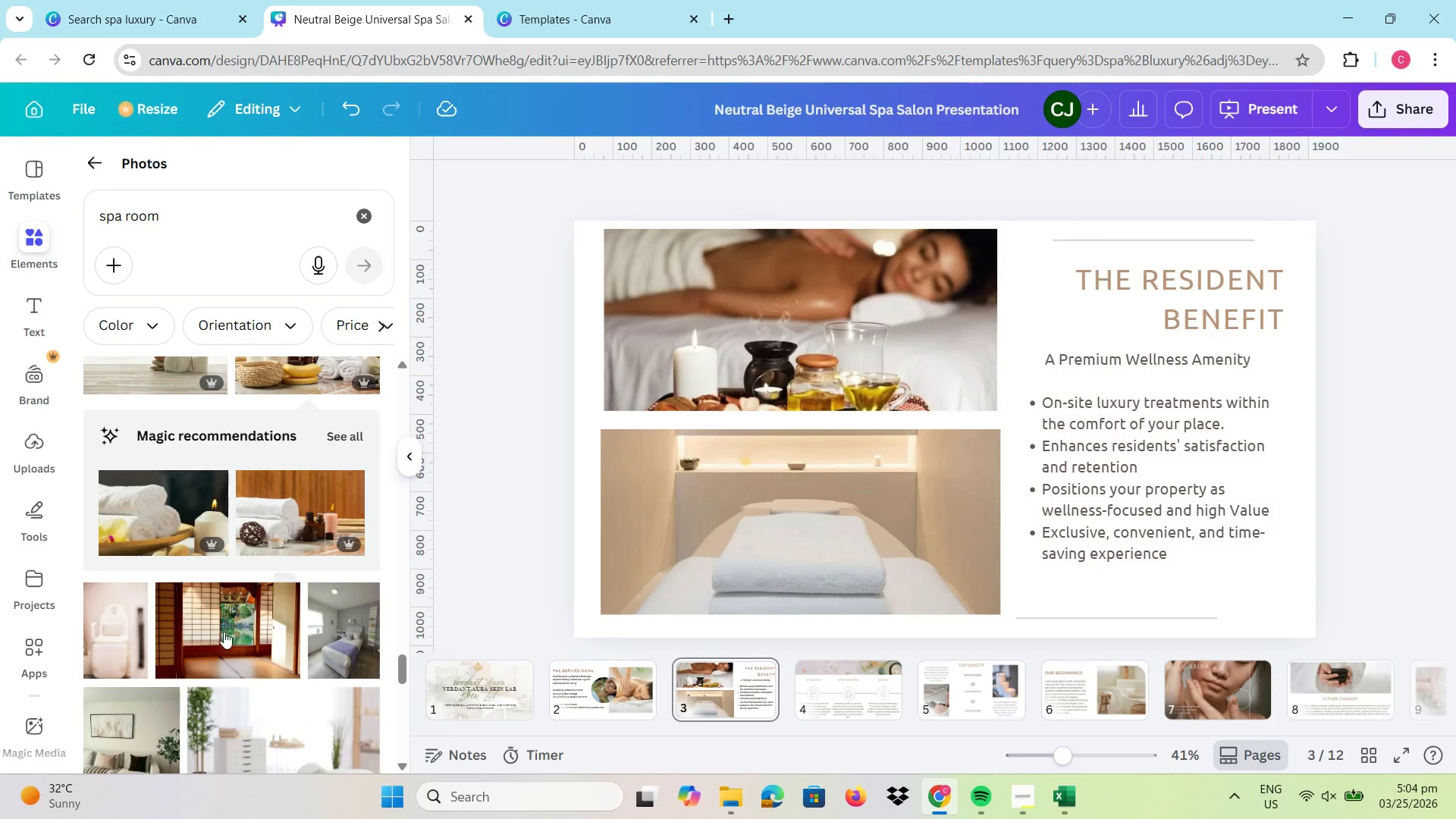 
scroll: coordinate [243, 619], scroll_direction: down, amount: 2.0
 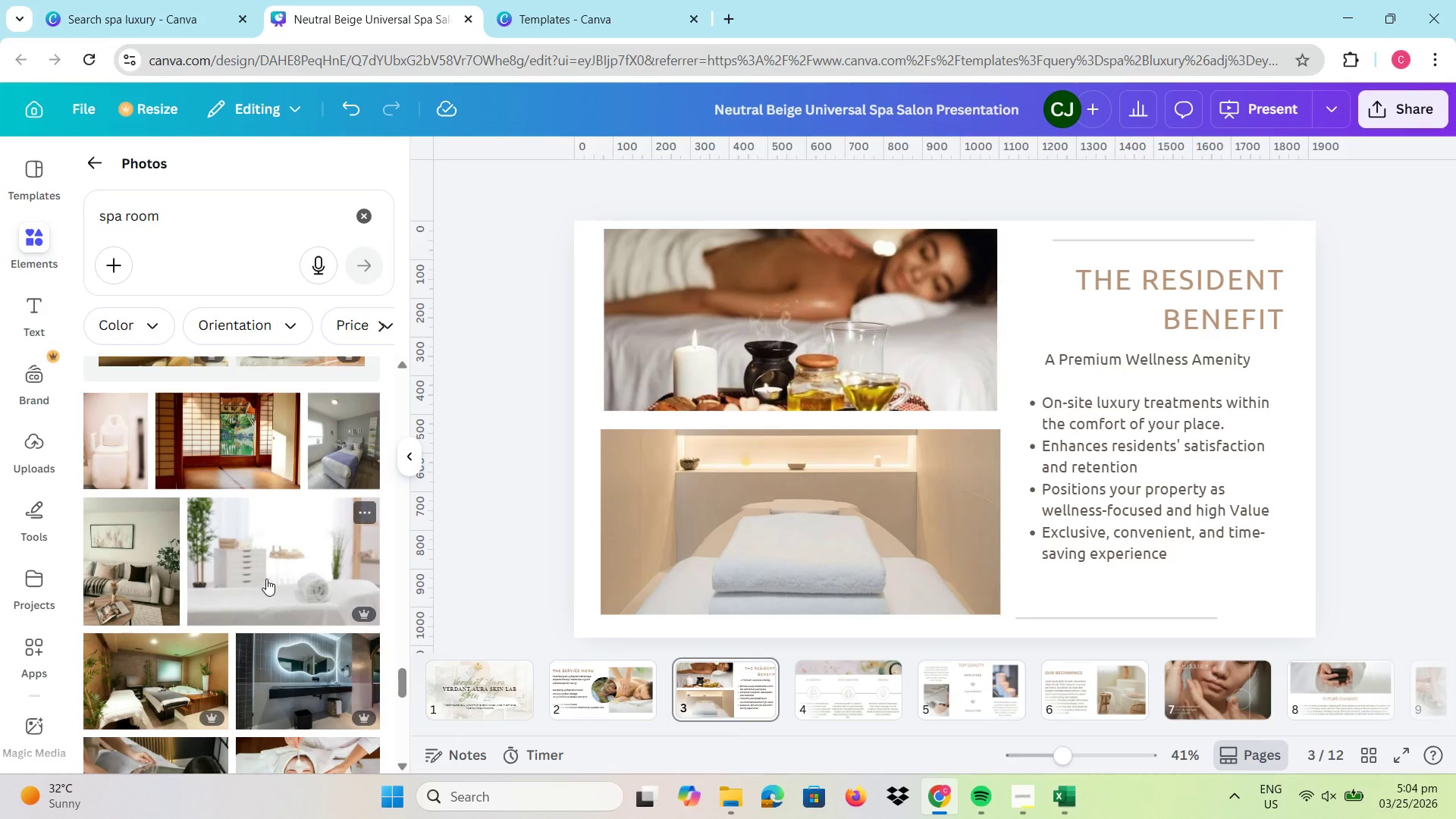 
left_click_drag(start_coordinate=[270, 575], to_coordinate=[659, 506])
 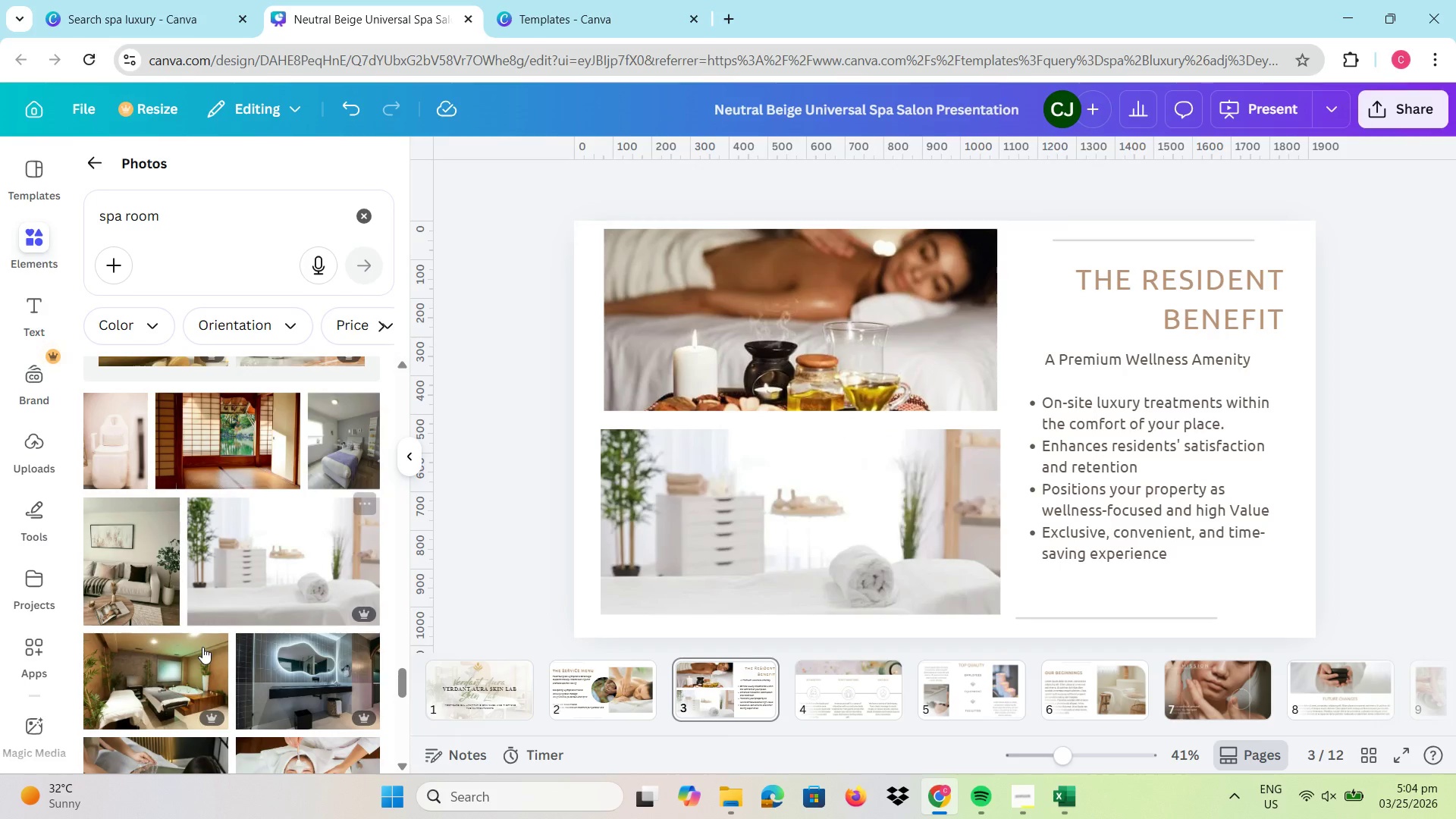 
scroll: coordinate [198, 650], scroll_direction: down, amount: 2.0
 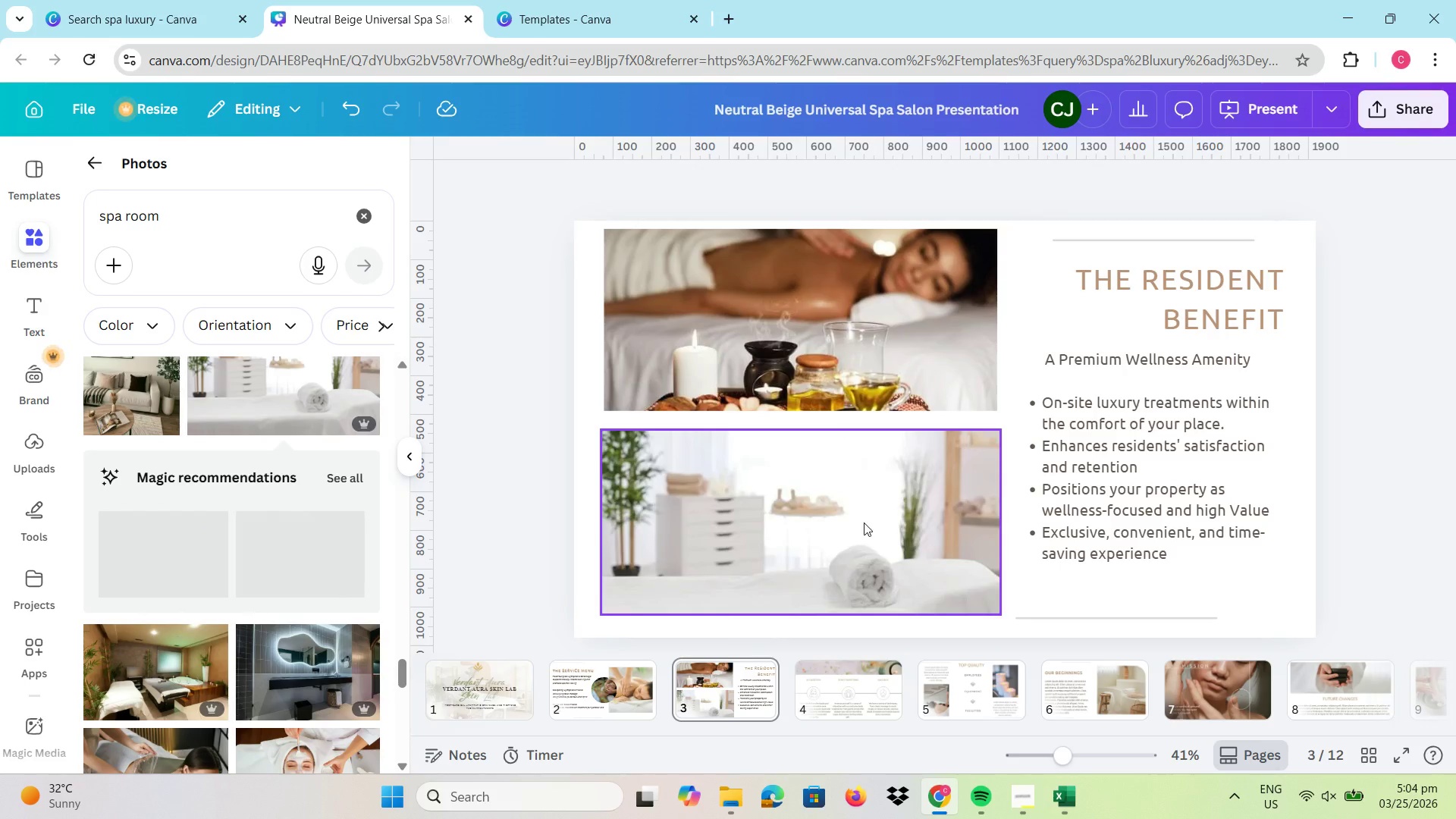 
left_click([864, 522])
 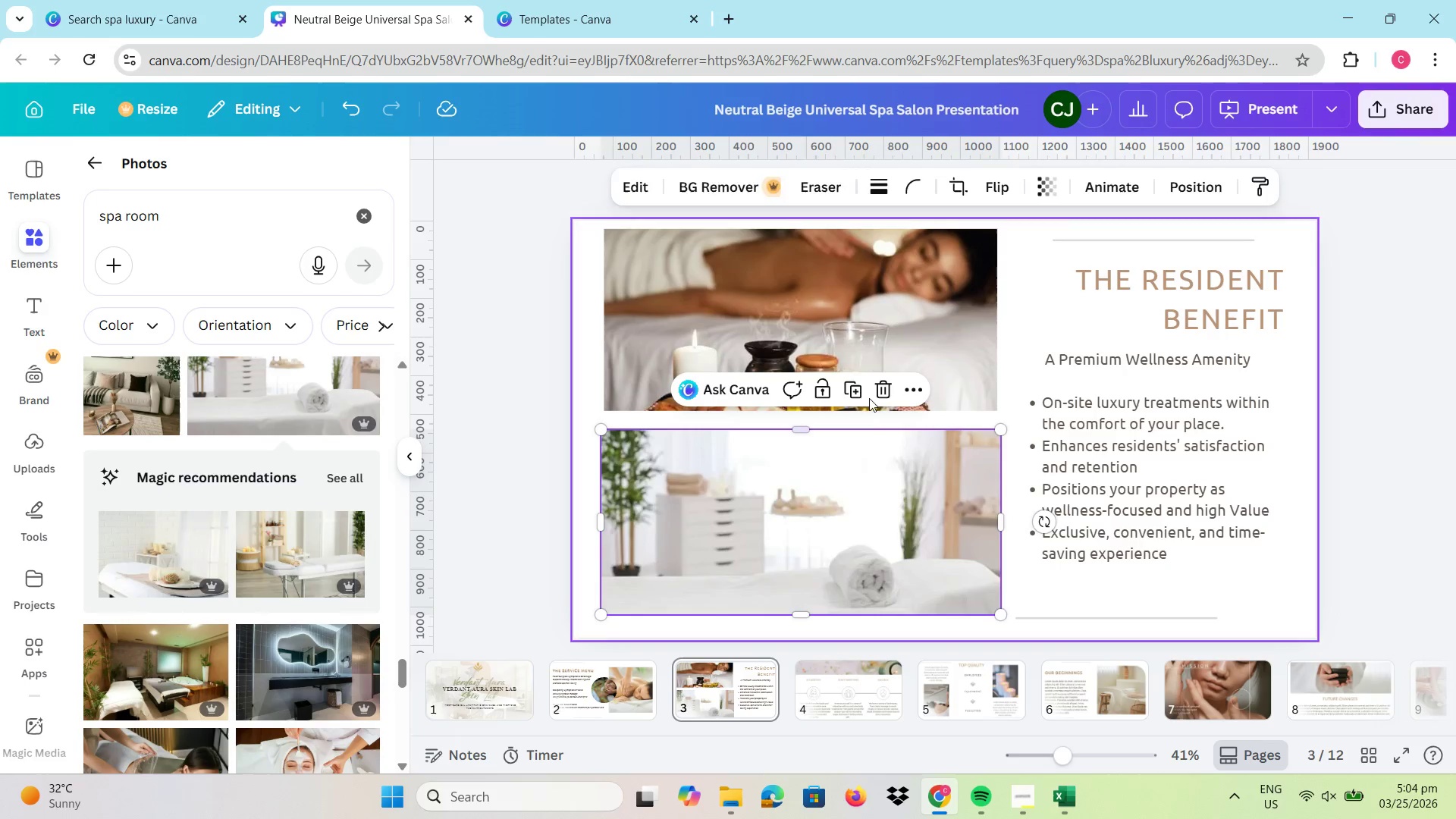 
left_click([880, 389])
 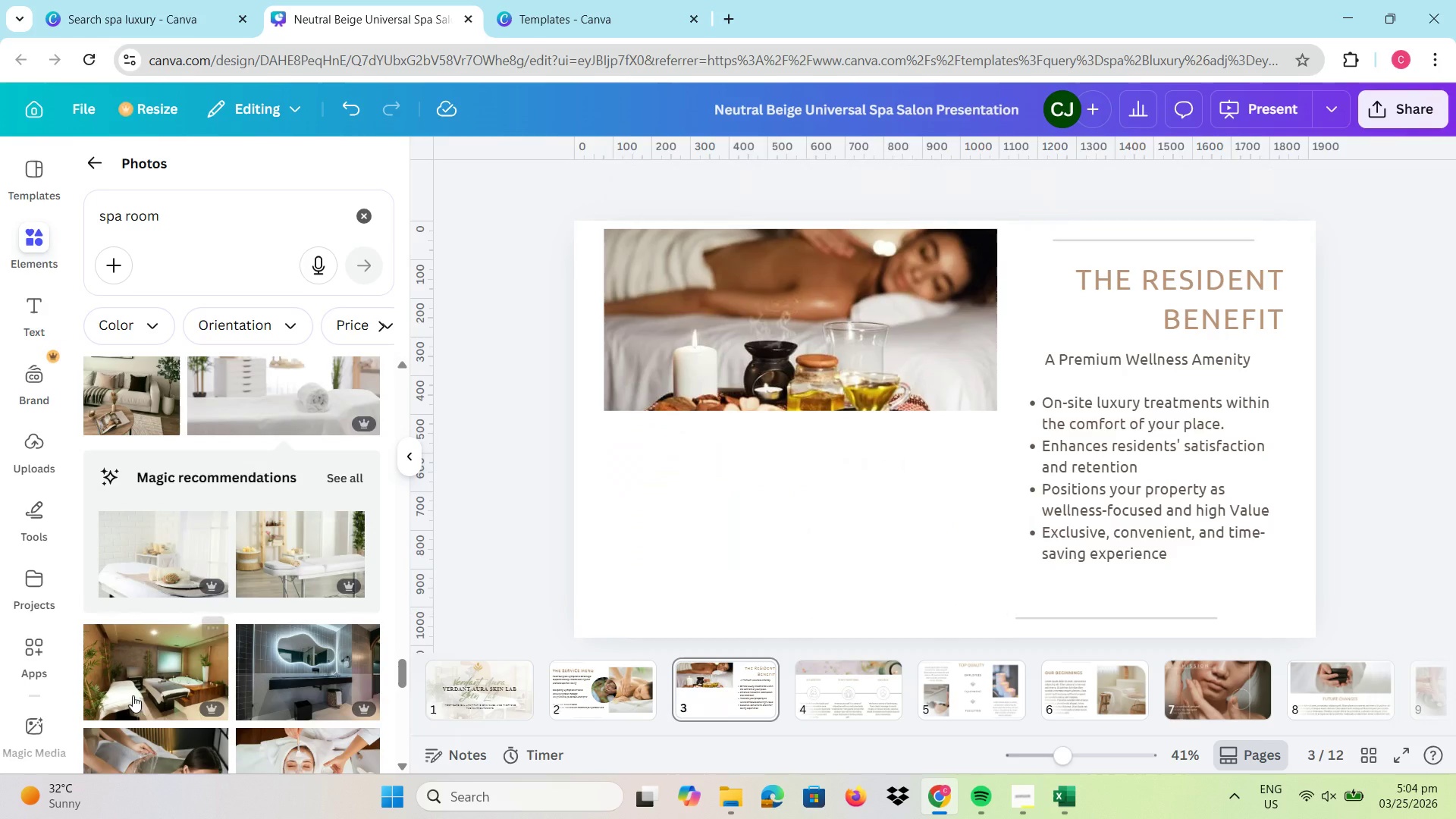 
scroll: coordinate [228, 614], scroll_direction: down, amount: 6.0
 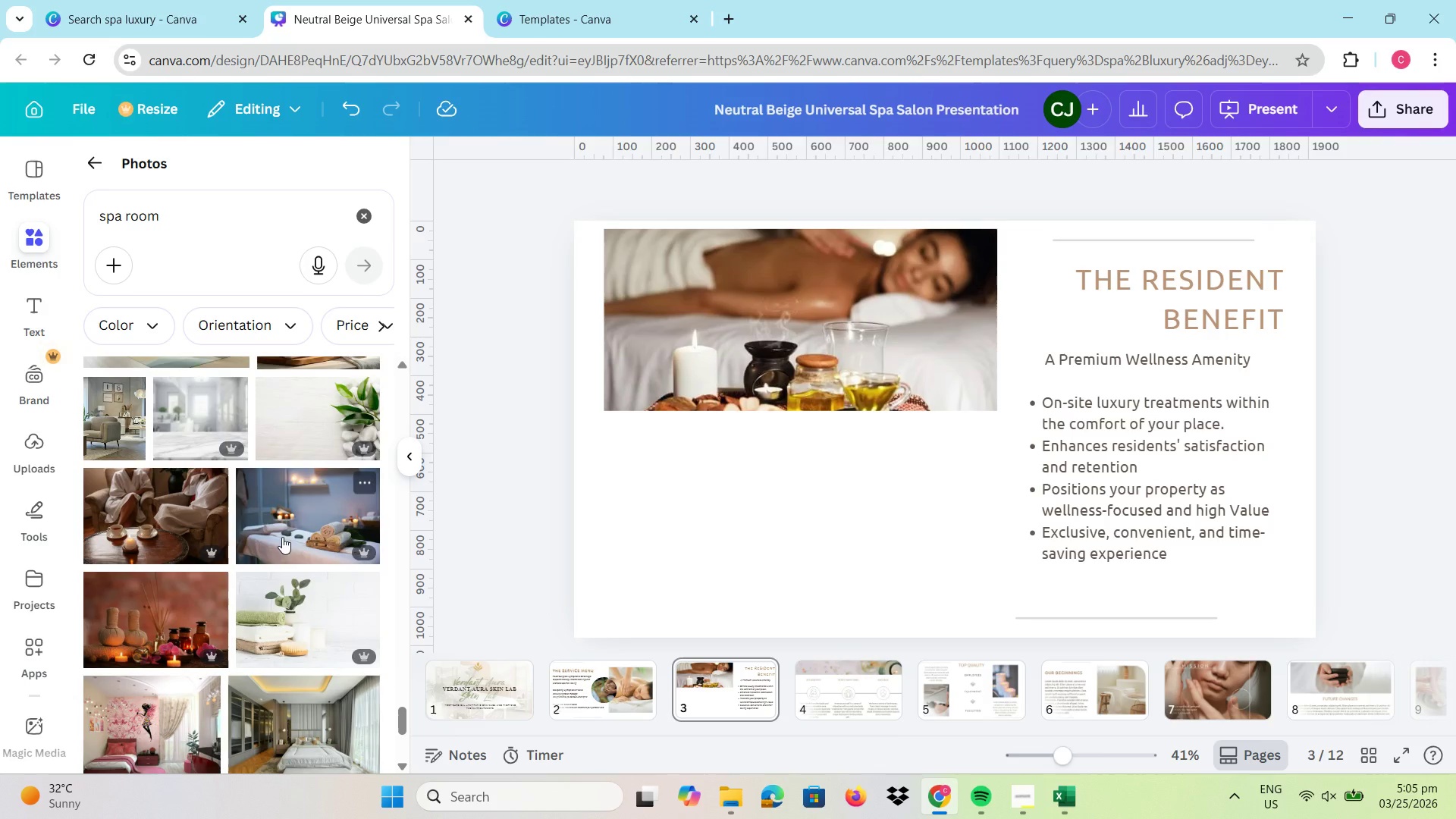 
left_click_drag(start_coordinate=[279, 531], to_coordinate=[637, 446])
 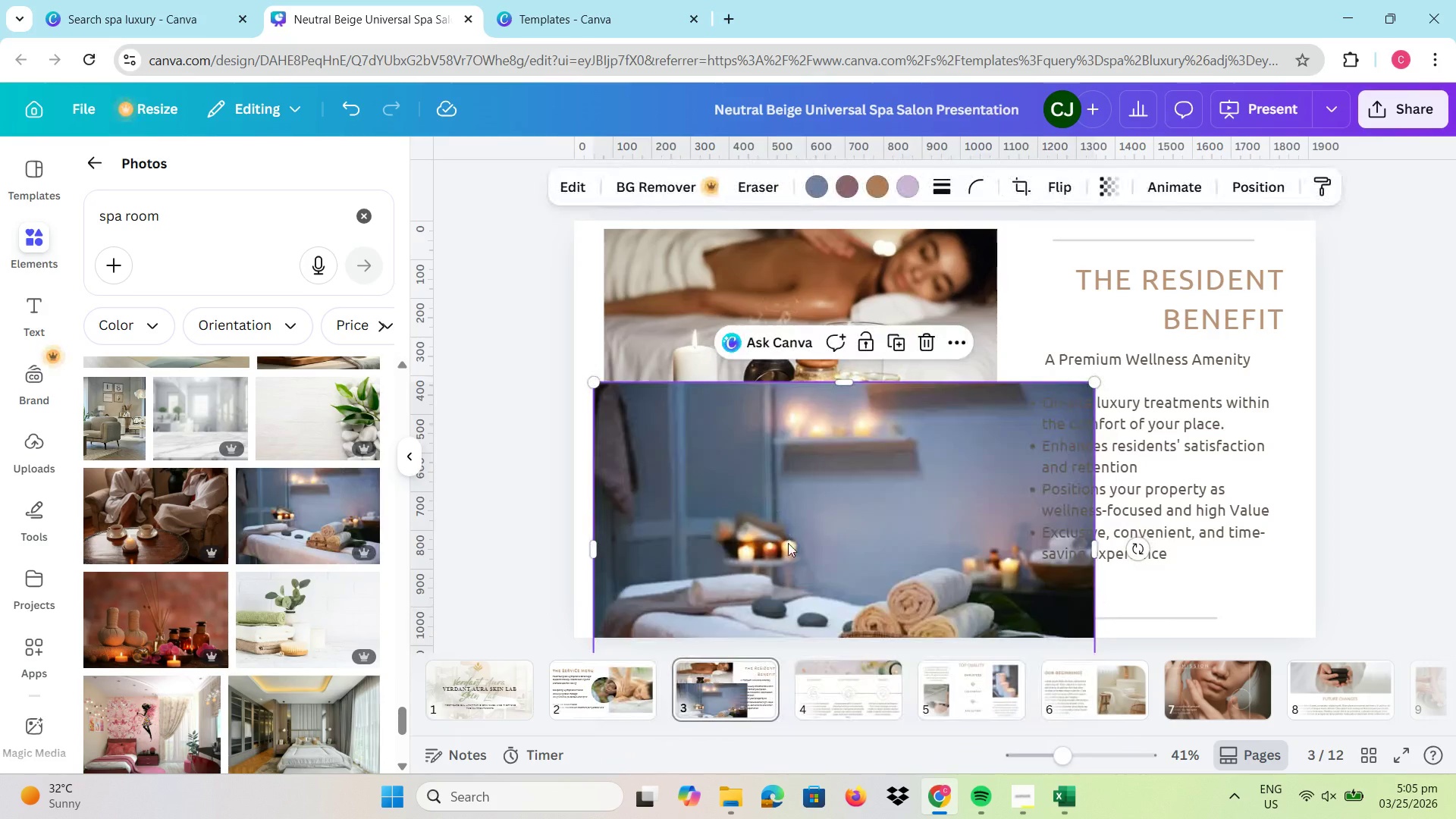 
left_click_drag(start_coordinate=[788, 543], to_coordinate=[754, 484])
 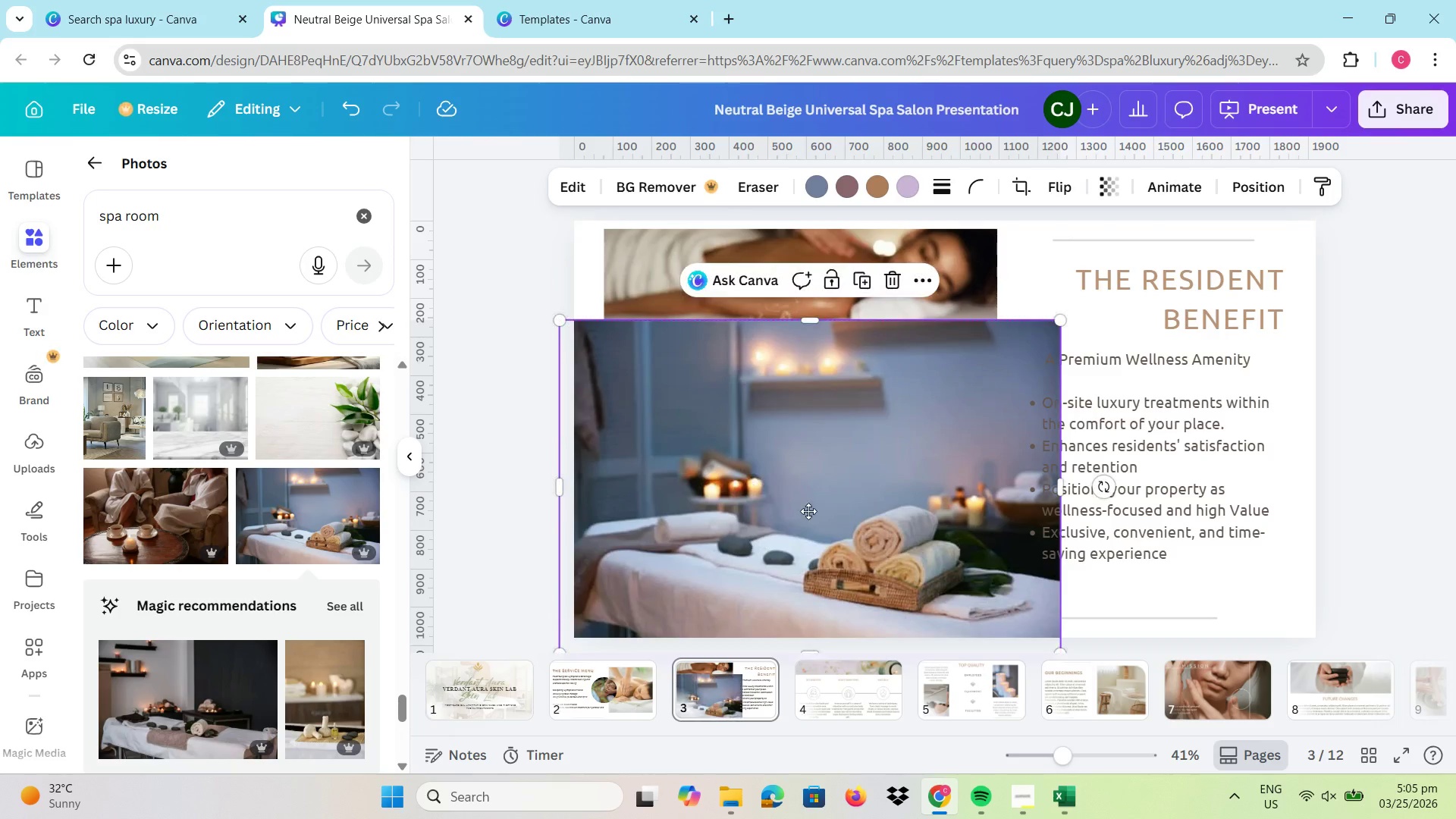 
left_click_drag(start_coordinate=[748, 536], to_coordinate=[792, 531])
 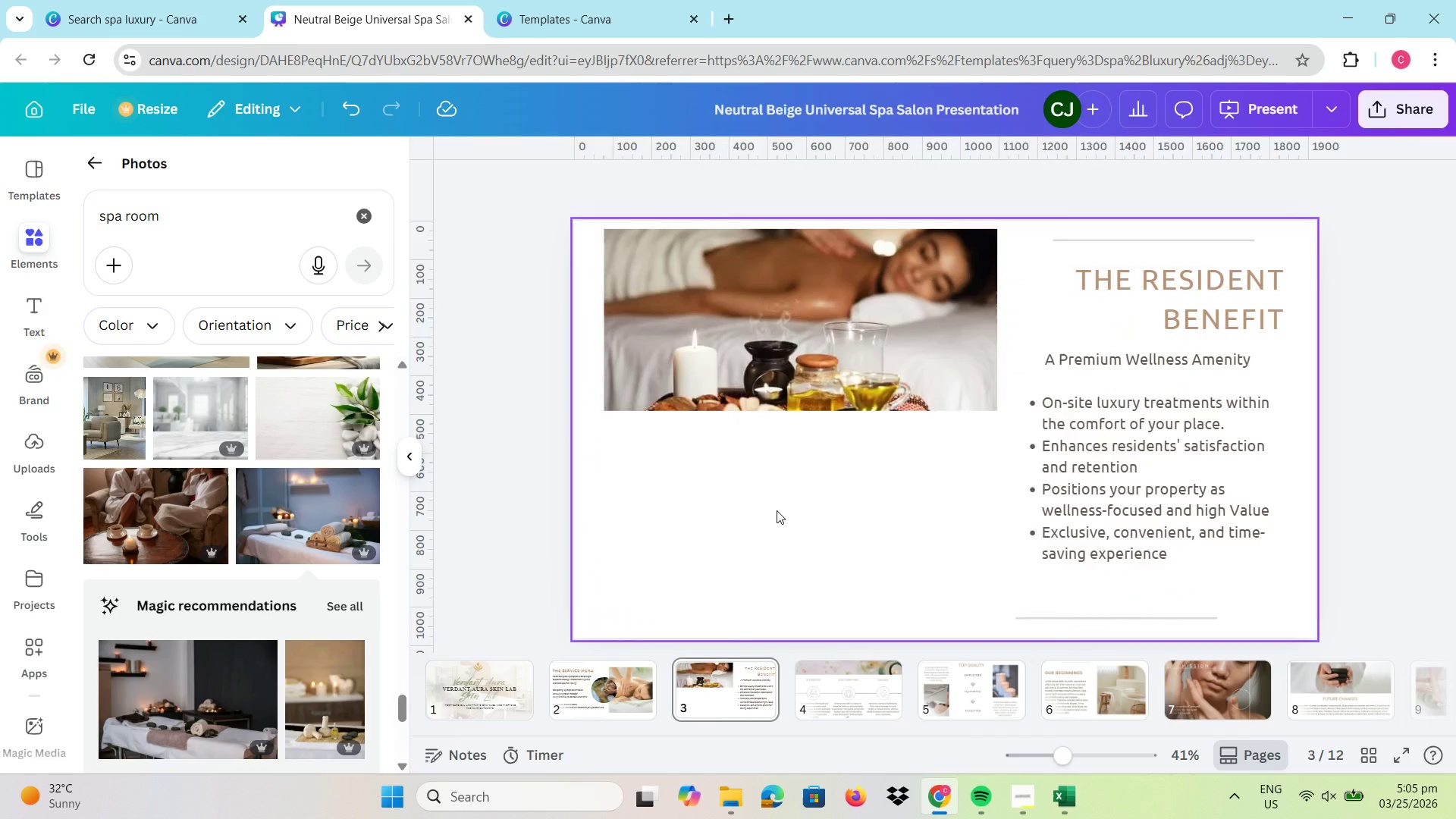 
left_click([779, 507])
 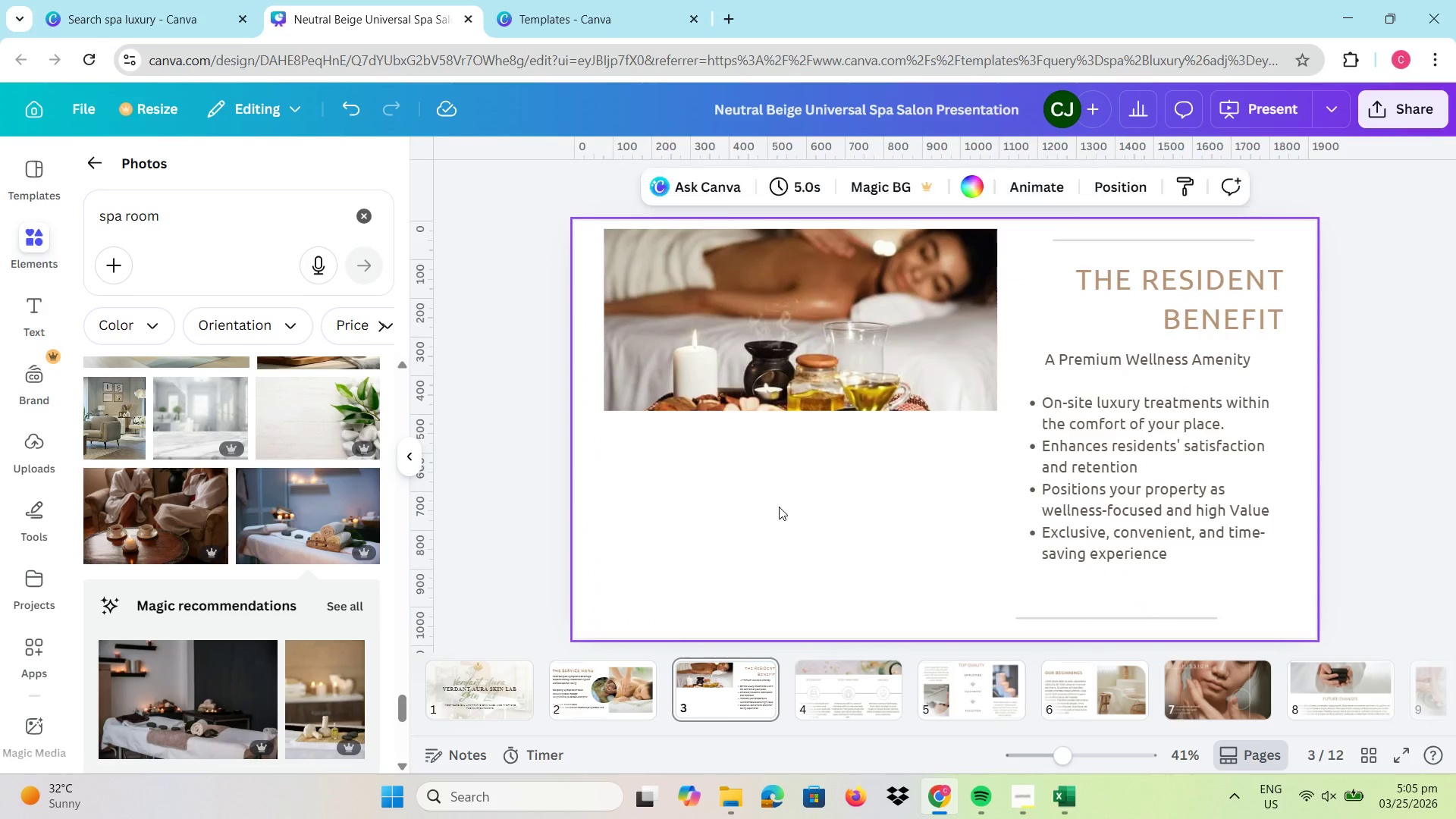 
key(Control+Z)
 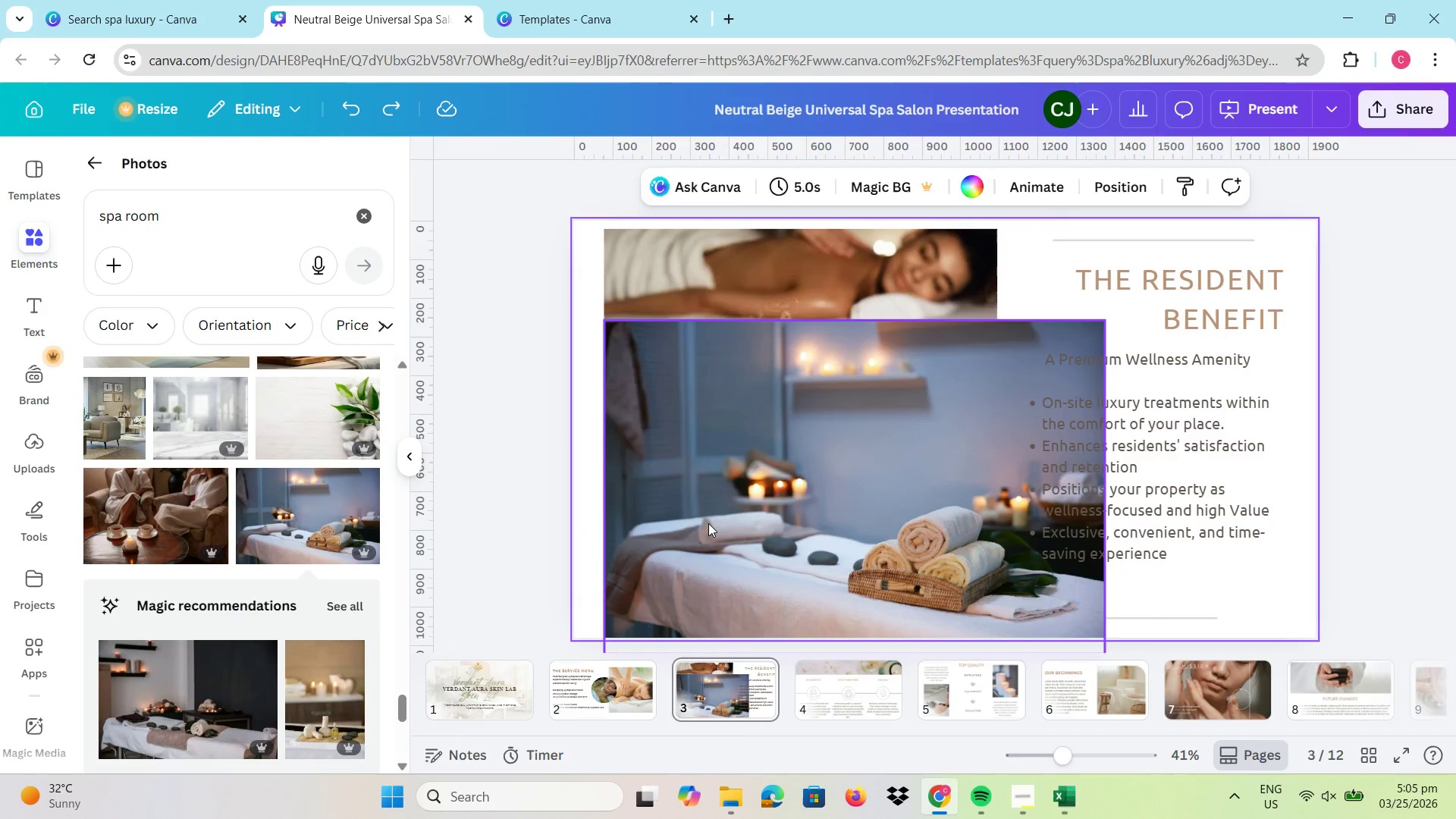 
key(Control+Z)
 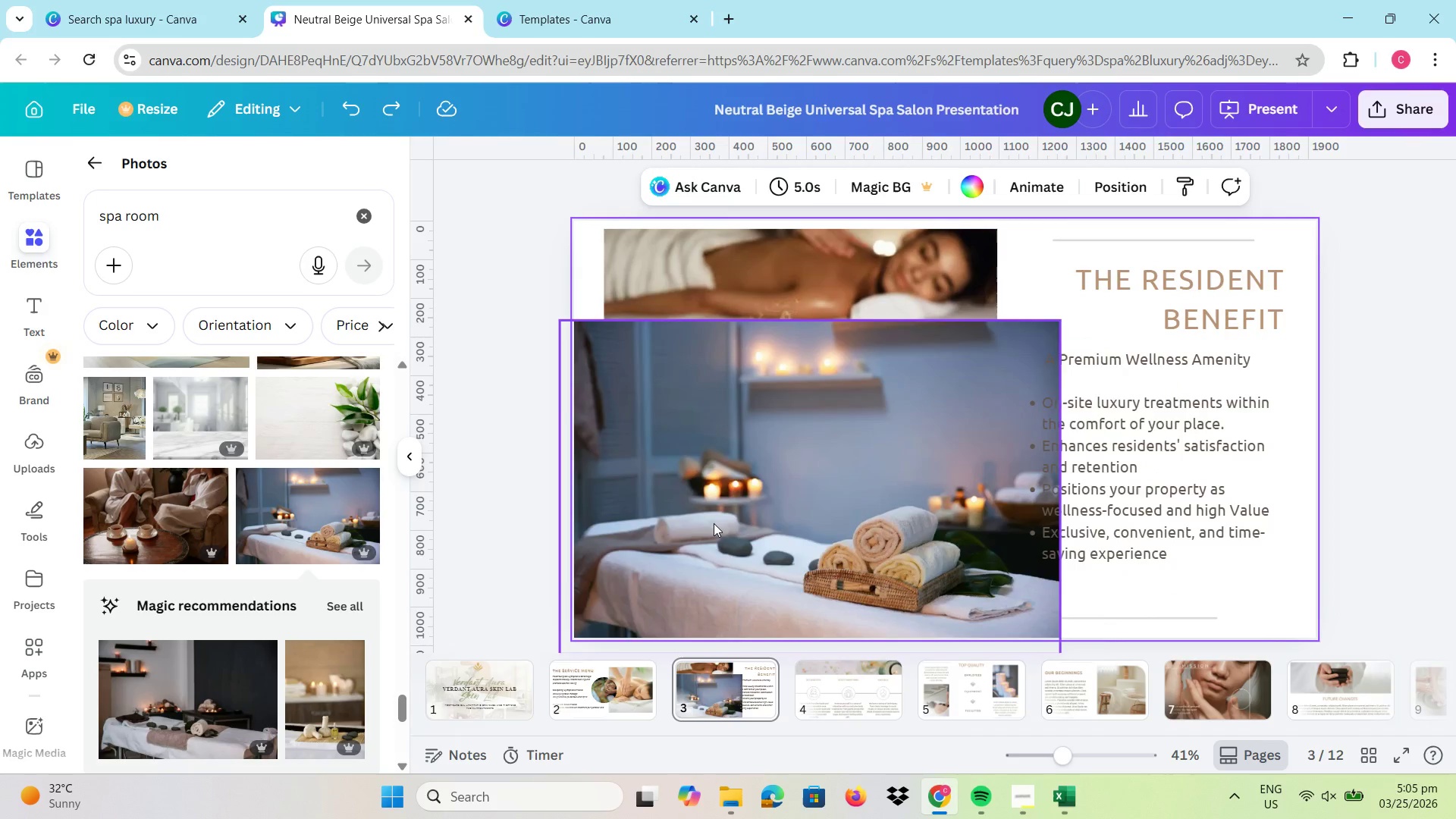 
key(Control+Z)
 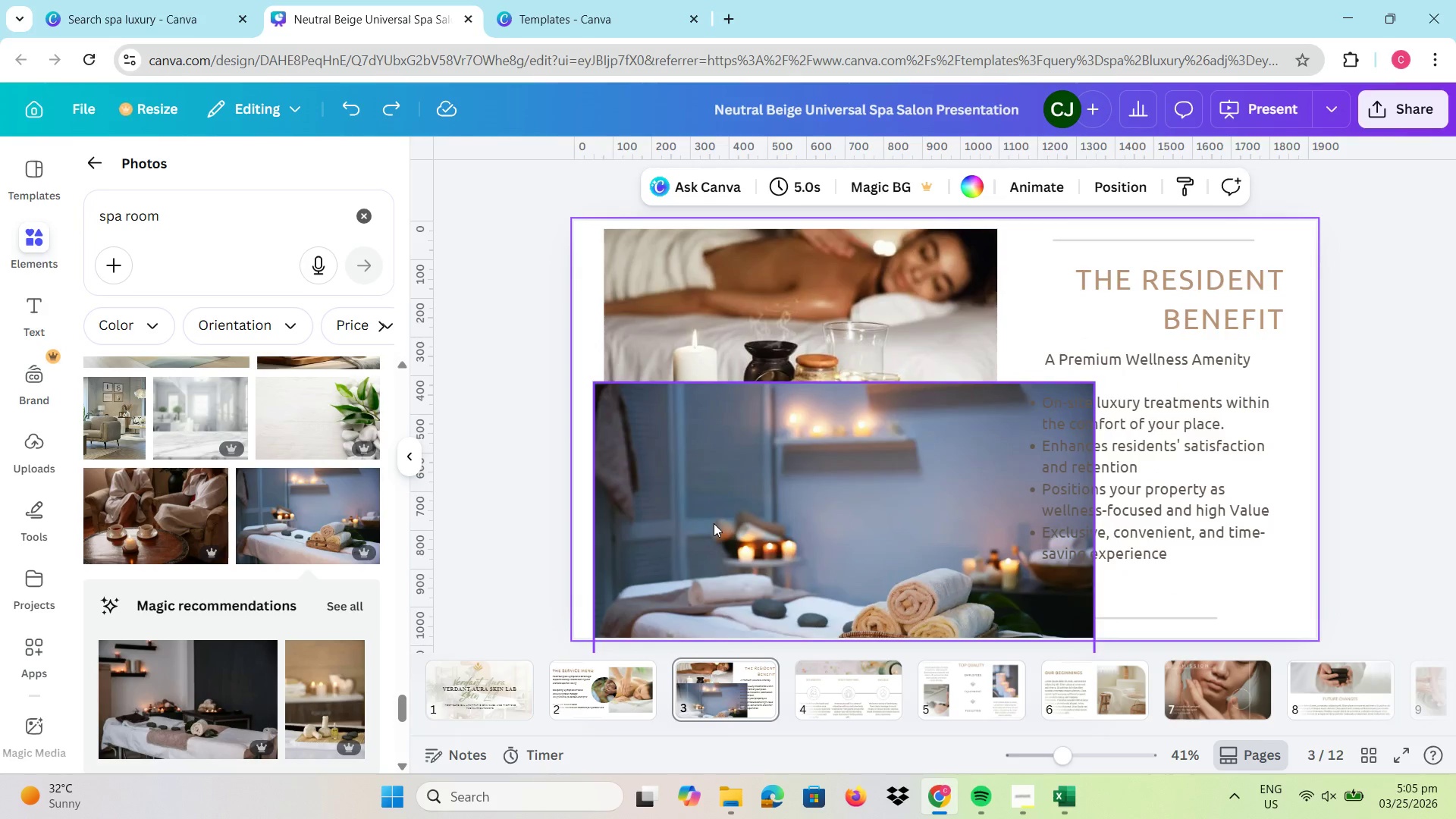 
key(Control+Z)
 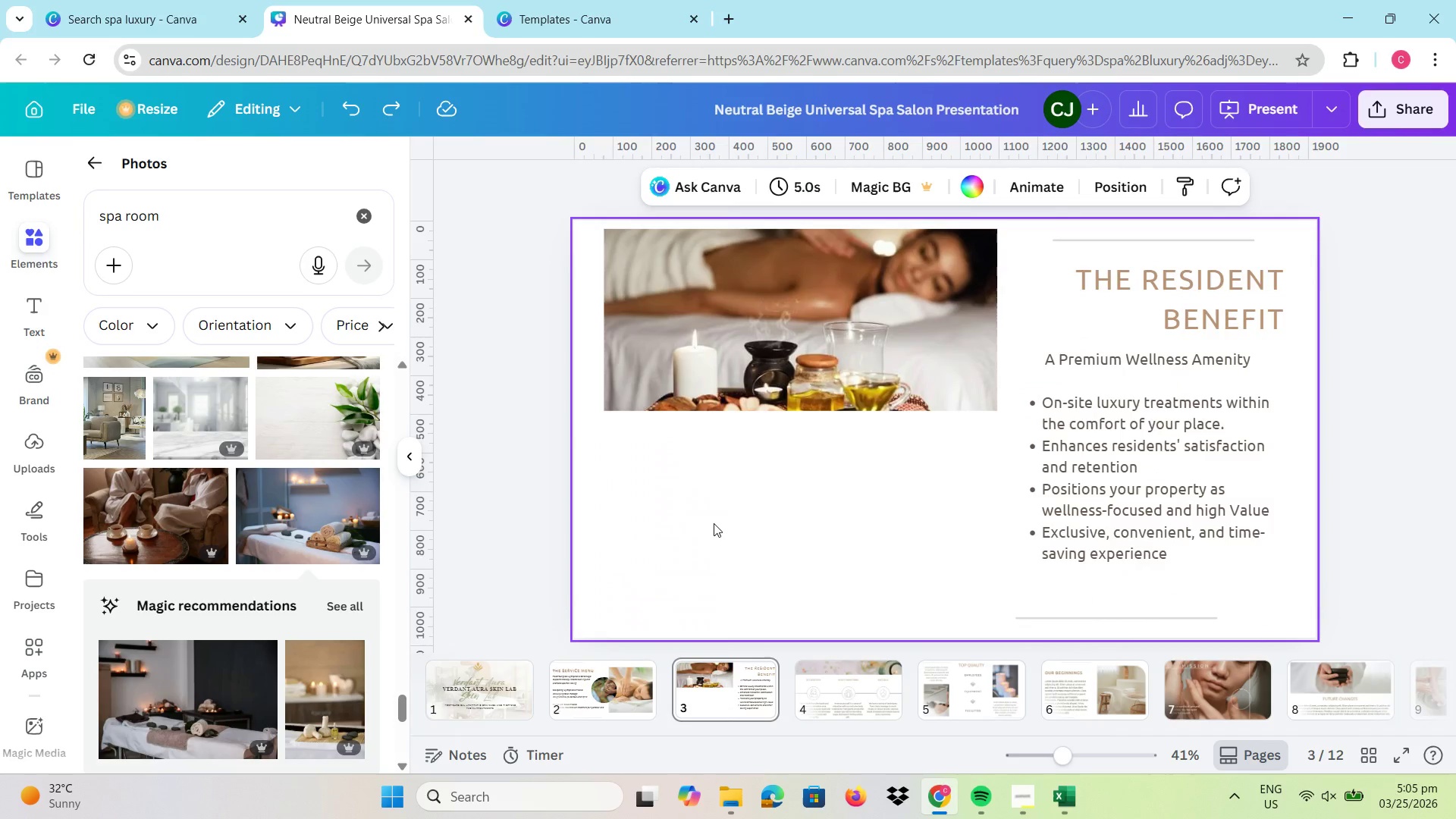 
key(Control+Z)
 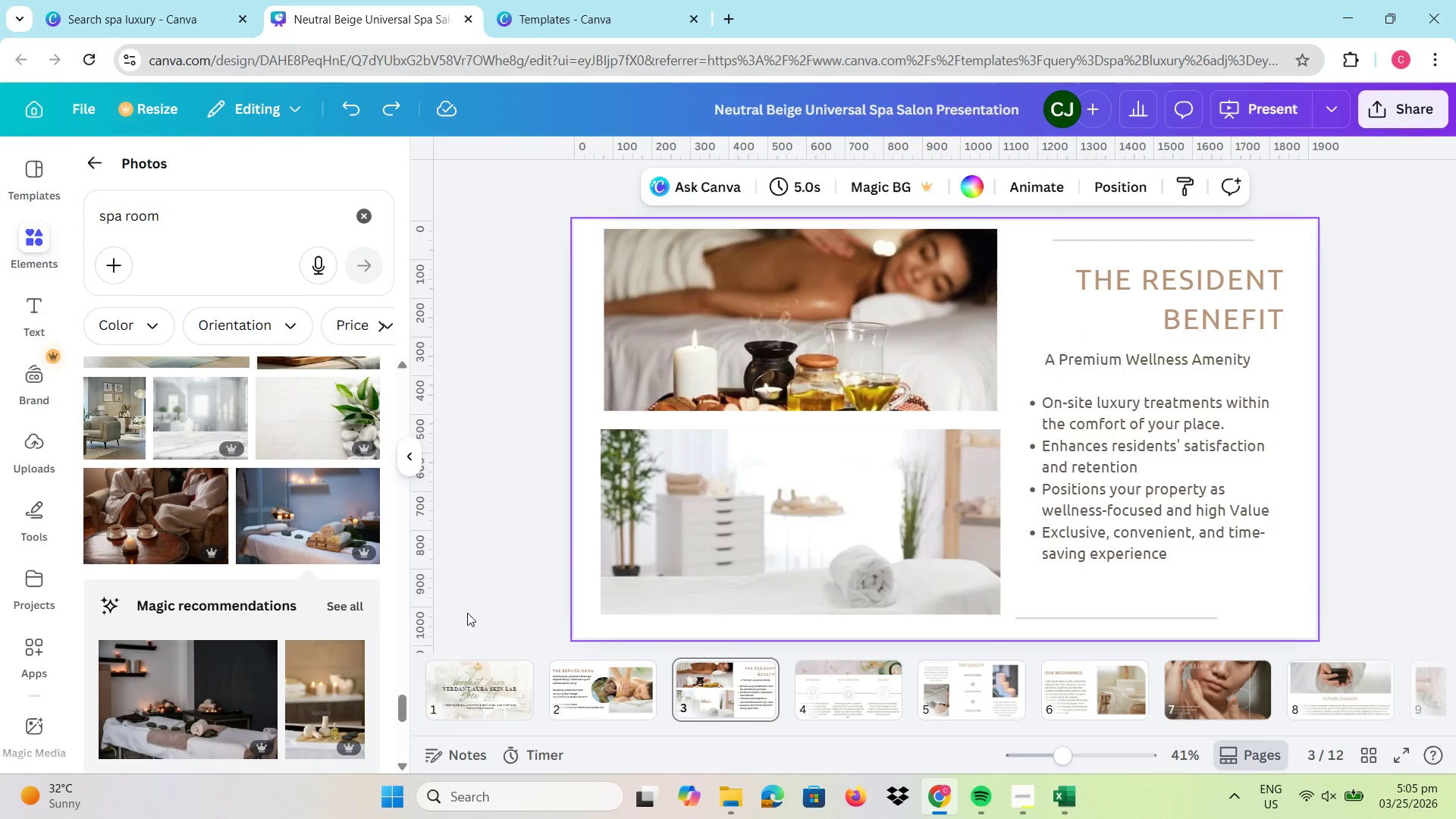 
scroll: coordinate [240, 608], scroll_direction: down, amount: 2.0
 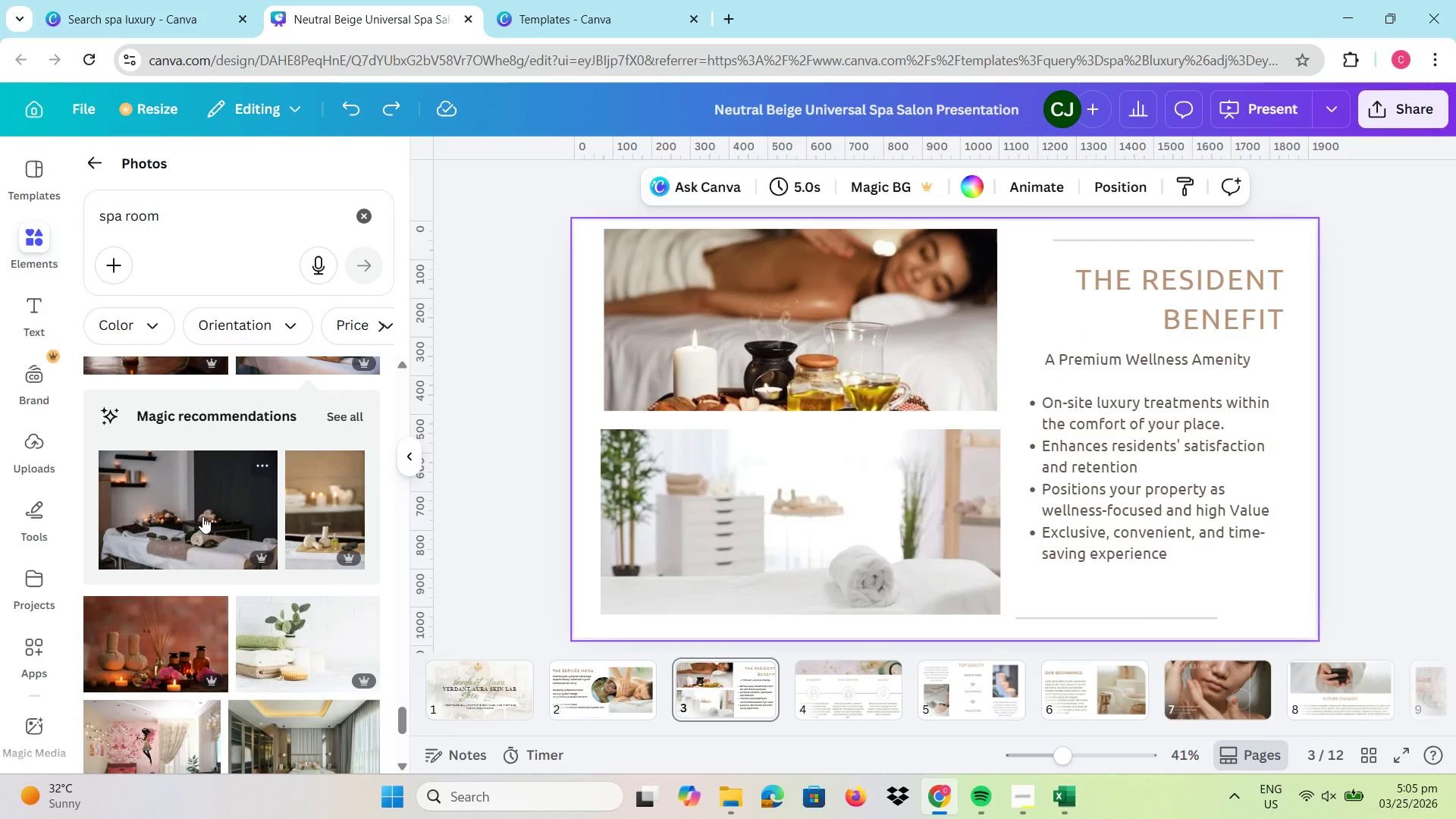 
left_click_drag(start_coordinate=[202, 516], to_coordinate=[730, 489])
 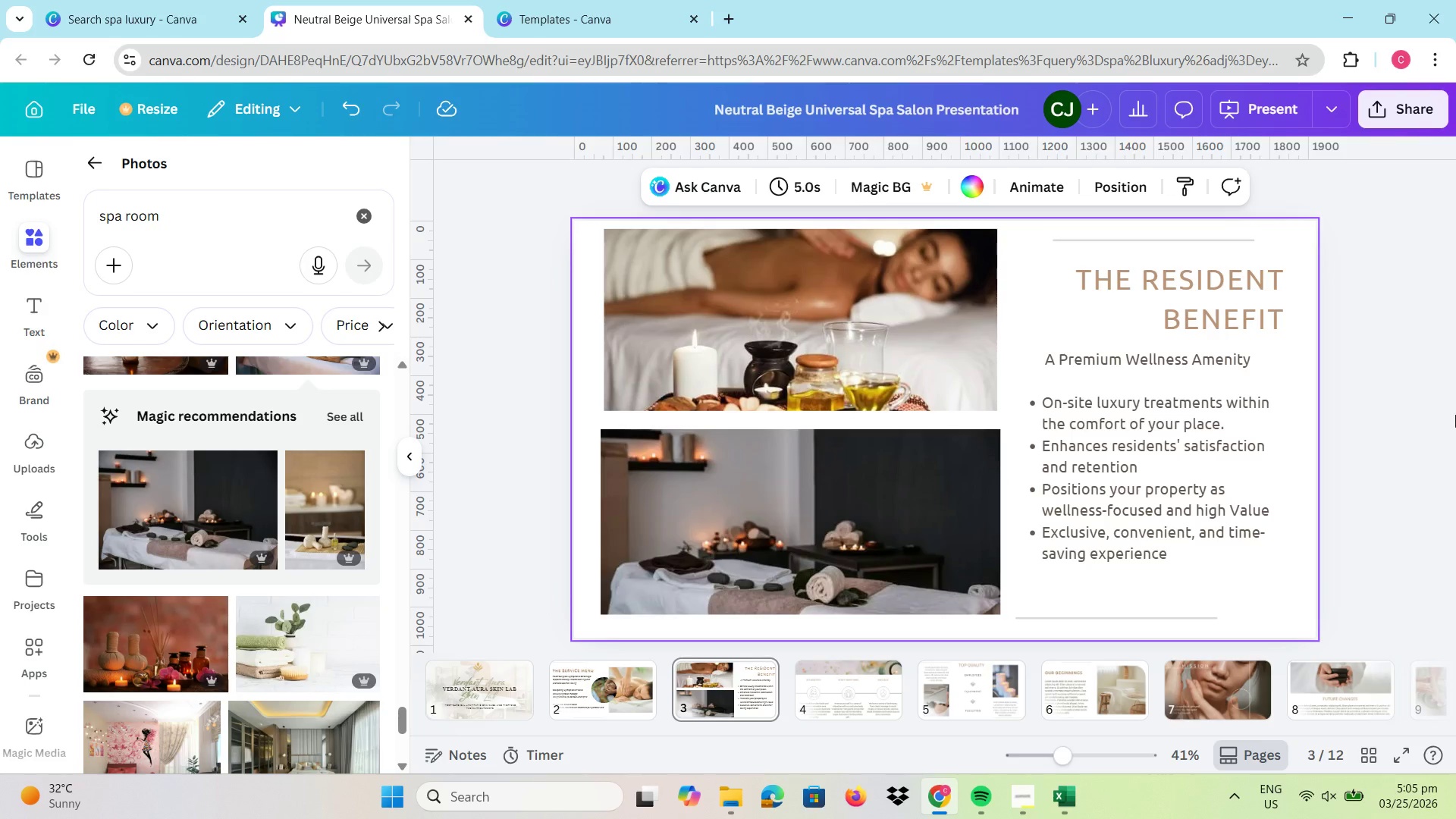 
left_click([1455, 413])
 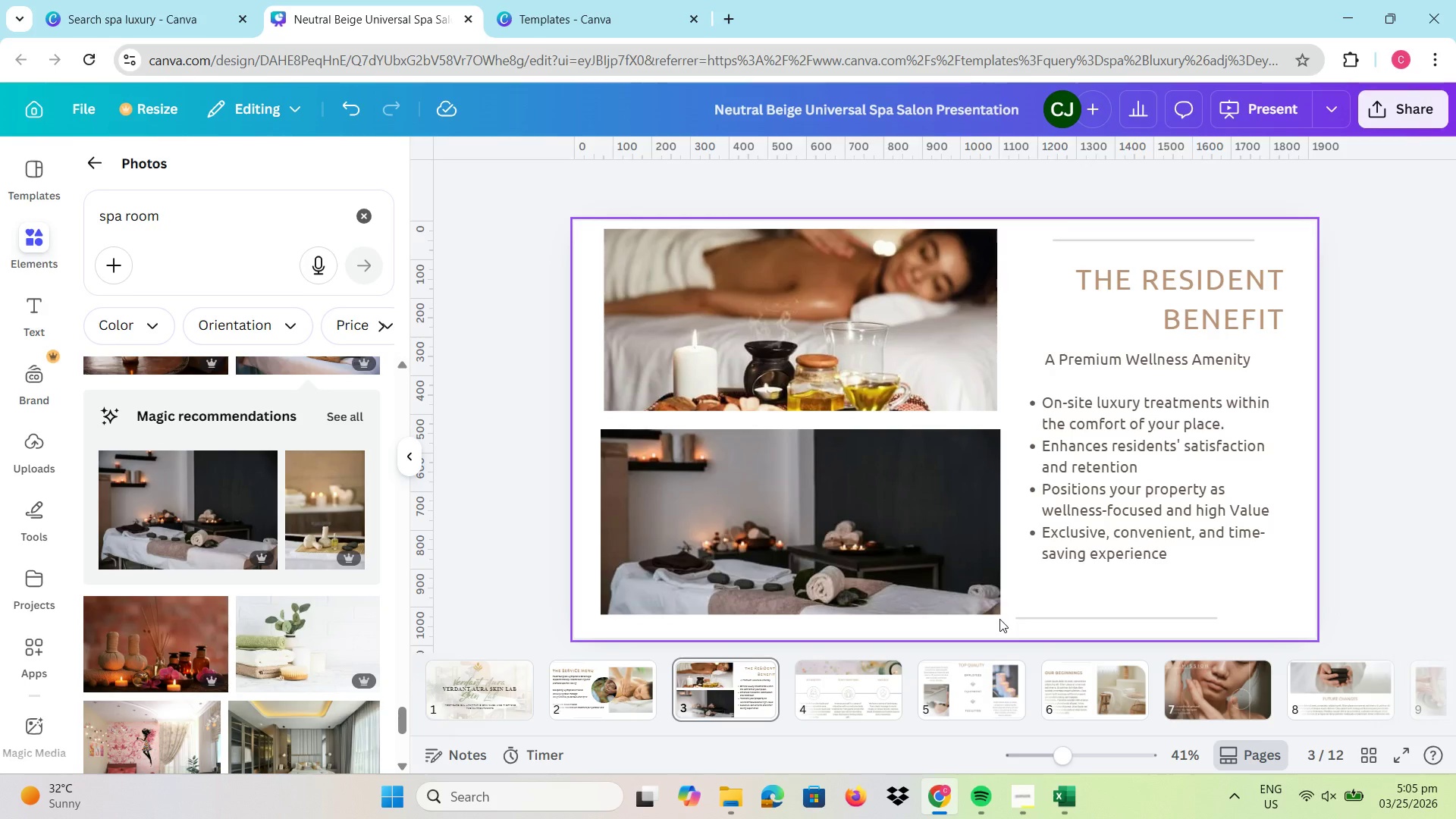 
scroll: coordinate [322, 547], scroll_direction: down, amount: 8.0
 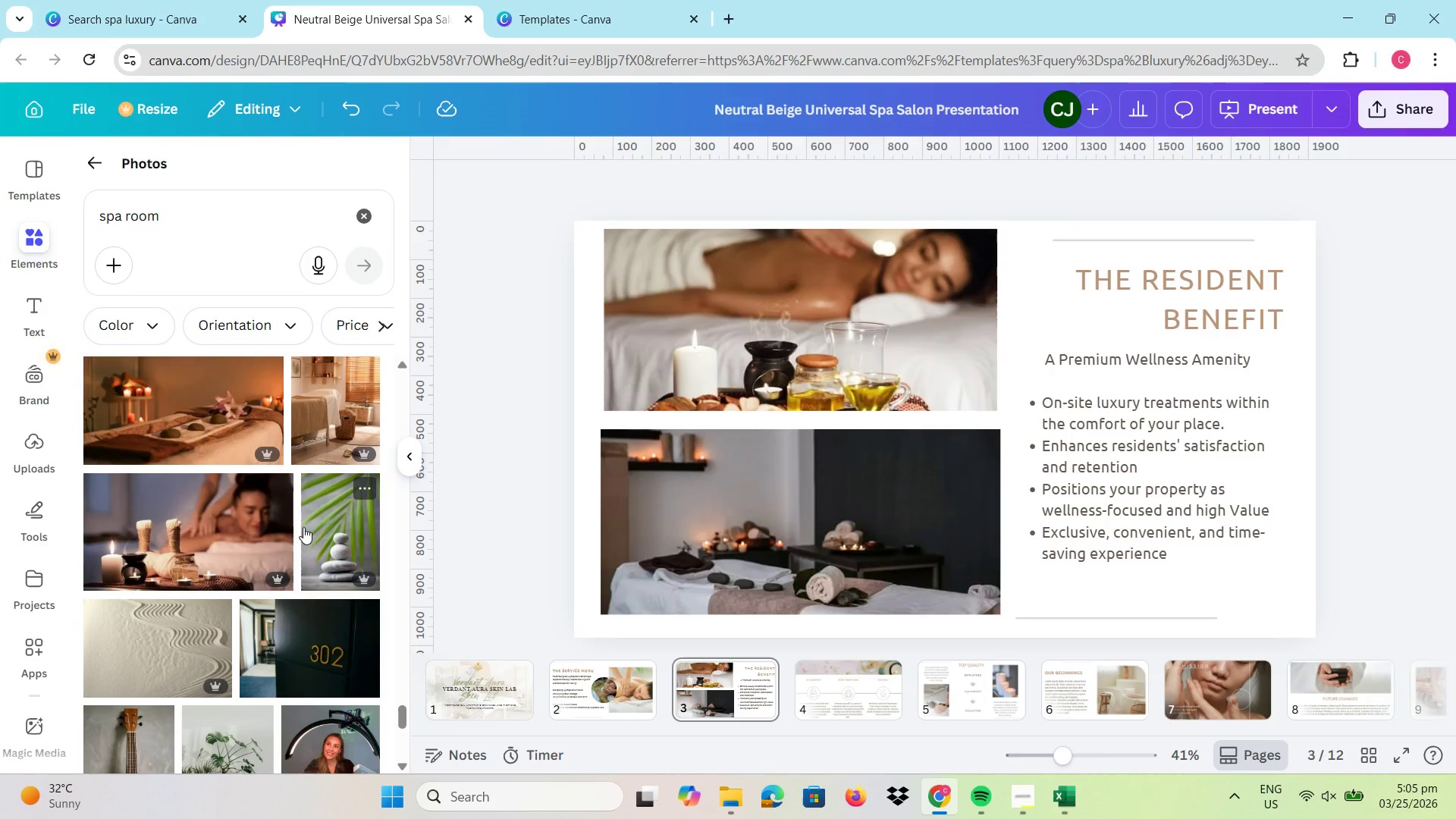 
left_click_drag(start_coordinate=[237, 536], to_coordinate=[726, 497])
 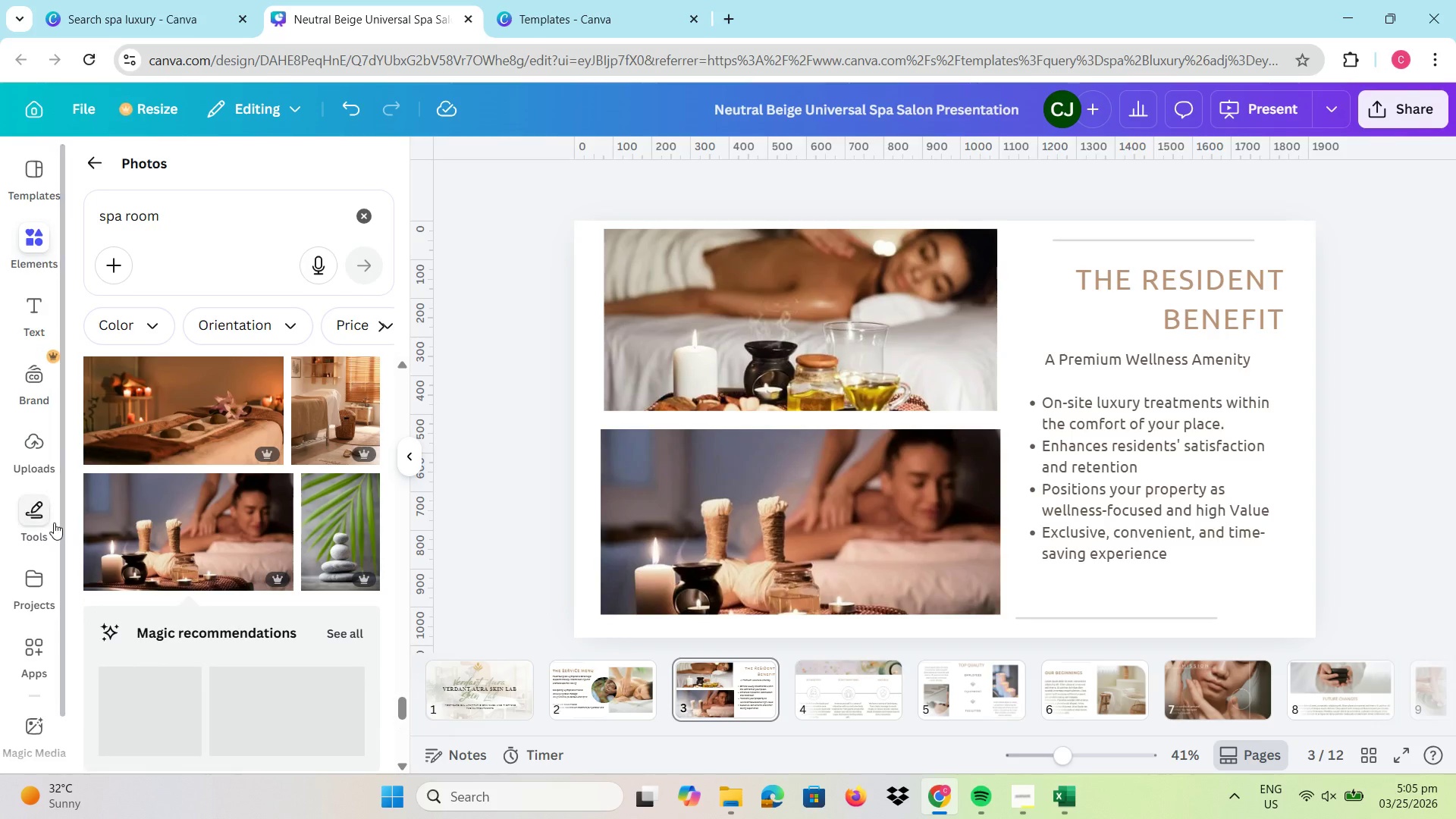 
scroll: coordinate [296, 506], scroll_direction: down, amount: 8.0
 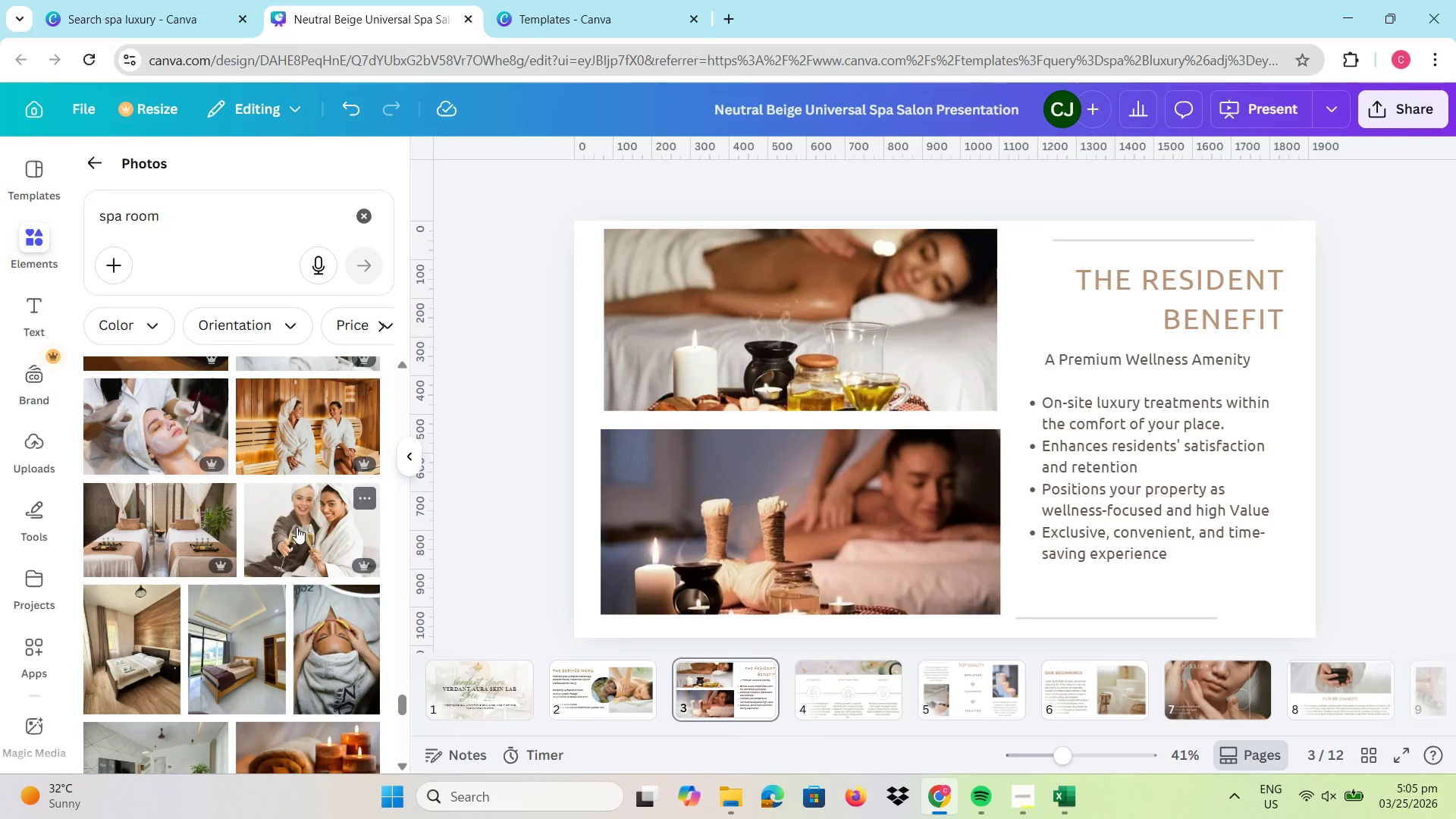 
left_click([841, 699])
 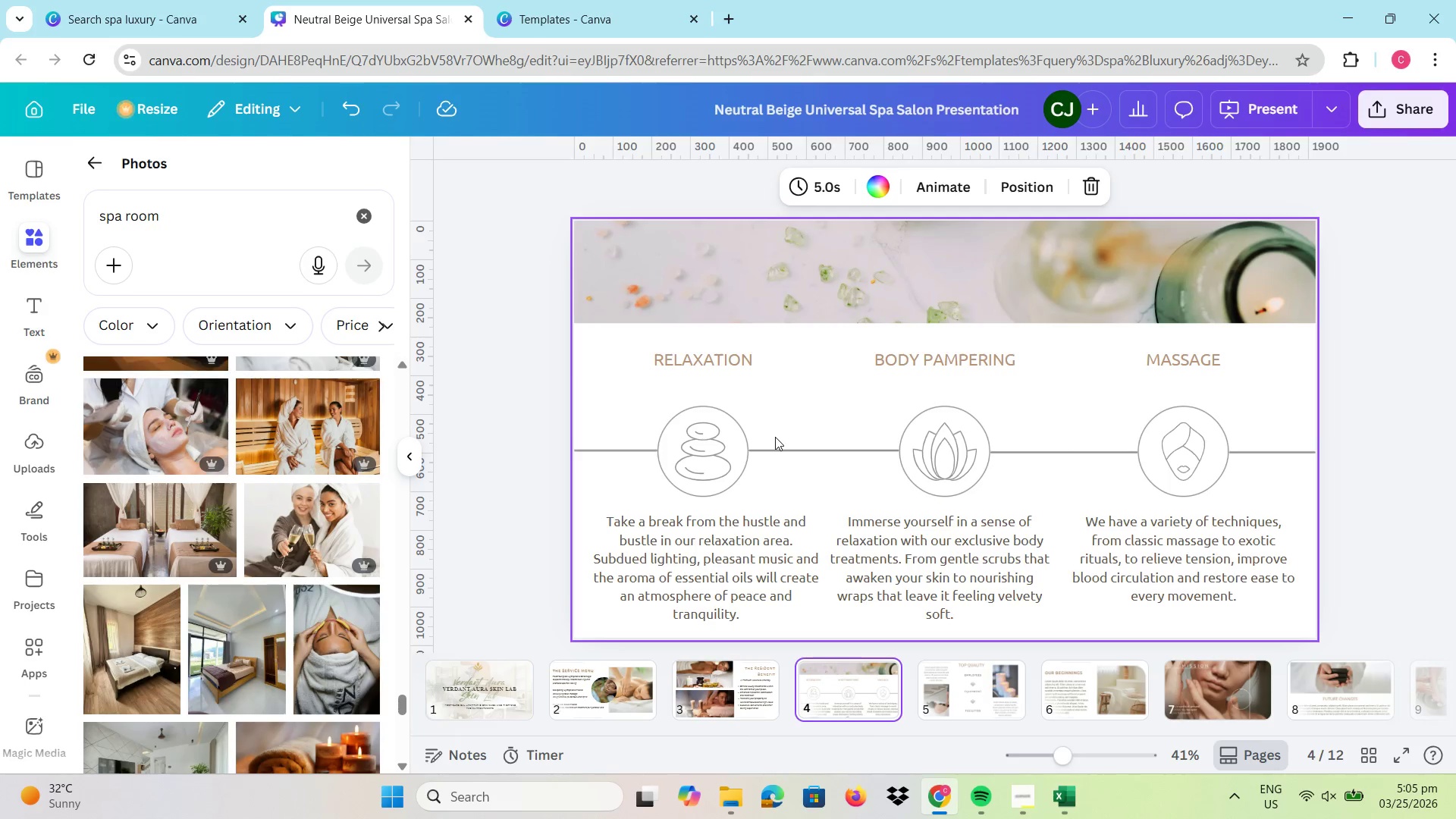 
wait(9.22)
 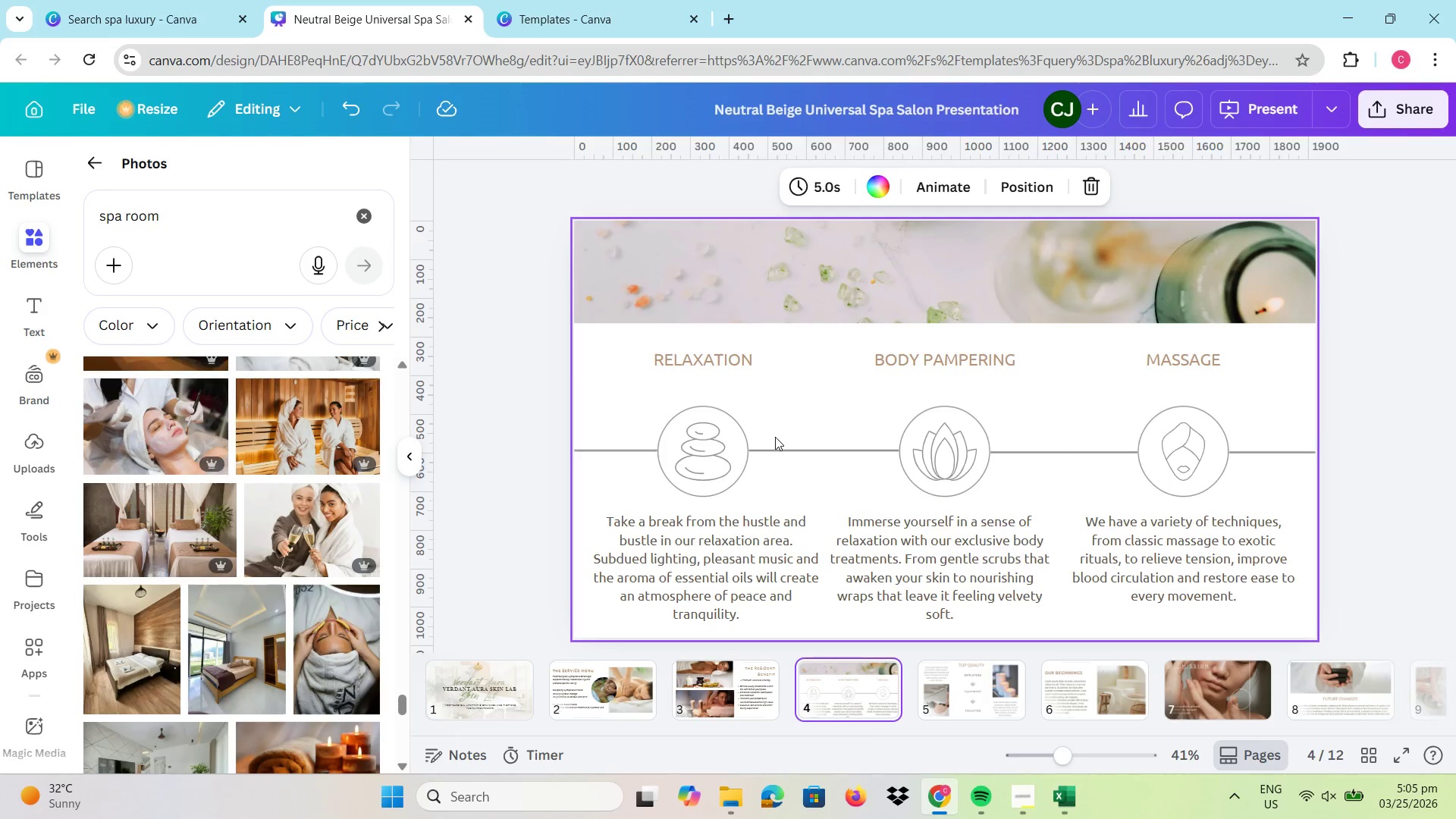 
left_click([729, 714])
 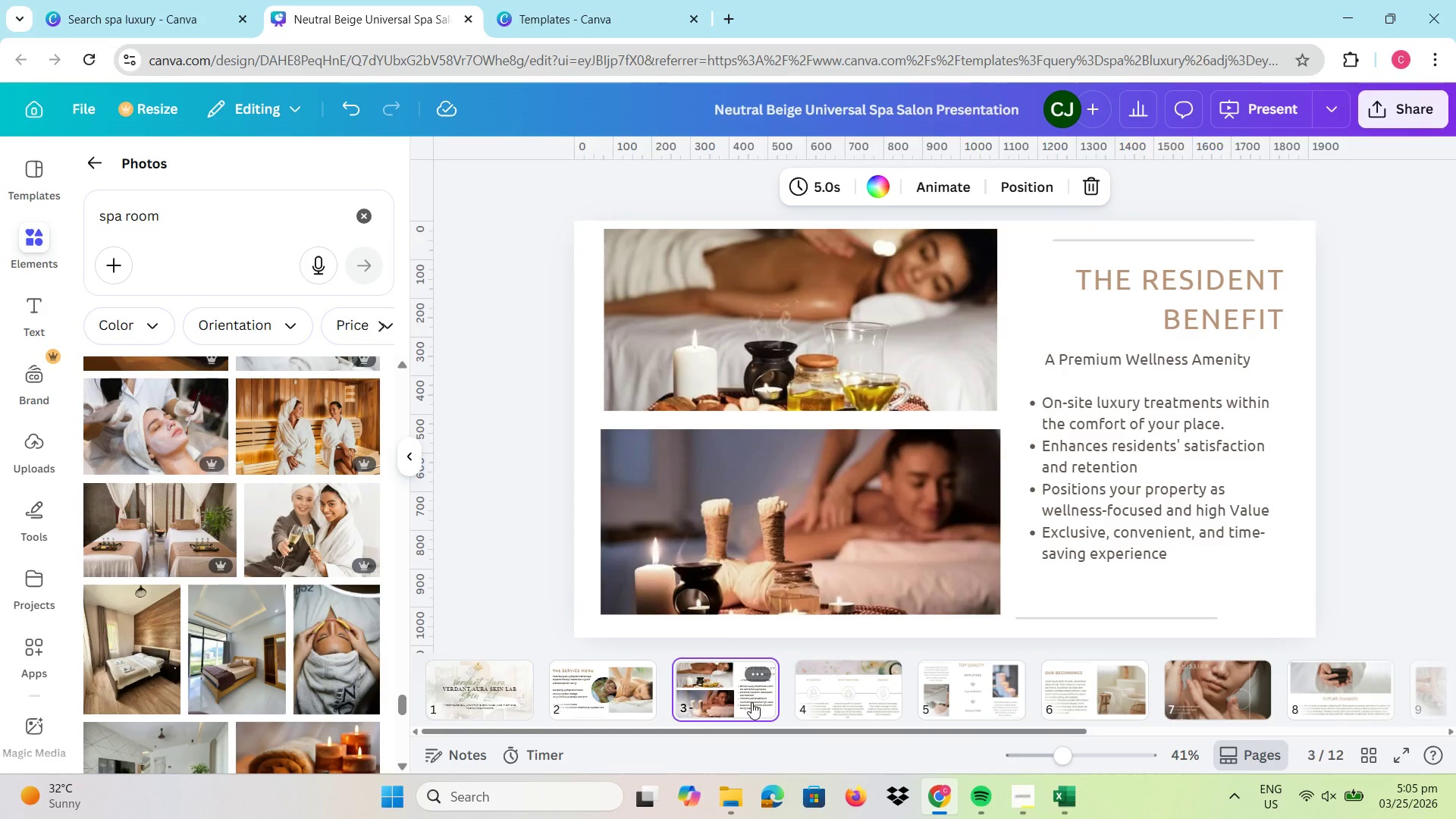 
left_click([821, 697])
 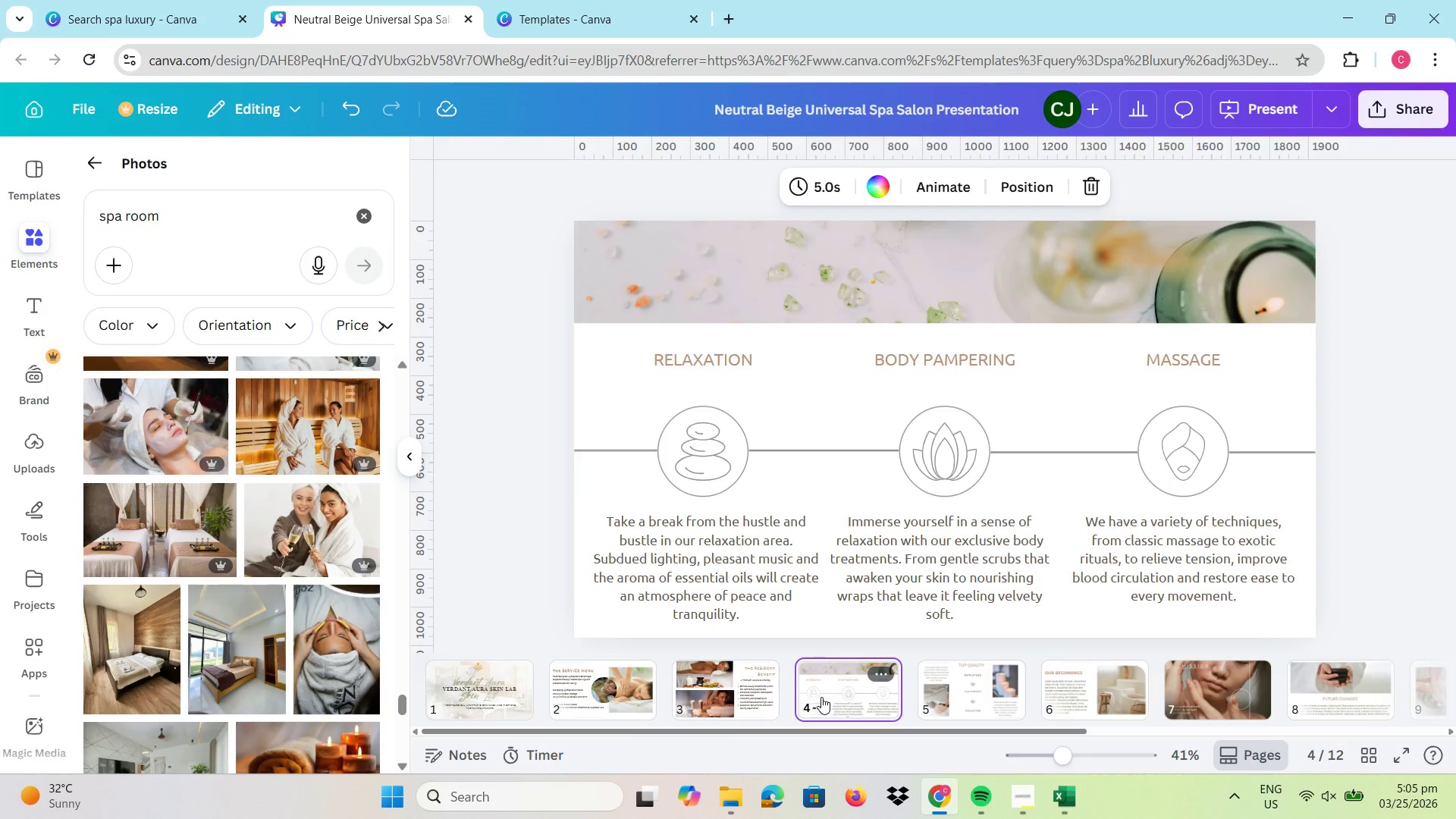 
left_click([697, 701])
 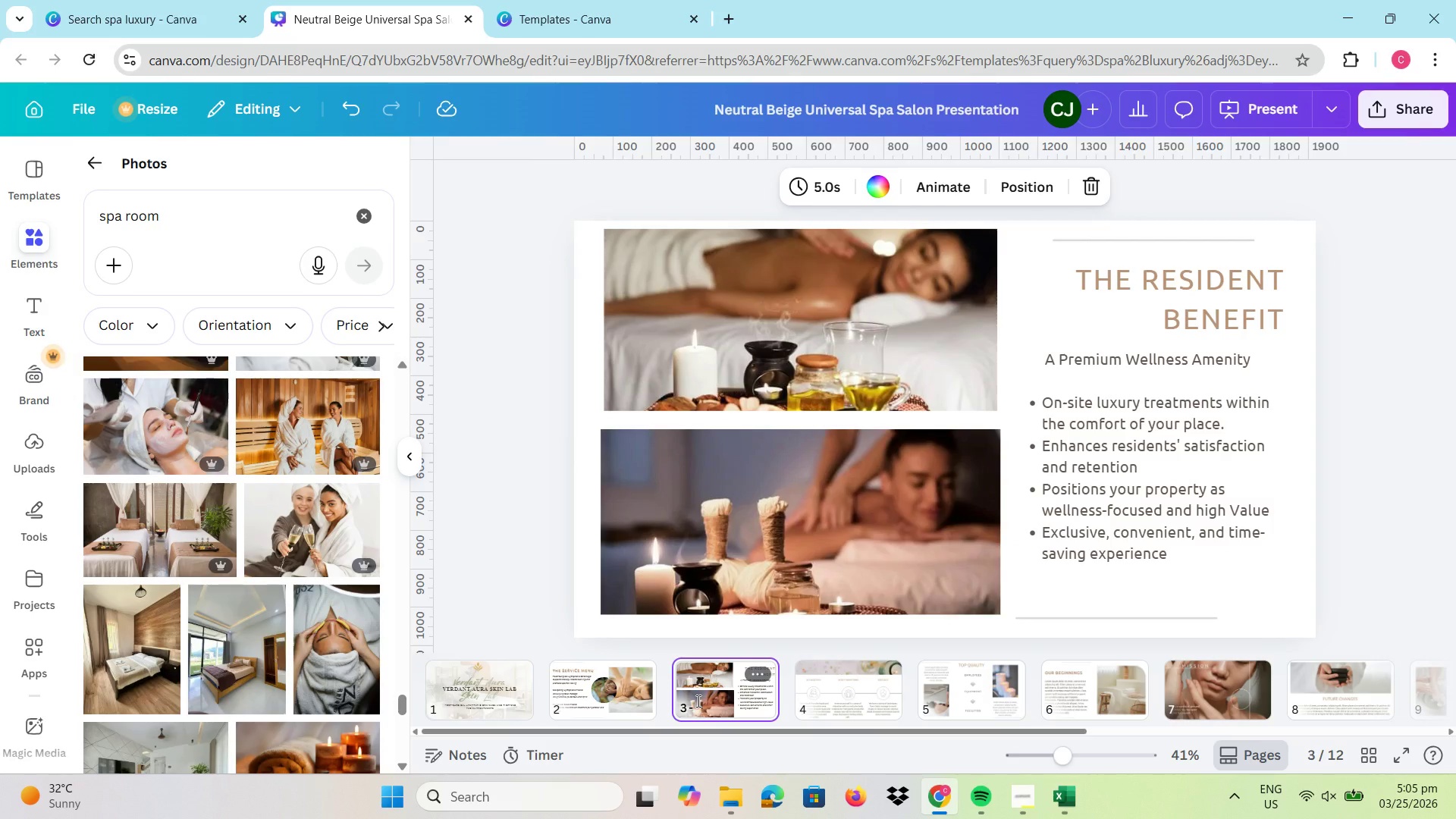 
left_click([854, 689])
 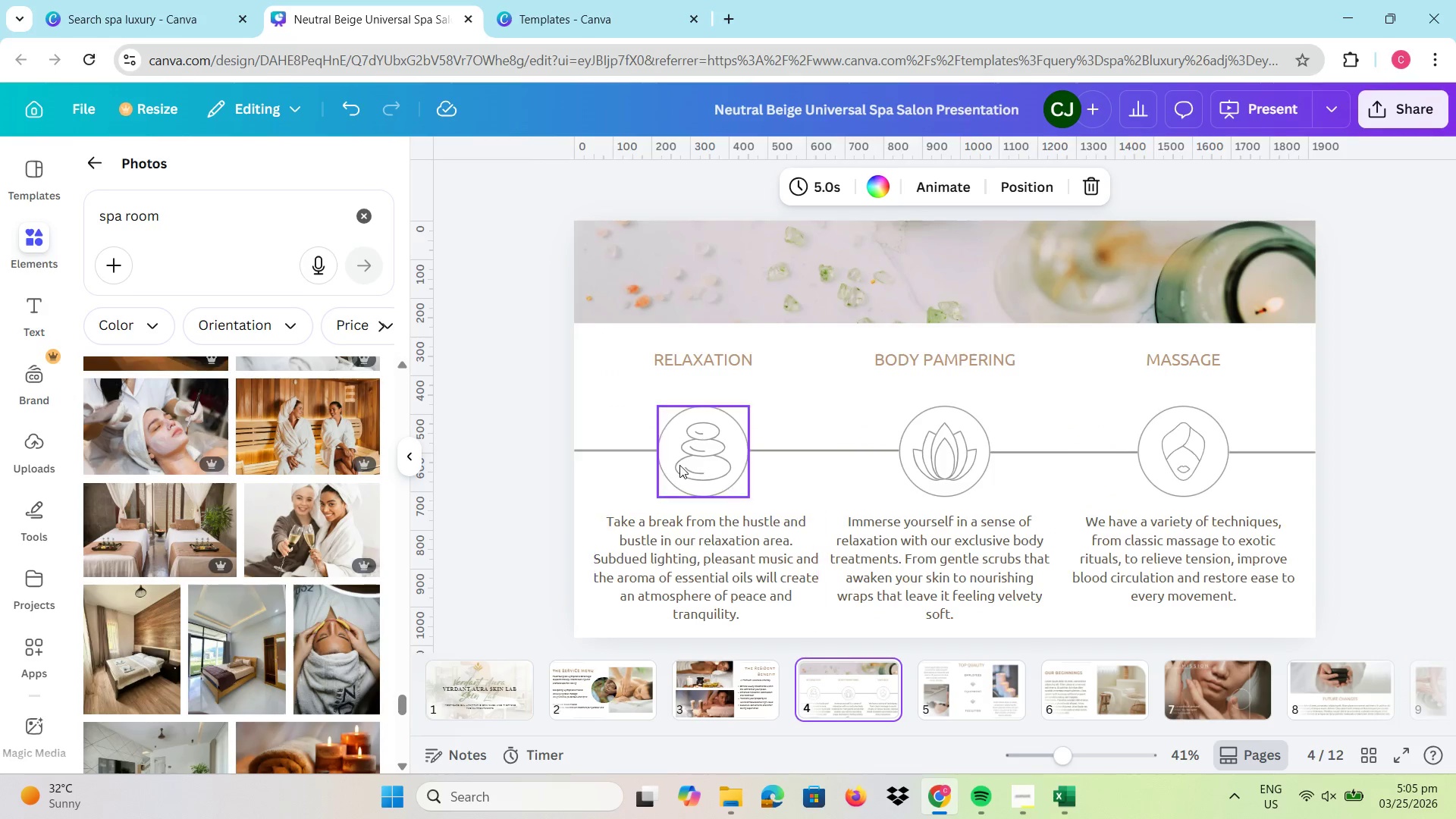 
left_click([692, 455])
 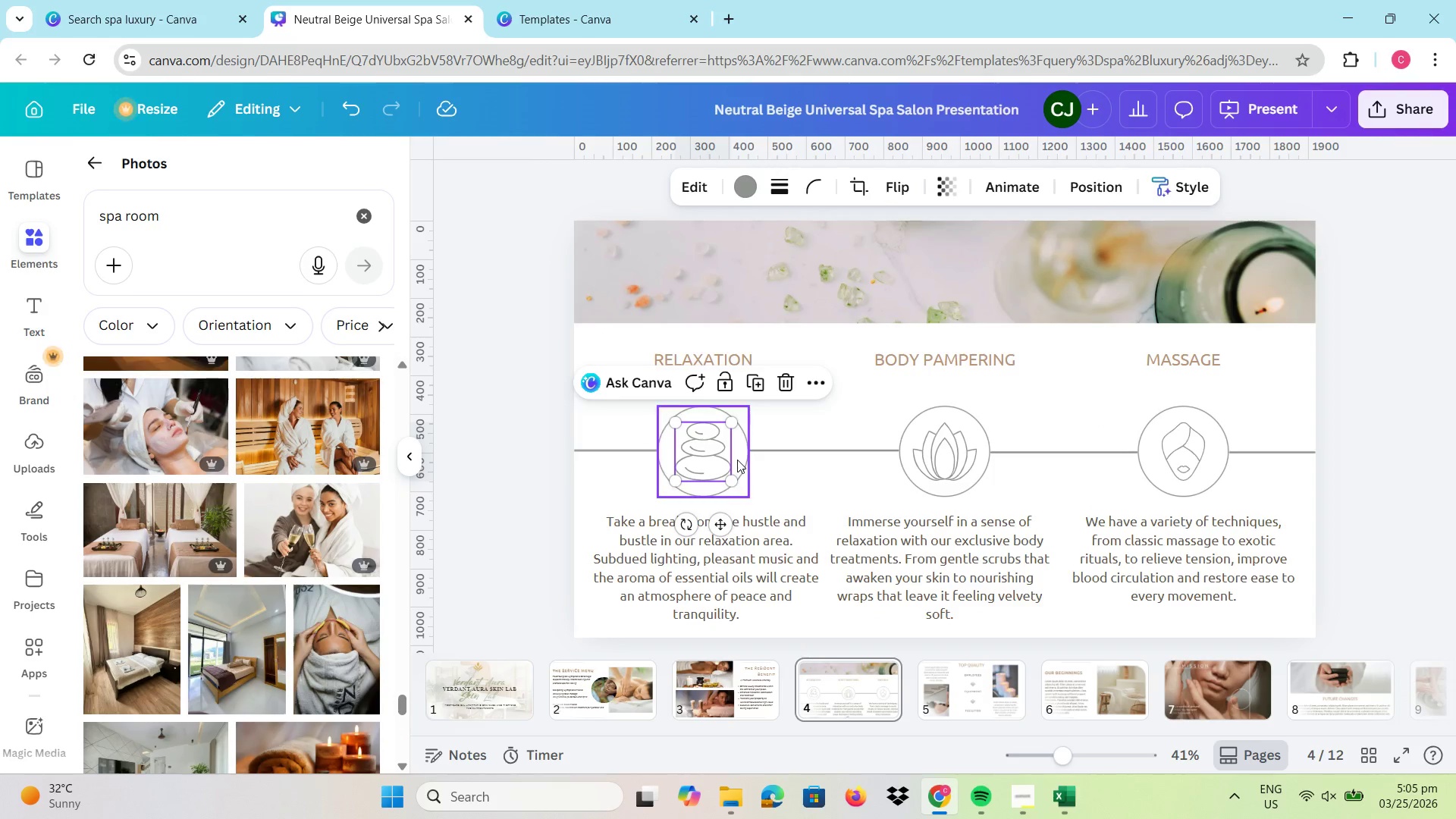 
left_click([737, 460])
 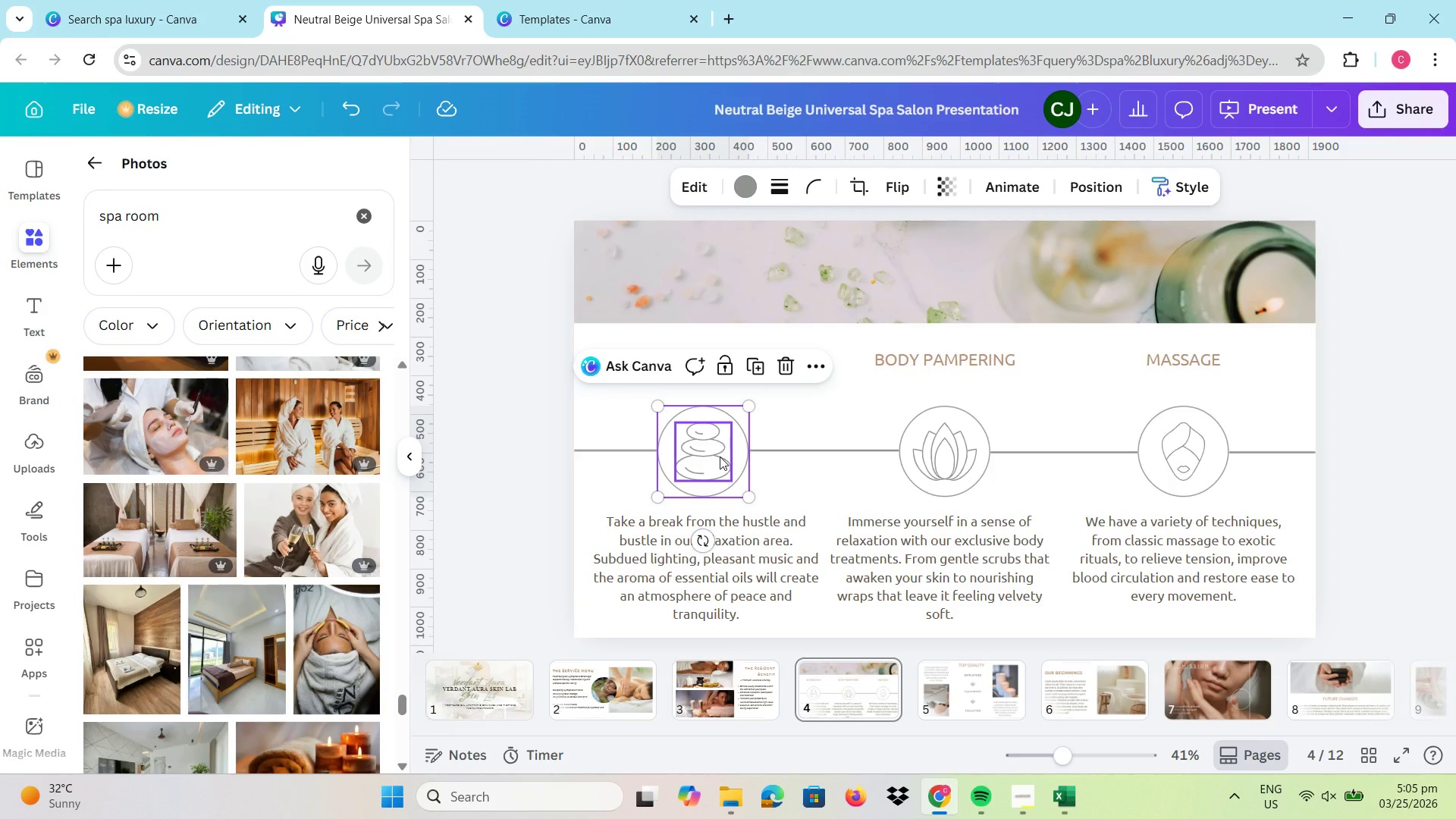 
left_click([720, 457])
 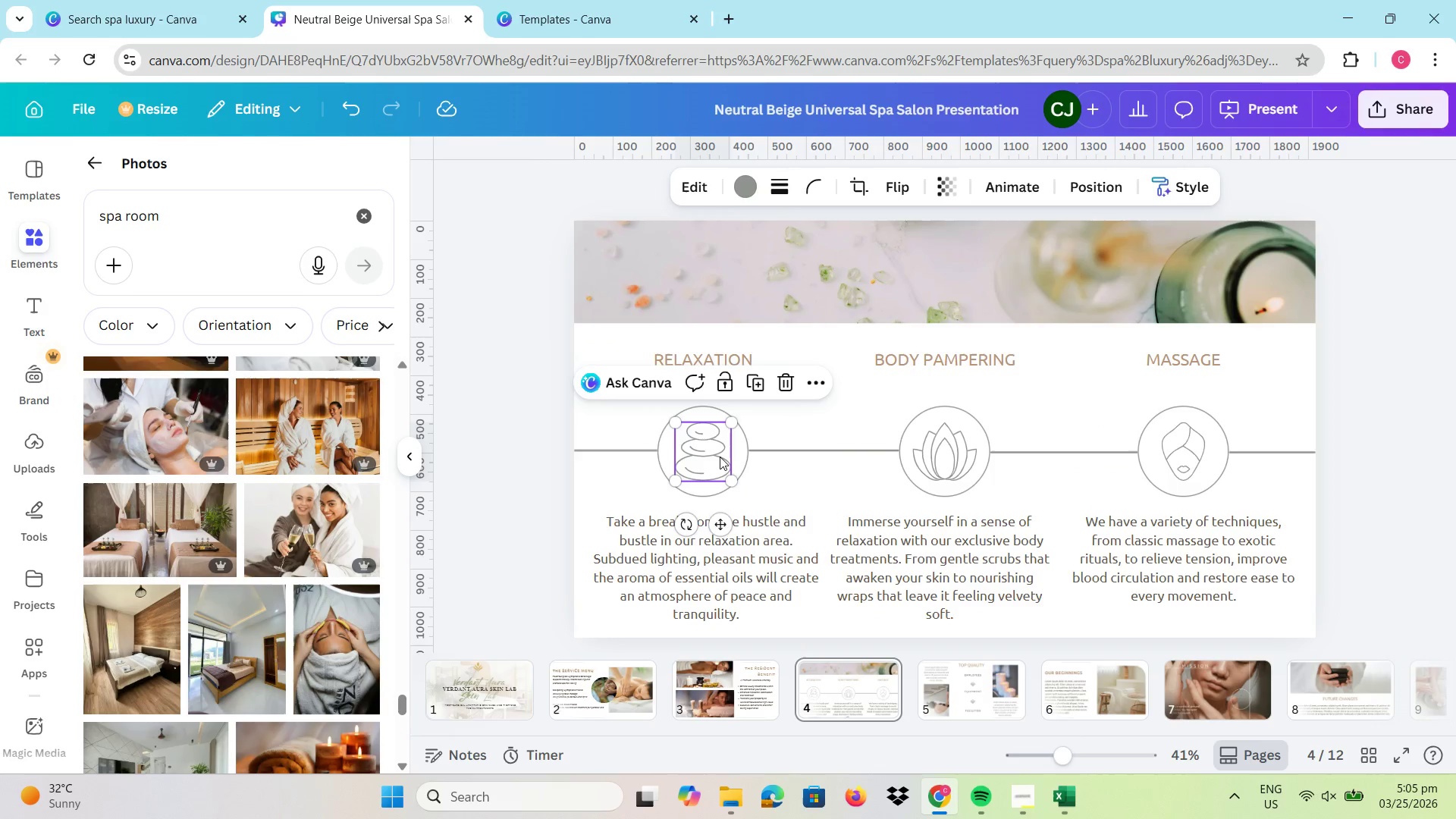 
key(Control+A)
 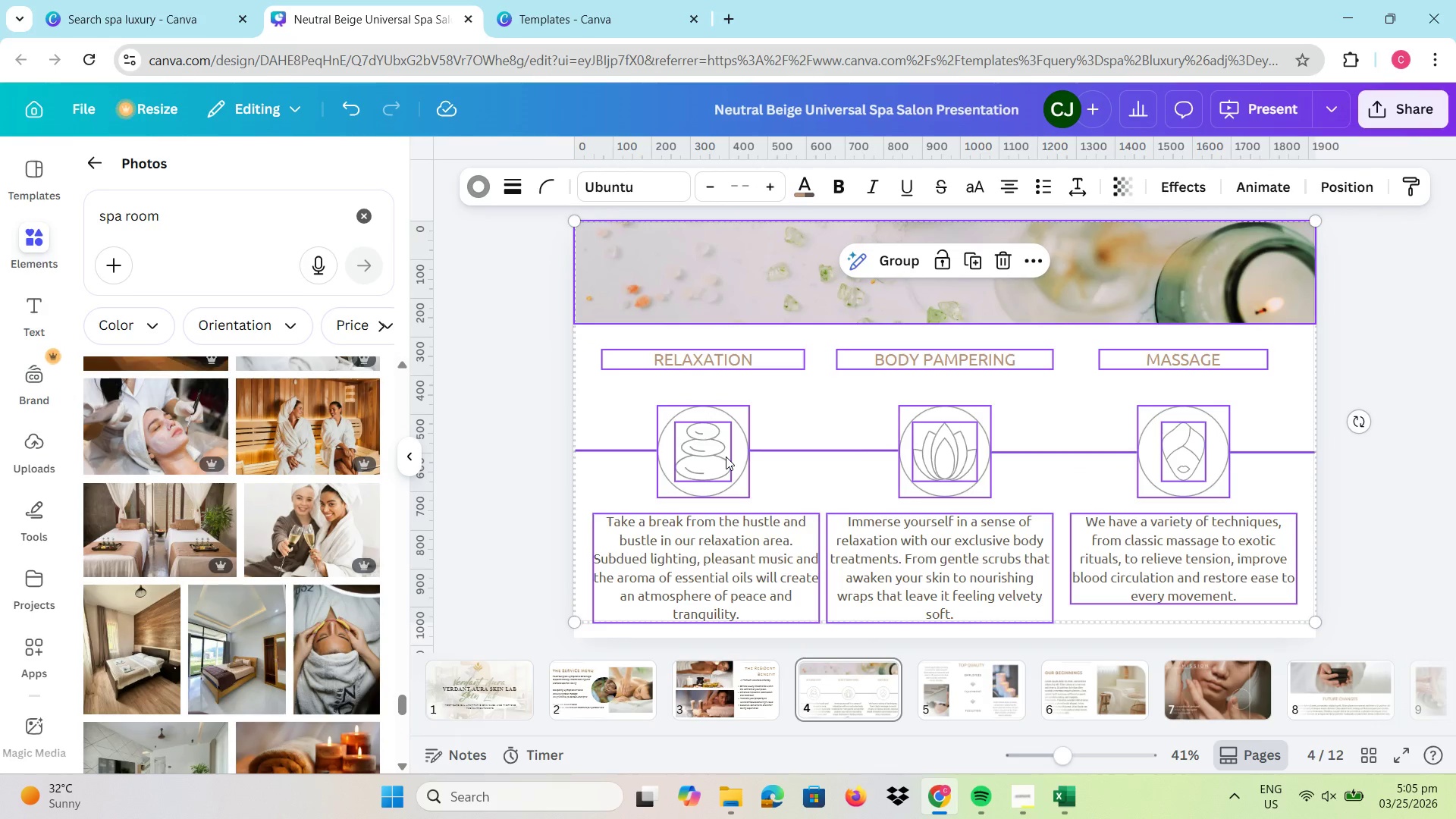 
left_click([726, 457])
 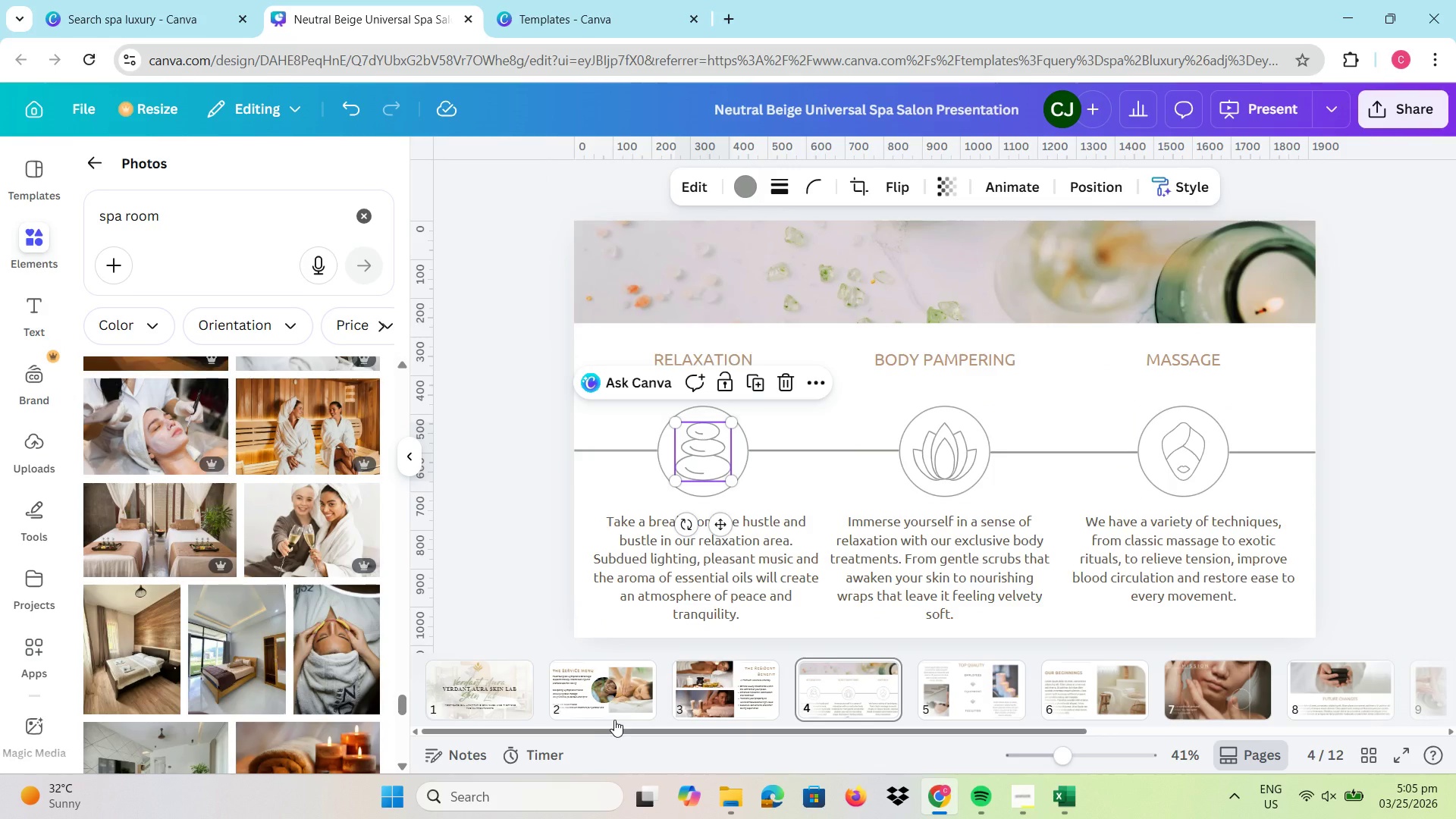 
left_click([623, 679])
 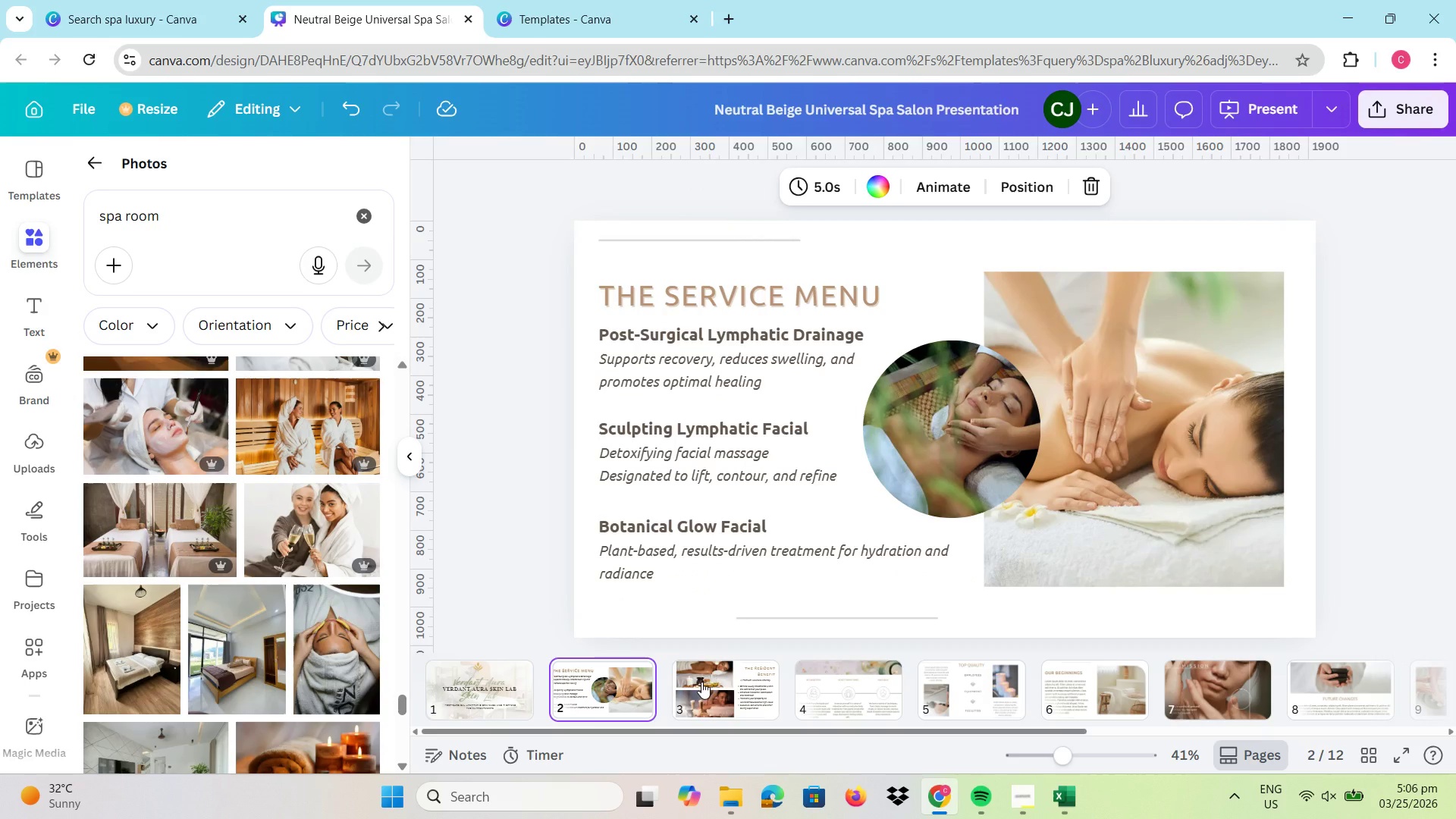 
left_click([792, 614])
 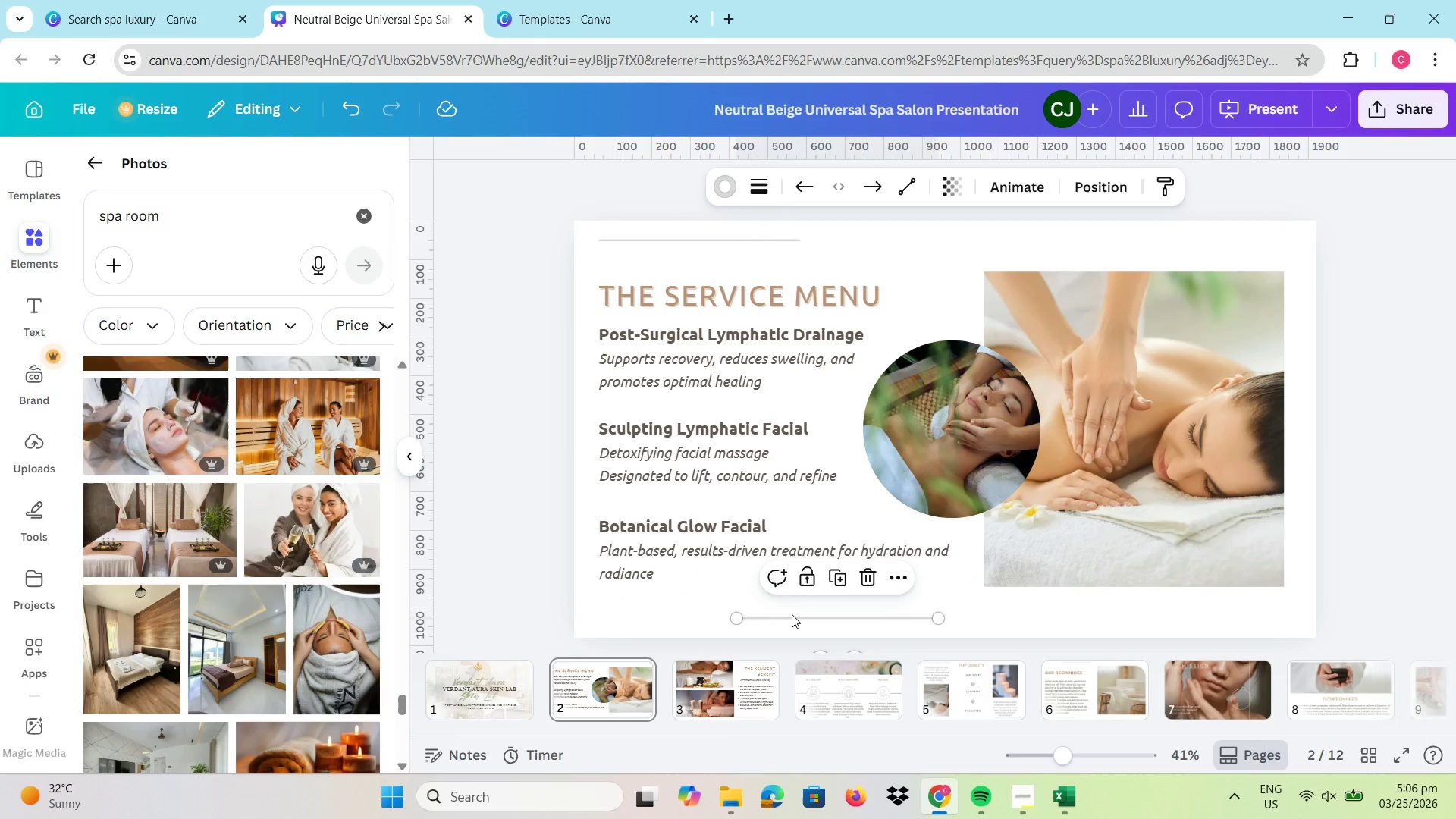 
mouse_move([755, 687])
 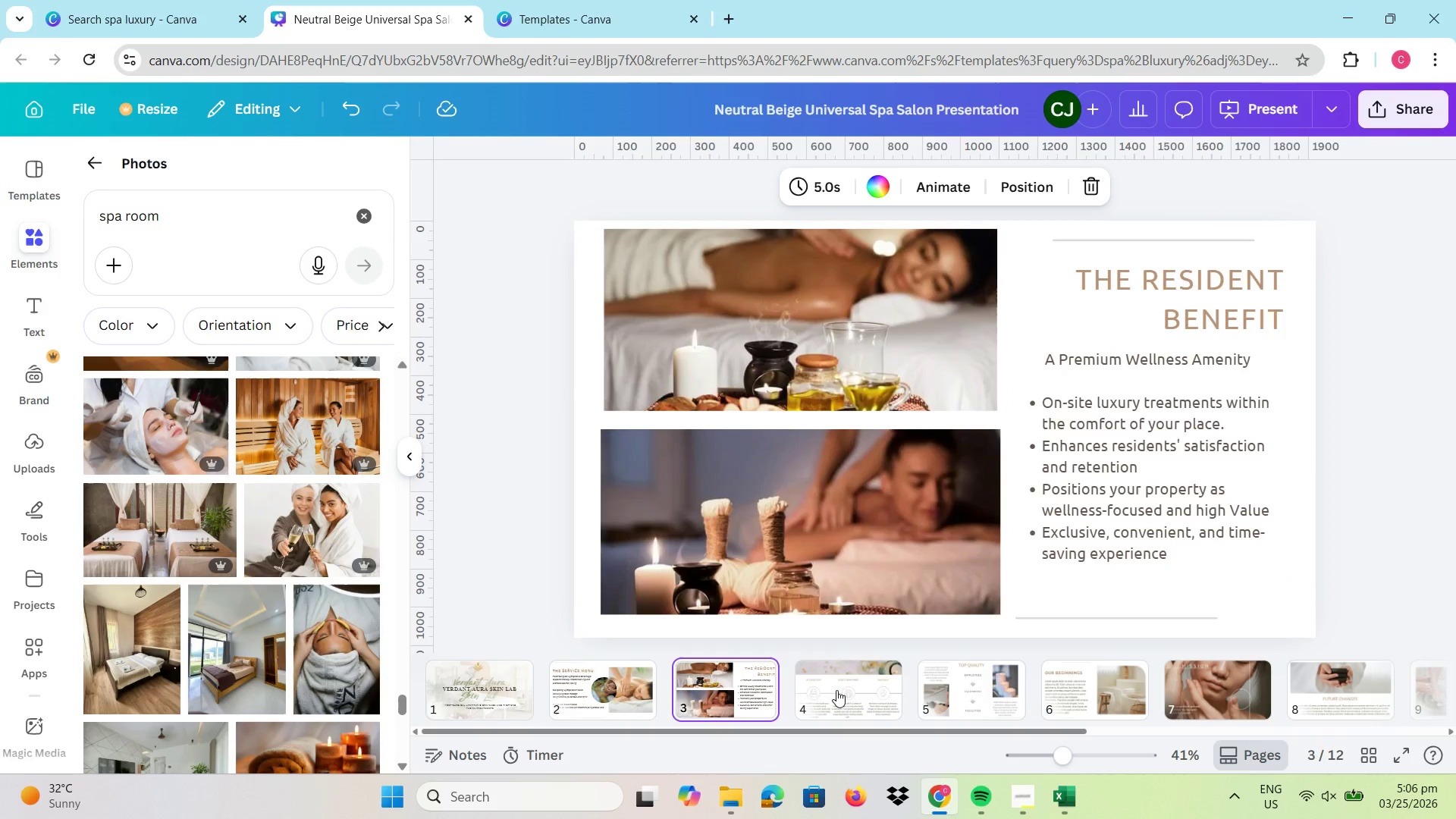 
left_click([836, 690])
 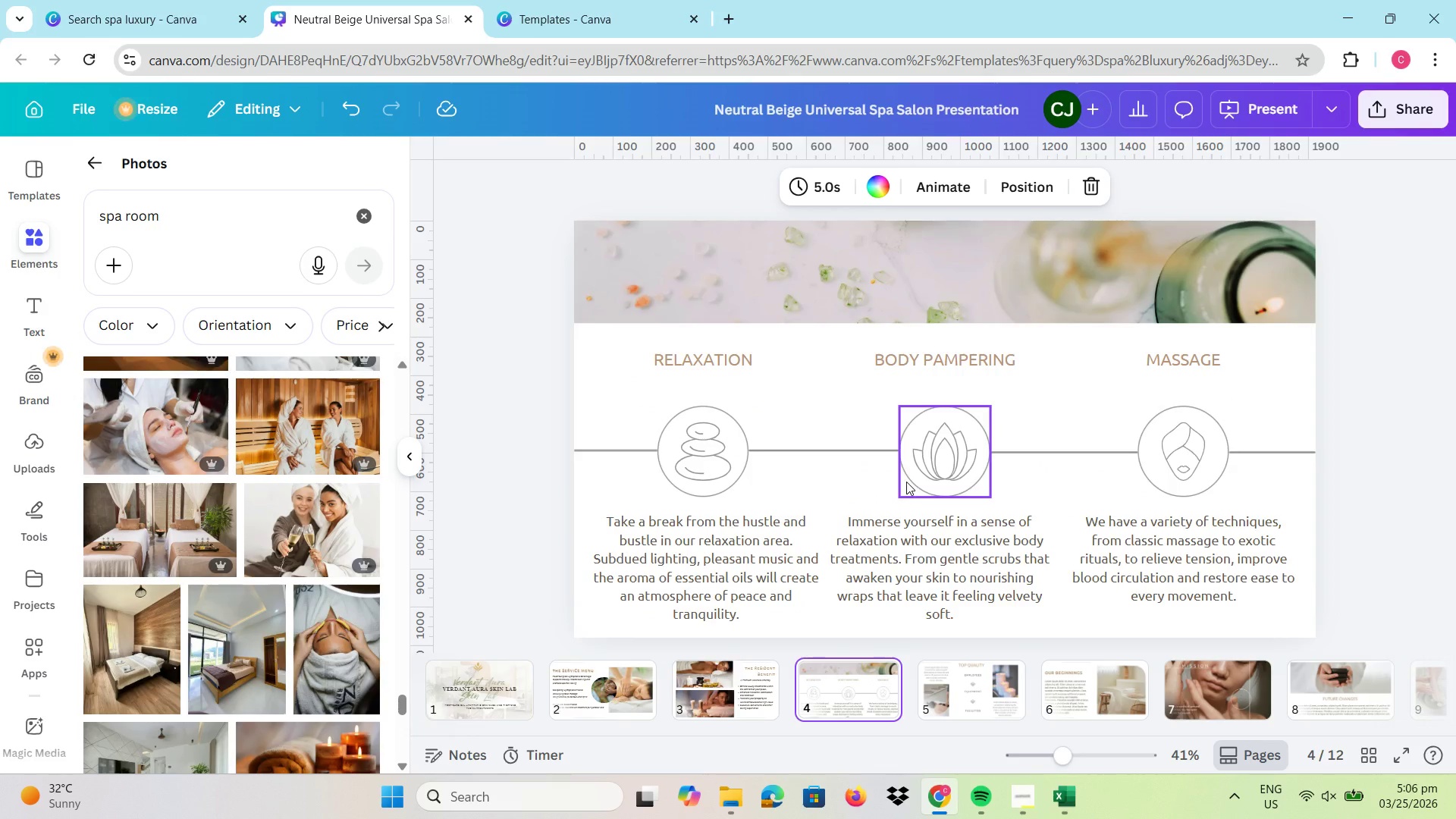 
left_click([915, 485])
 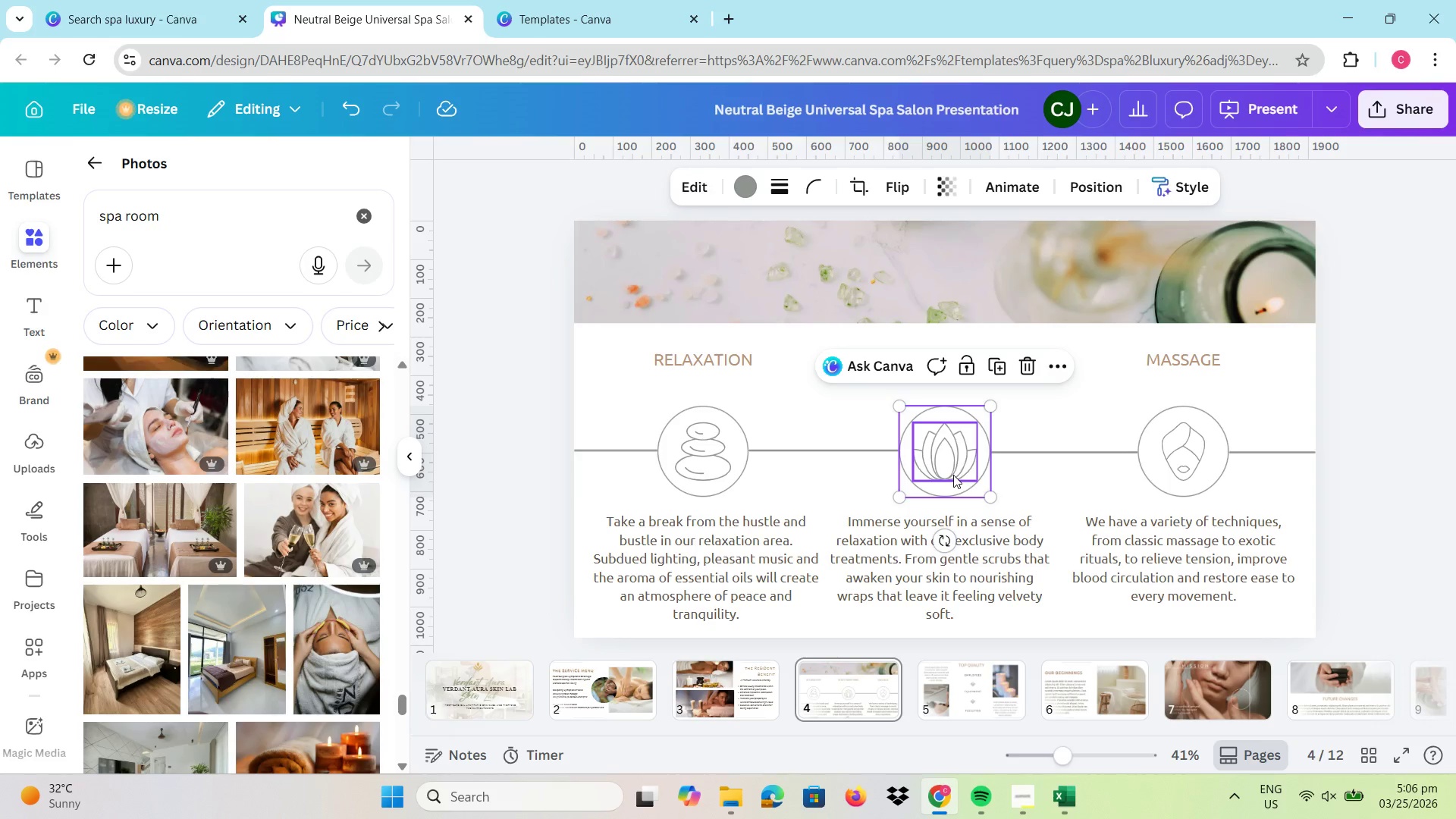 
hold_key(key=ControlLeft, duration=1.5)
left_click([953, 475])
 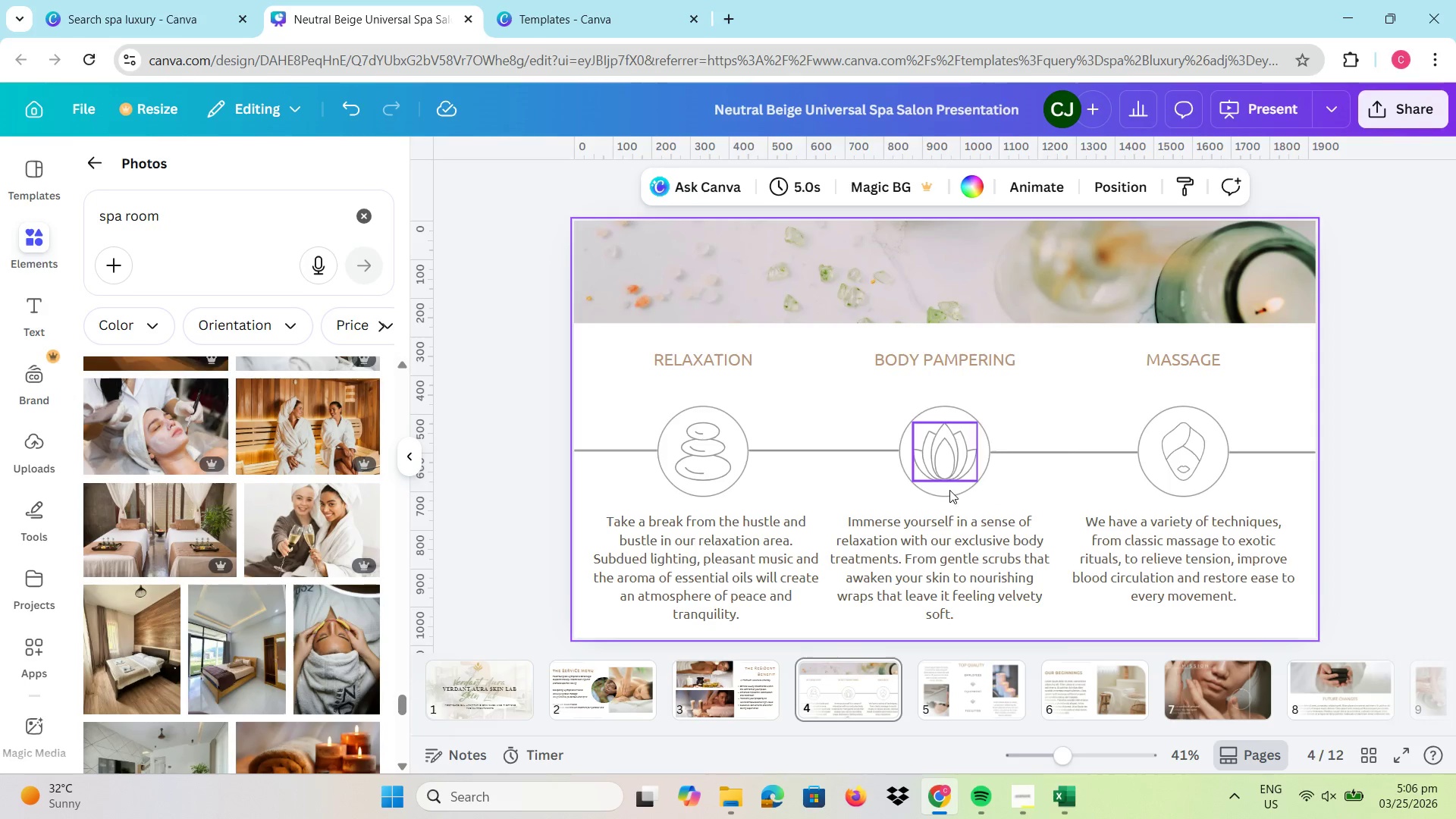 
left_click([952, 492])
 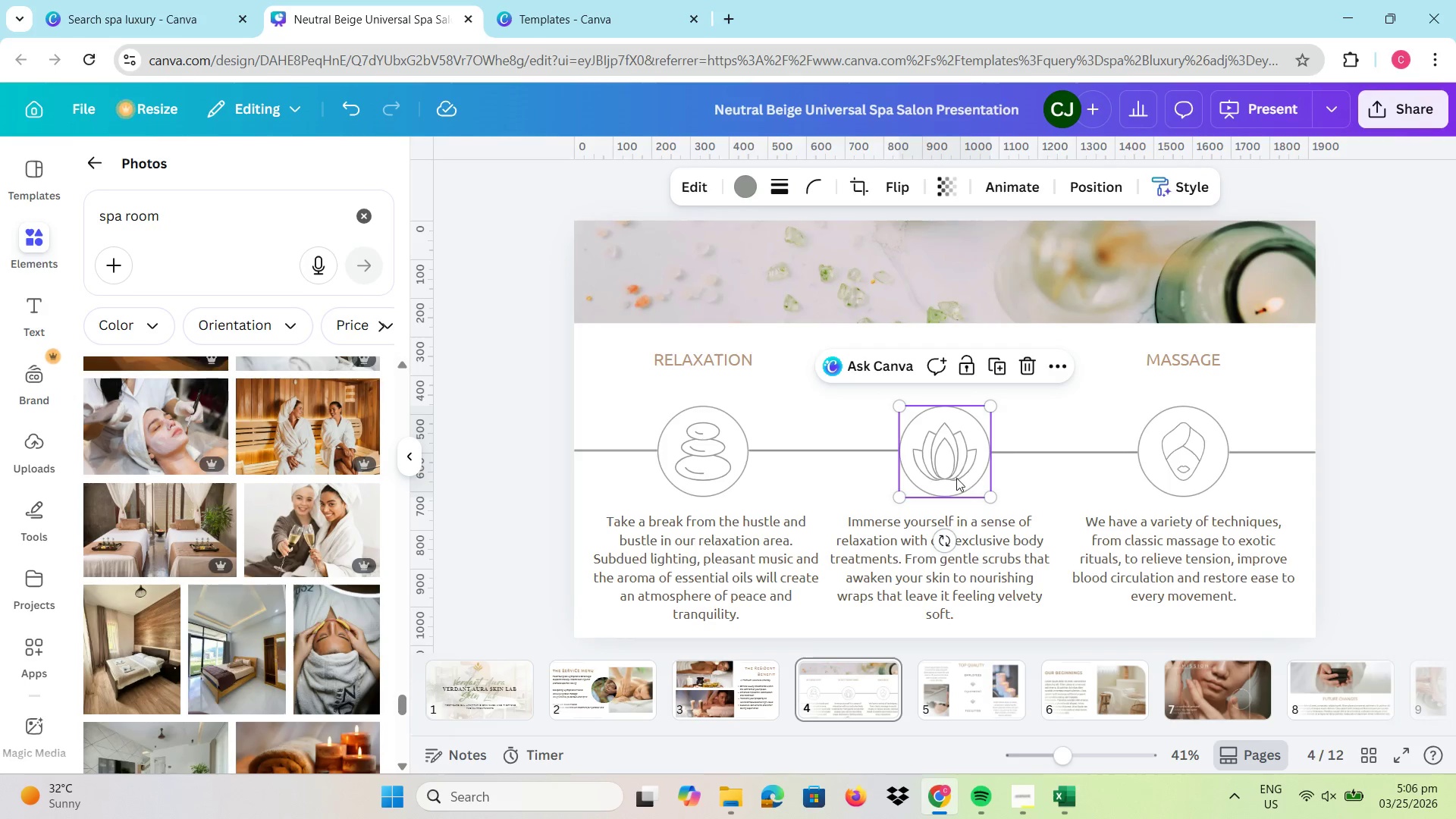 
hold_key(key=ControlLeft, duration=1.5)
left_click([958, 458])
 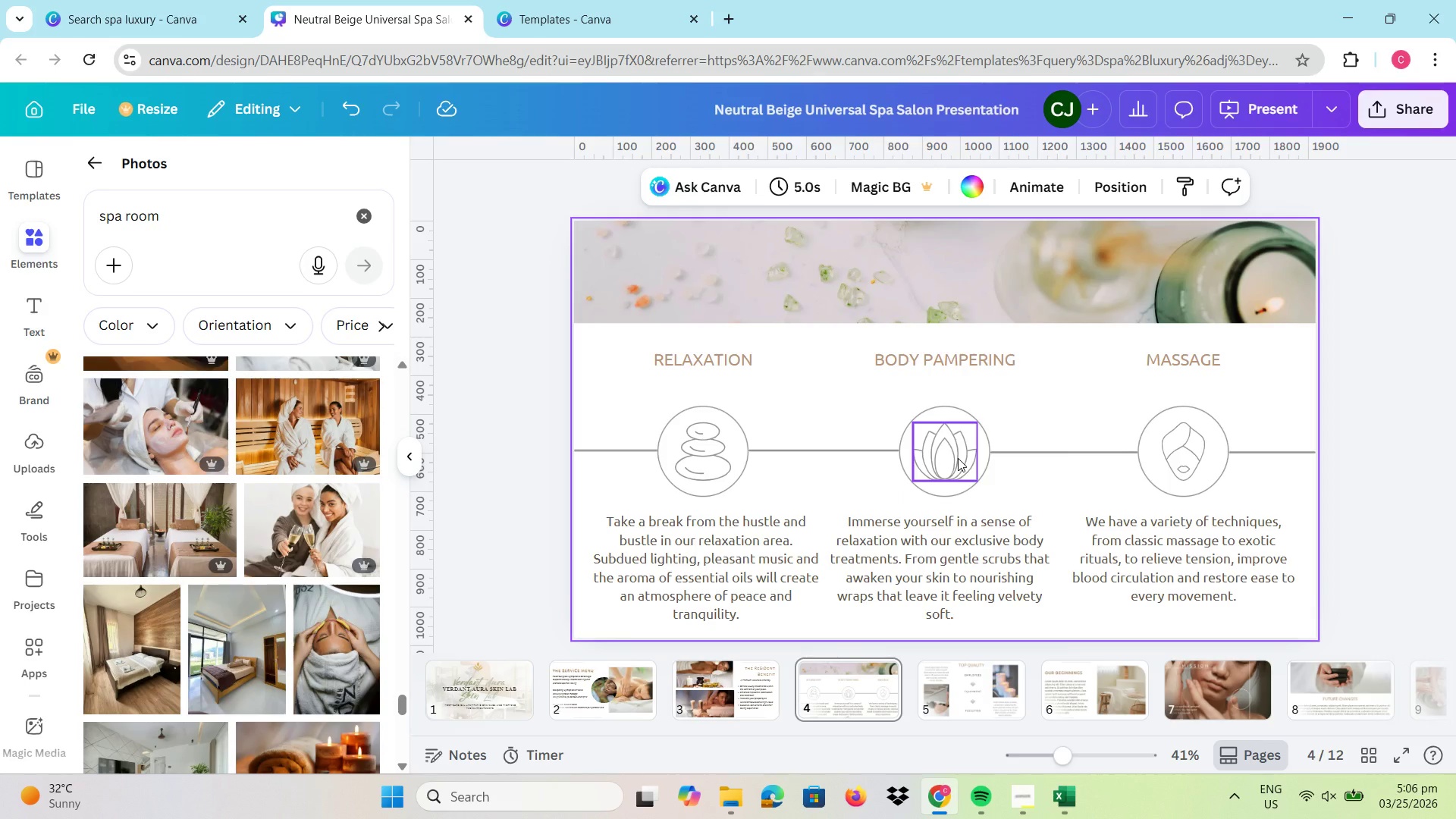 
hold_key(key=ControlLeft, duration=3.25)
 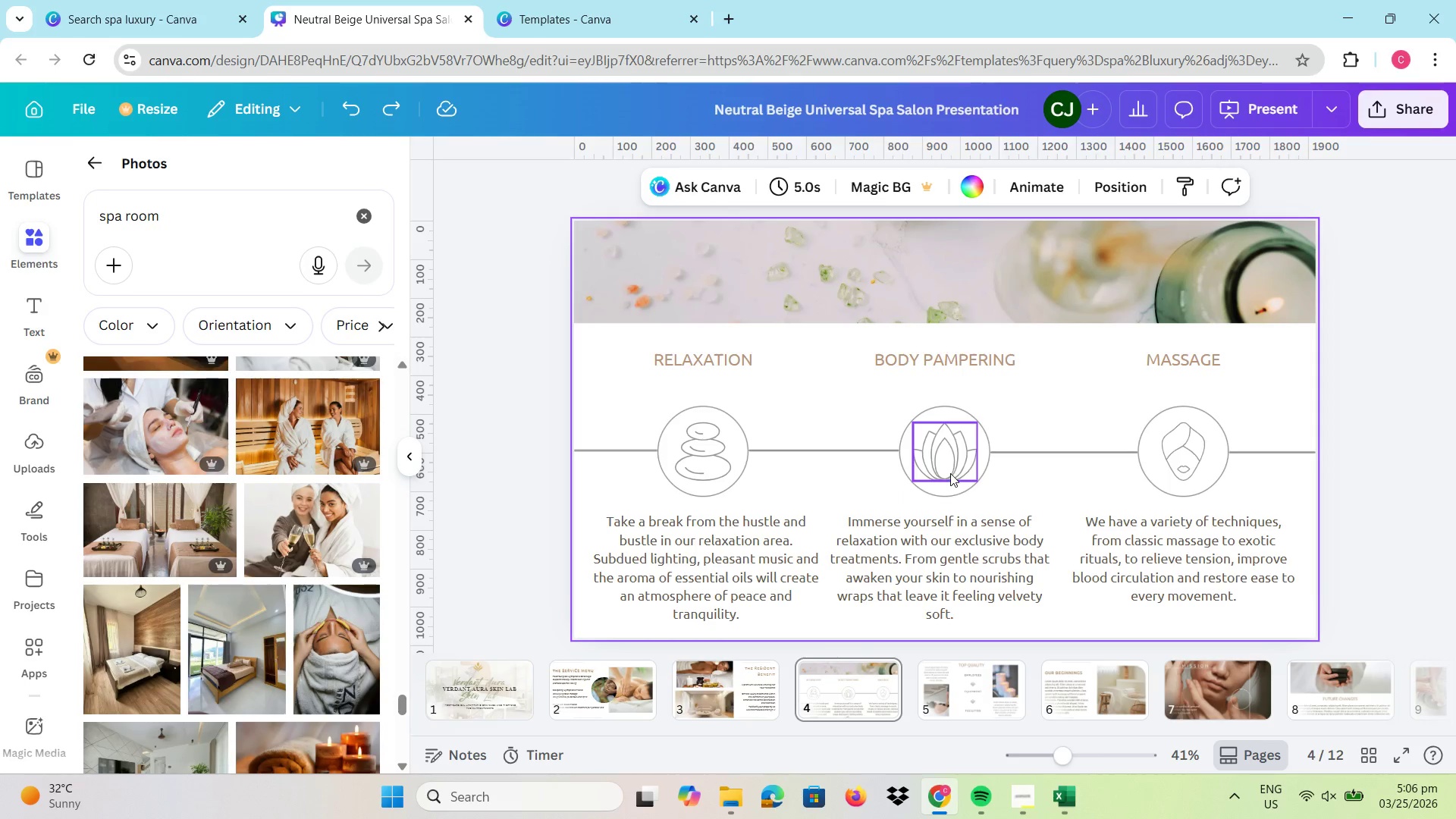 
hold_key(key=Z, duration=1.51)
 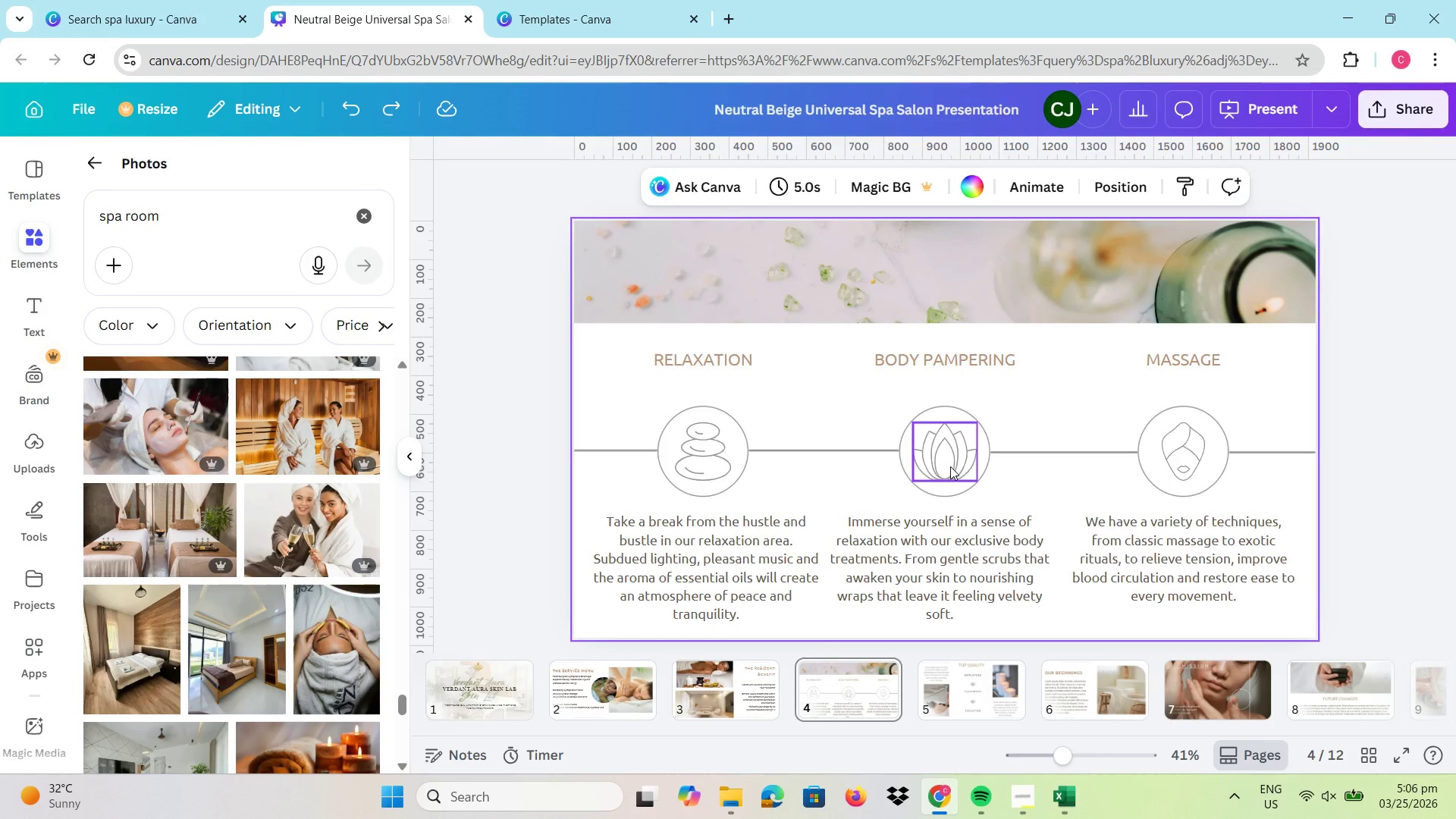 
left_click([946, 488])
 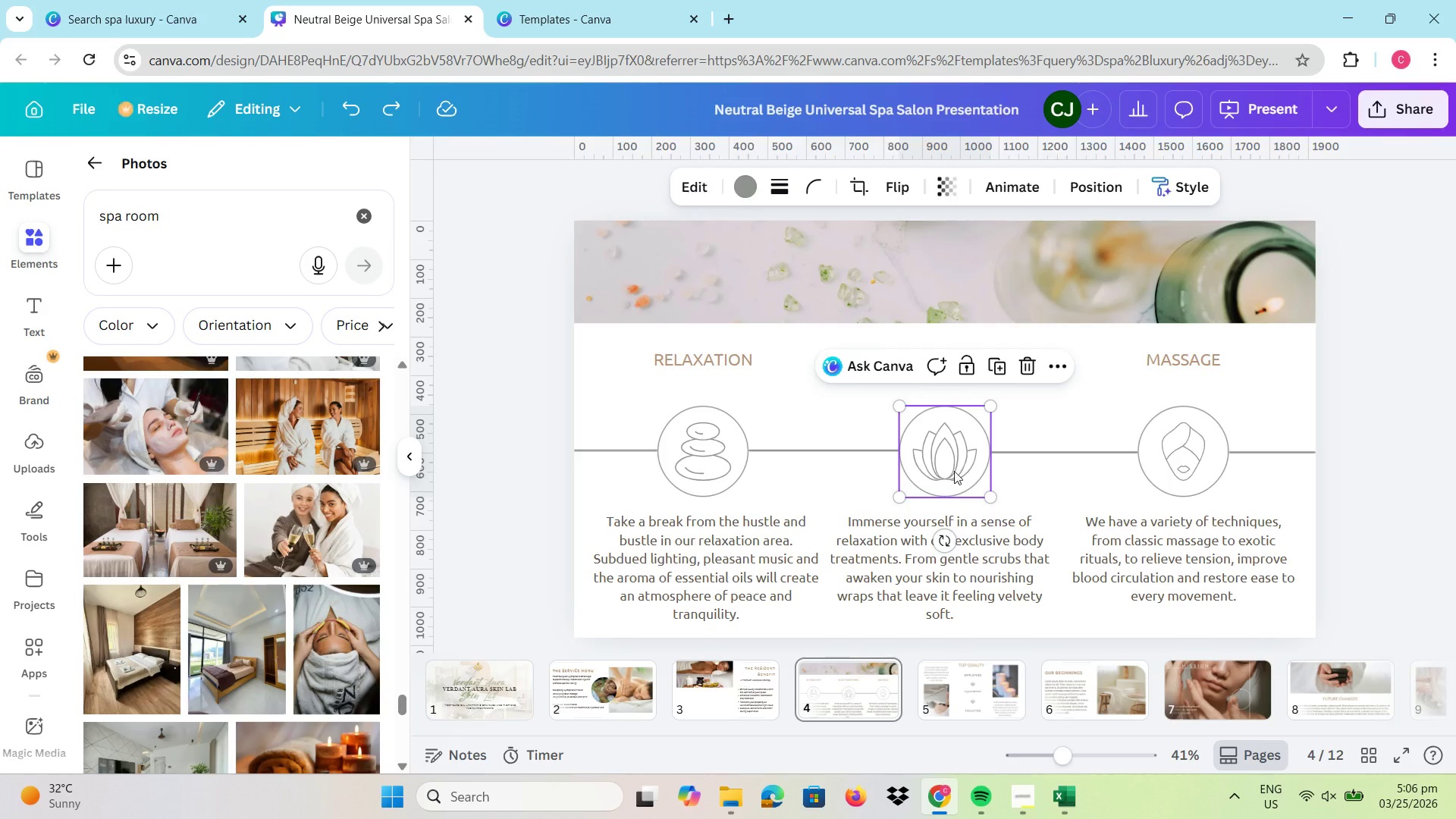 
left_click([956, 467])
 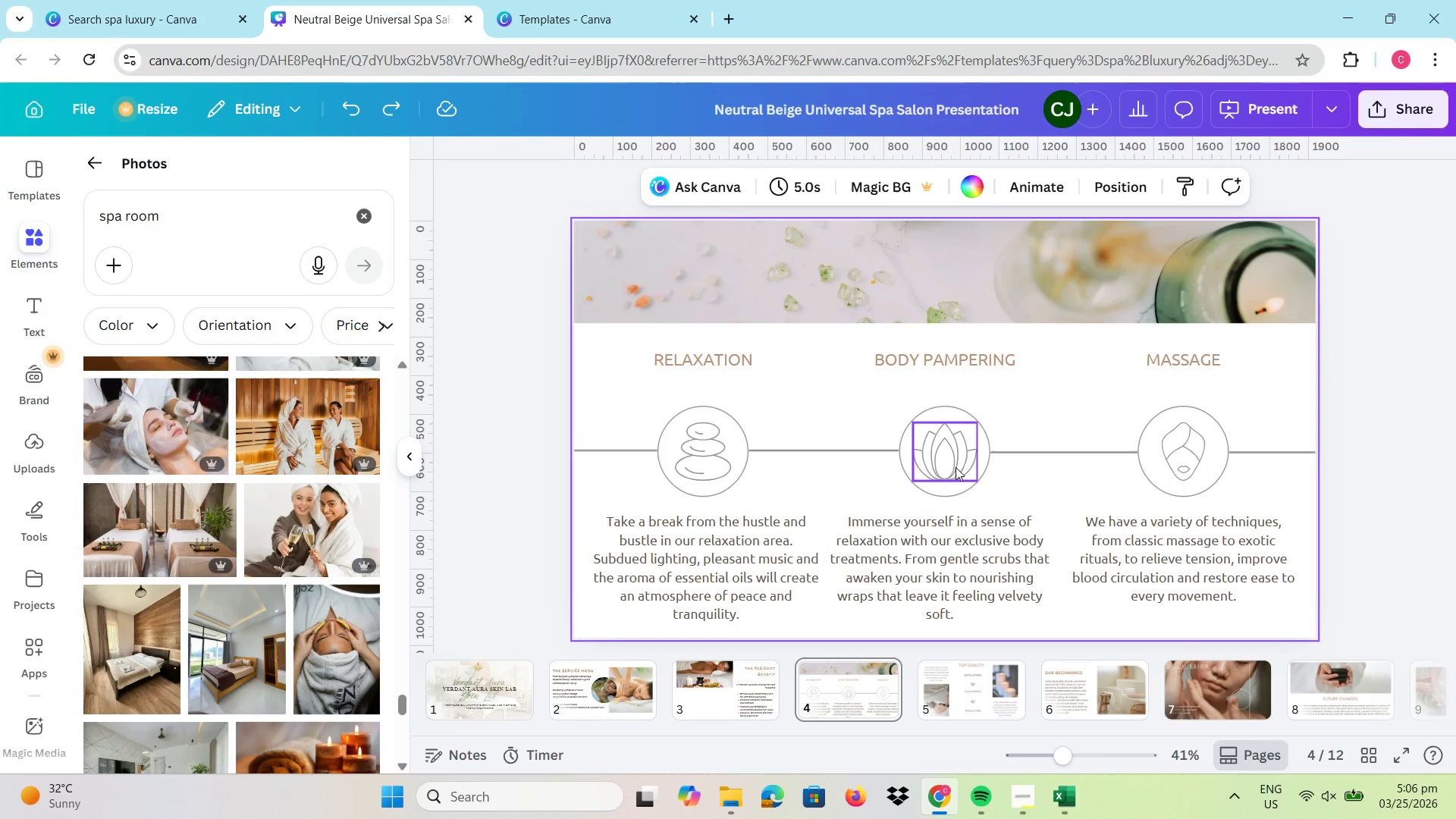 
hold_key(key=Z, duration=0.34)
 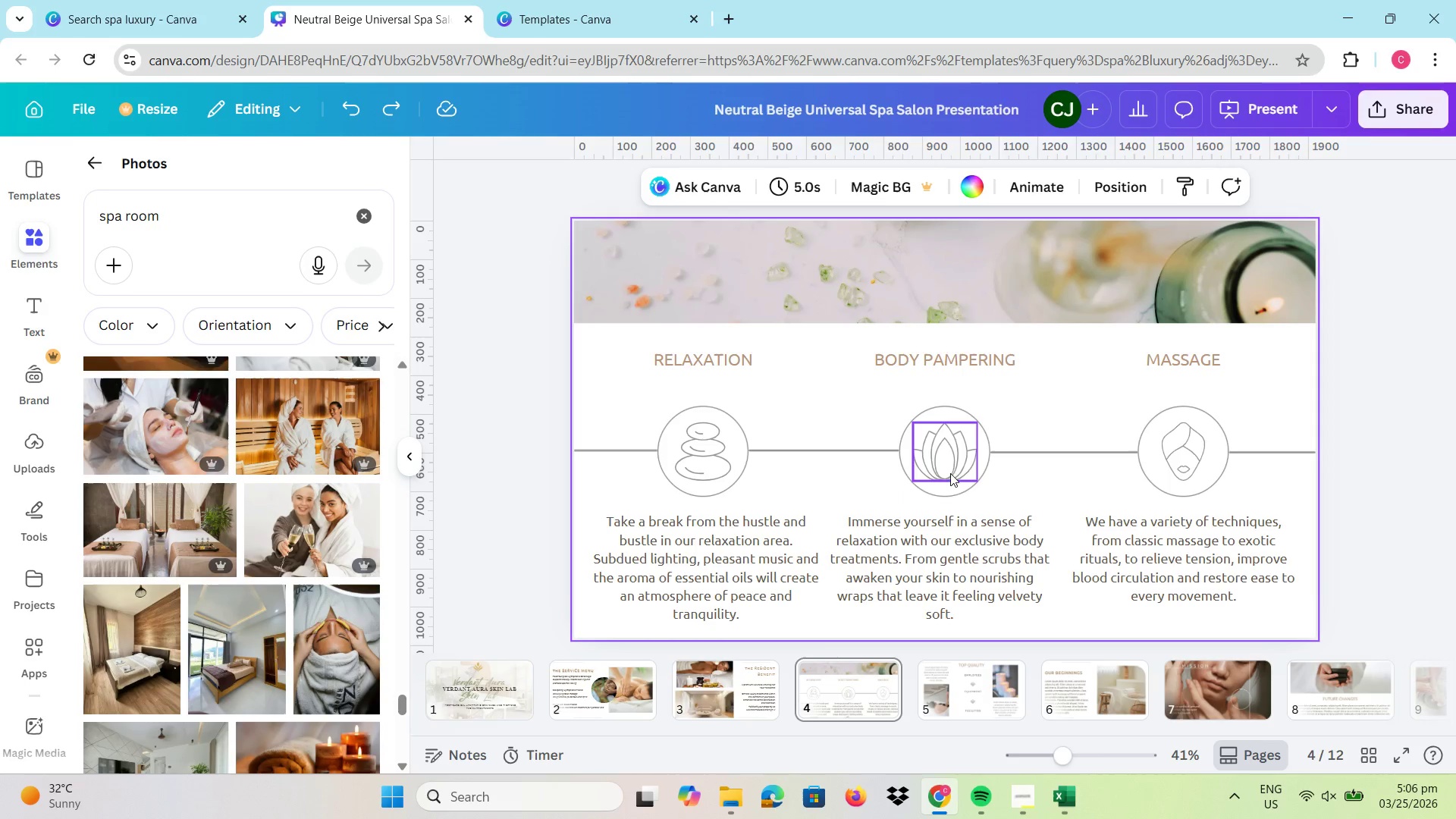 
left_click([950, 468])
 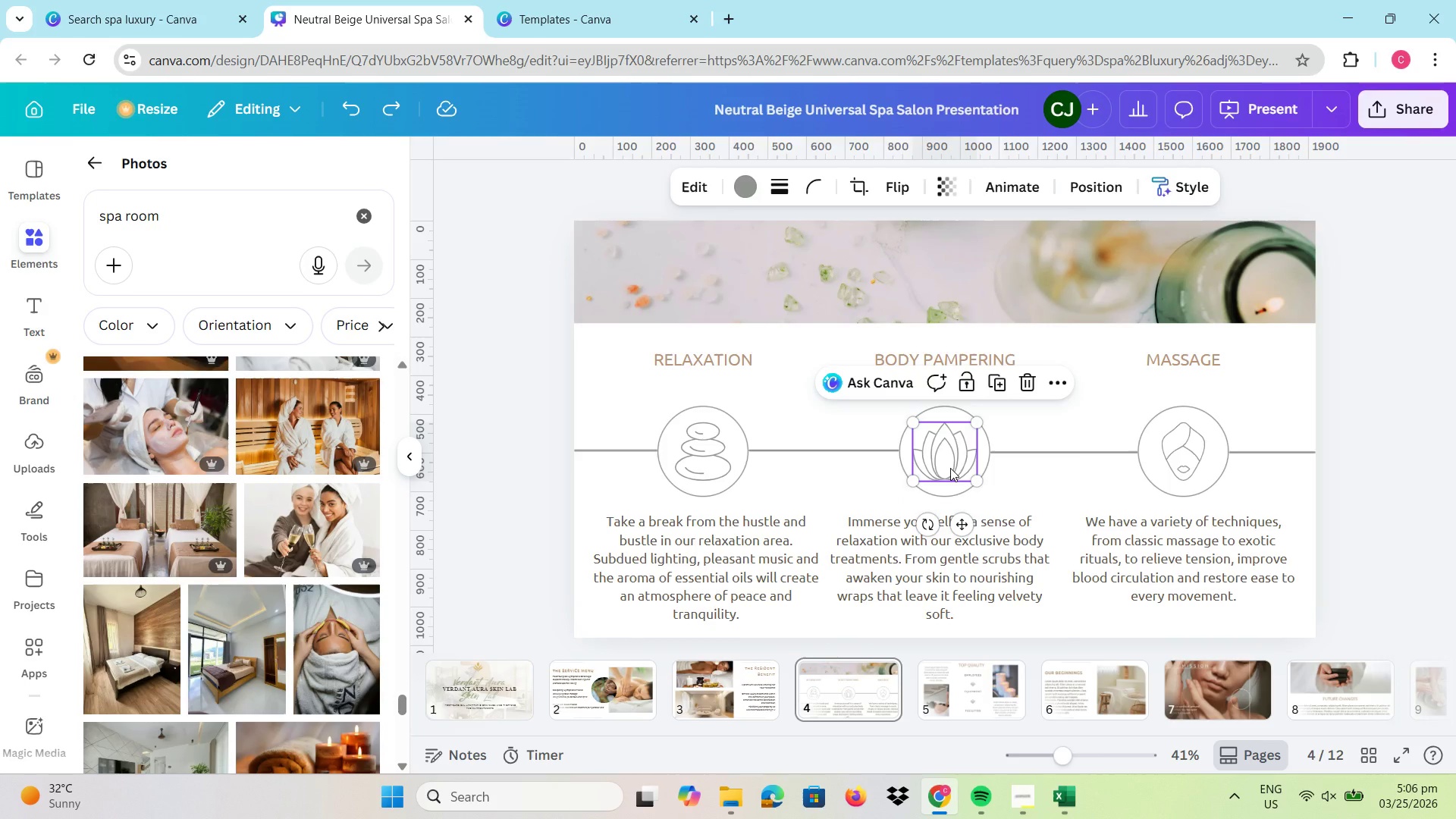 
key(Control+ControlLeft)
 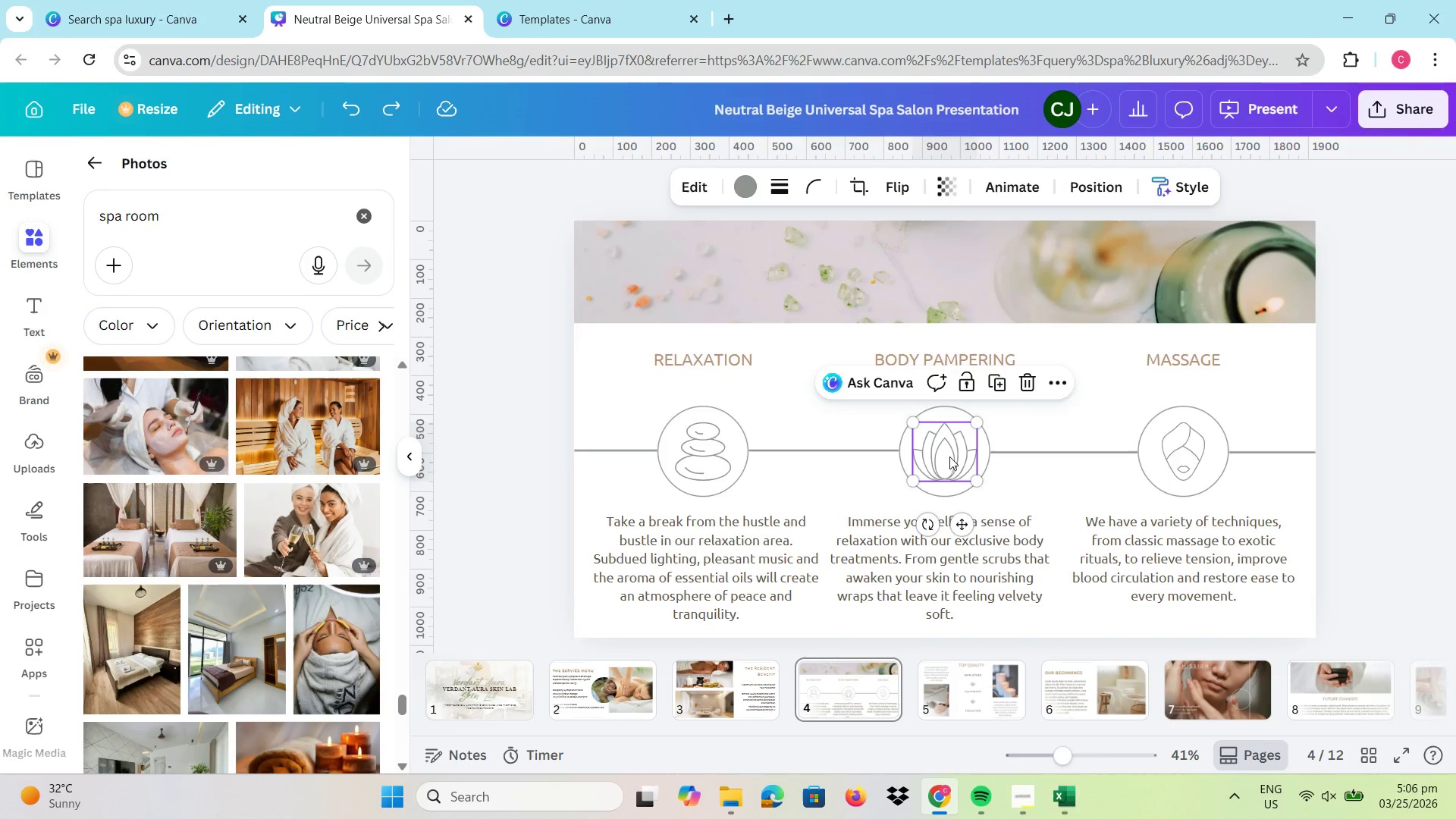 
key(Control+C)
 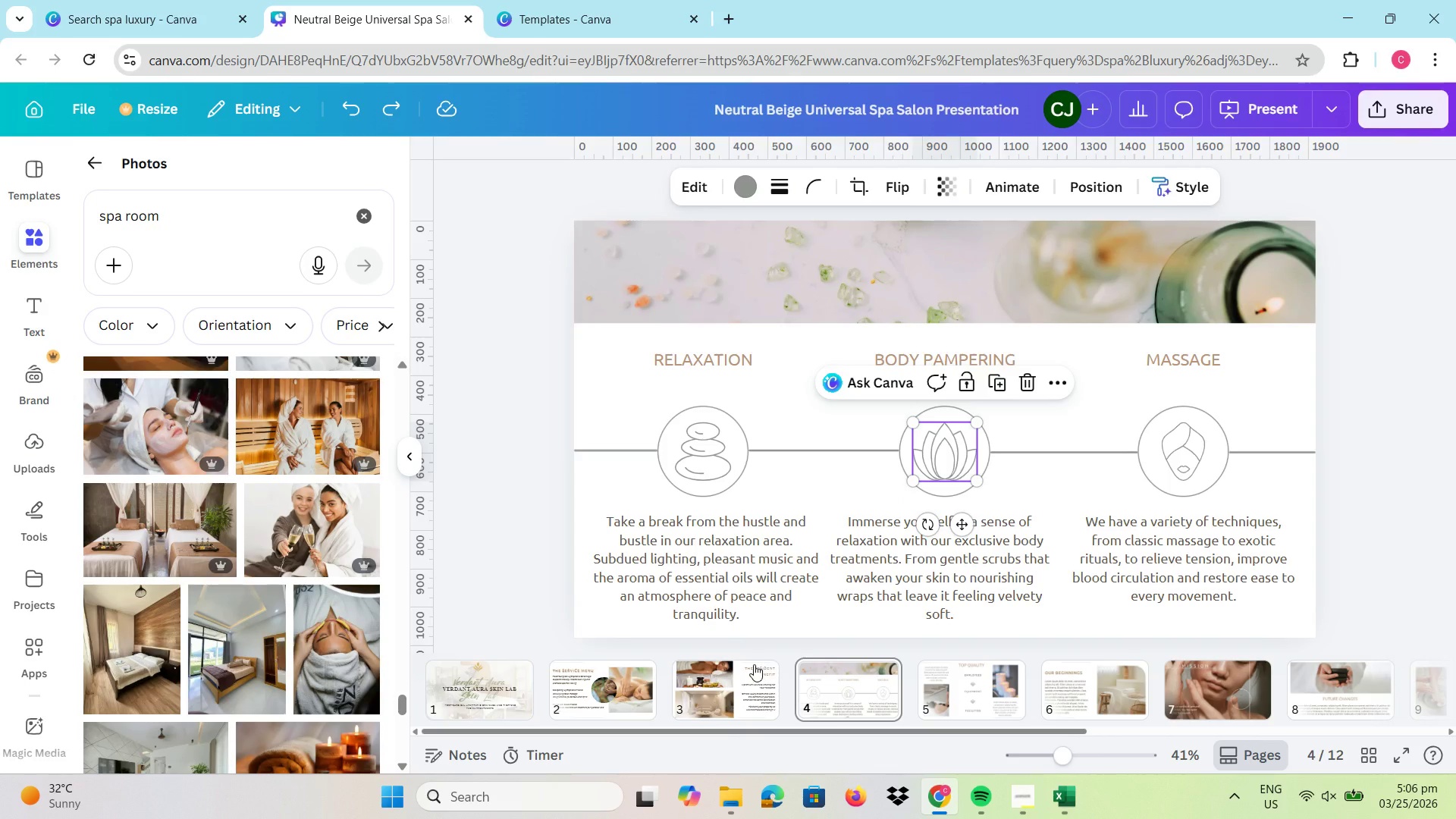 
left_click([746, 672])
 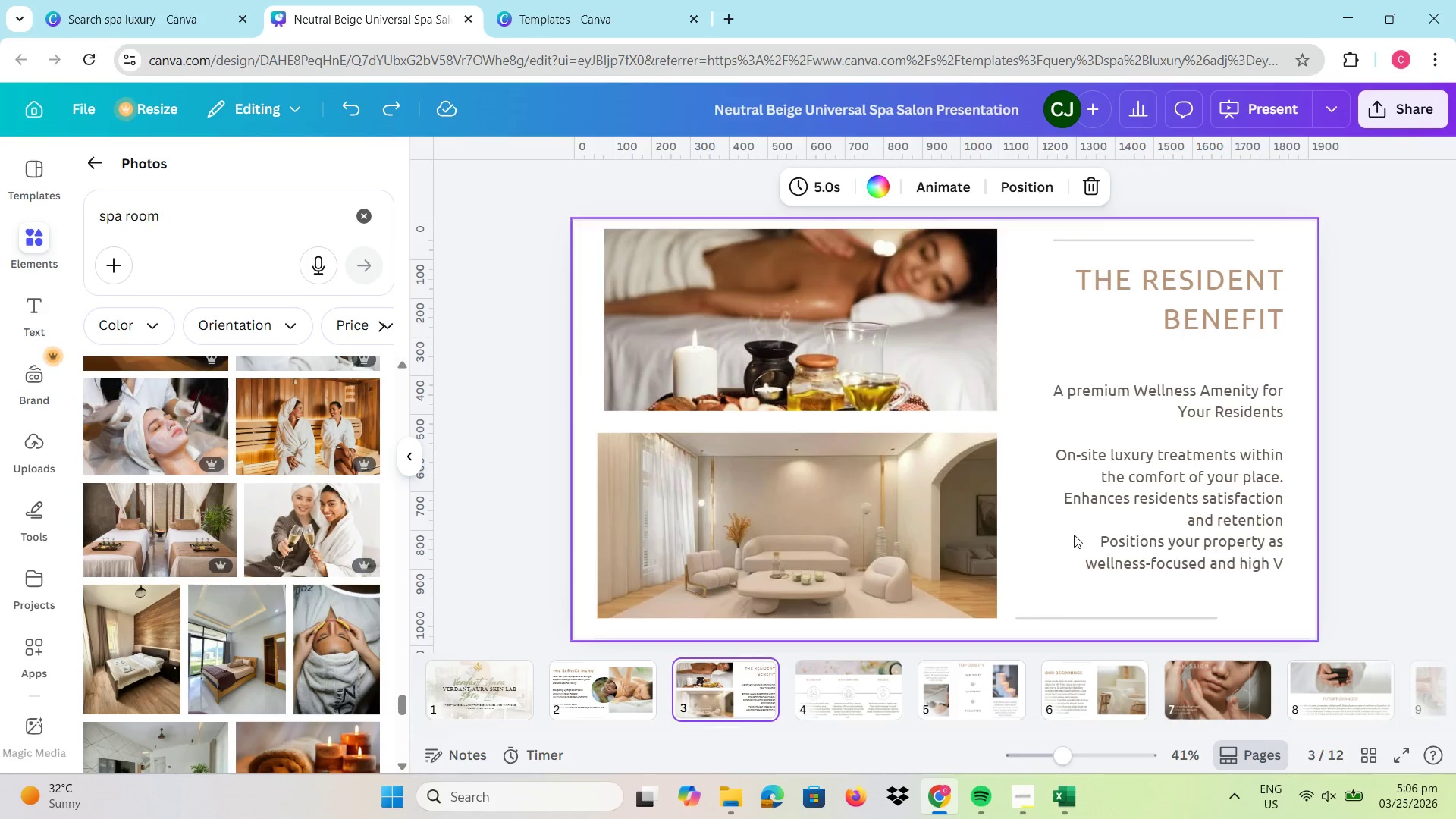 
key(Control+V)
 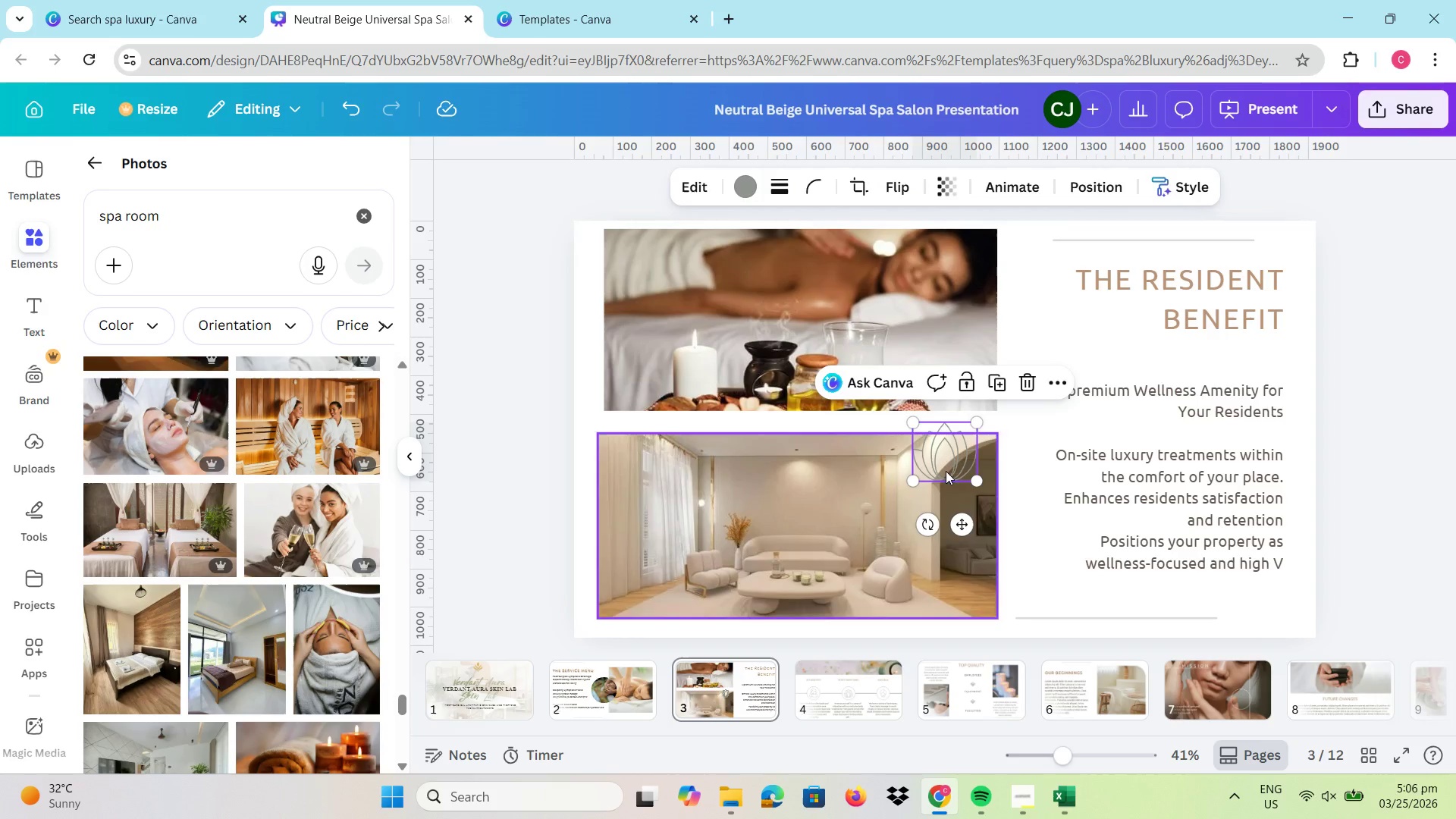 
left_click_drag(start_coordinate=[946, 454], to_coordinate=[1058, 560])
 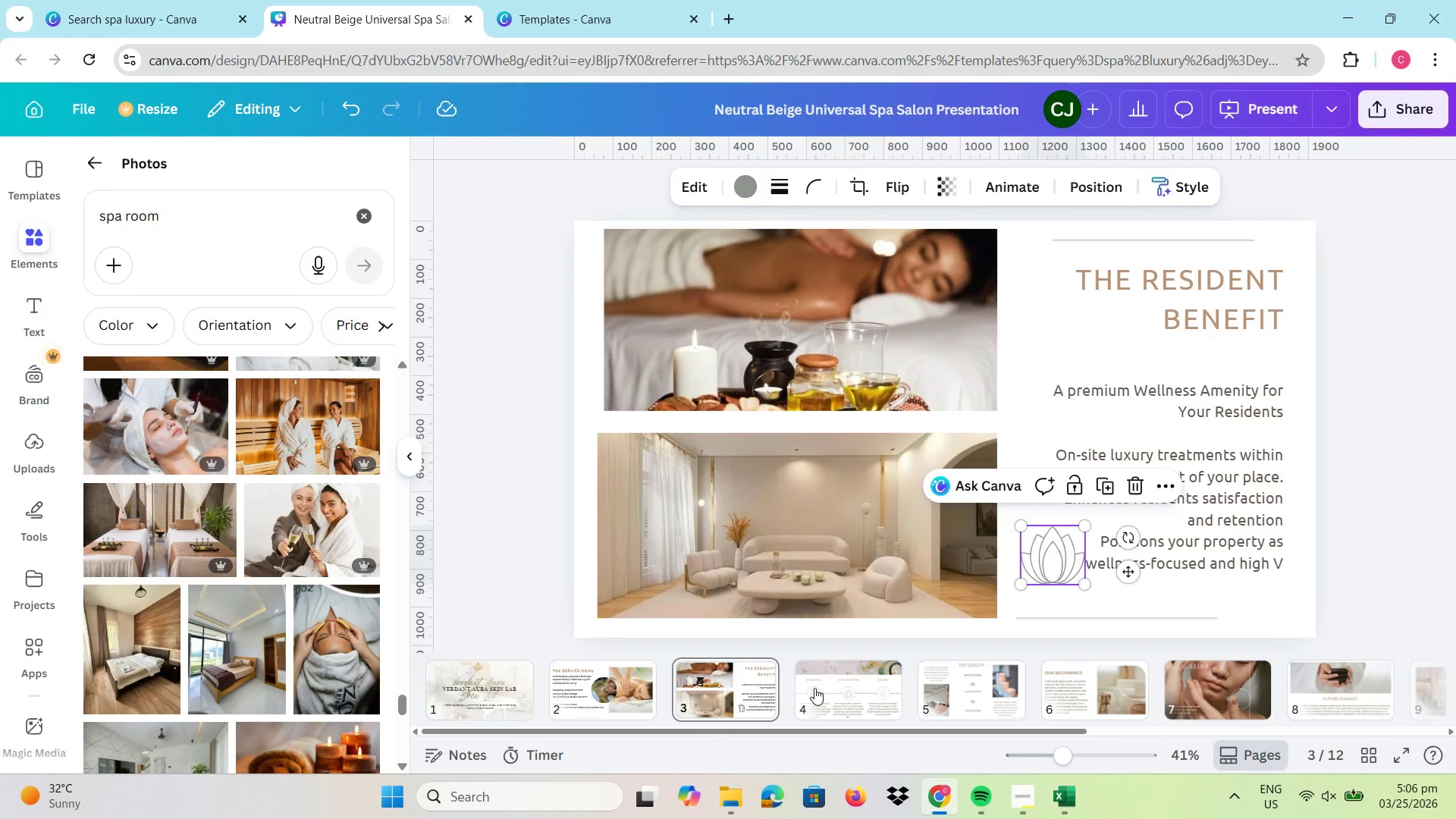 
left_click([822, 688])
 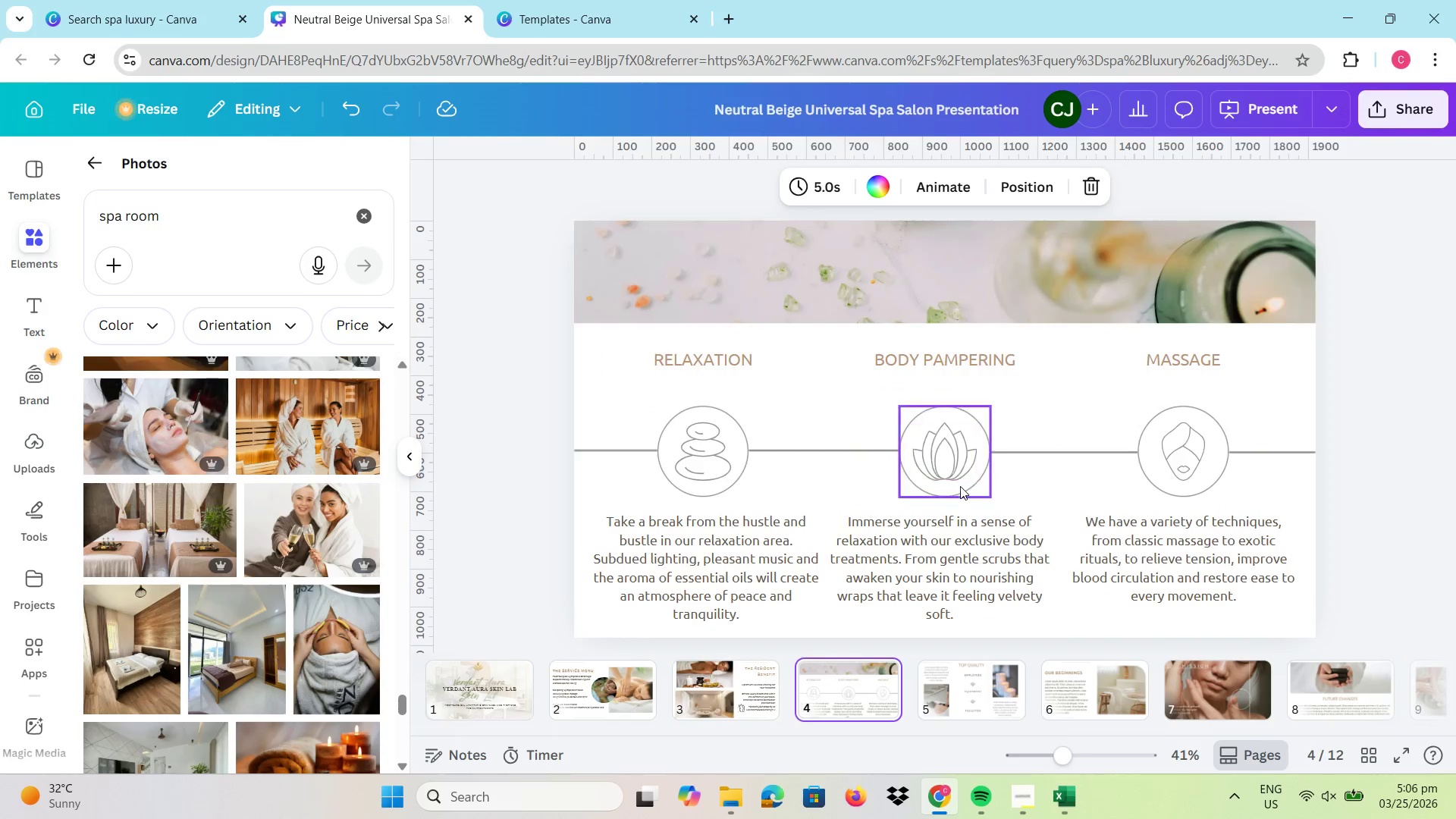 
left_click([961, 490])
 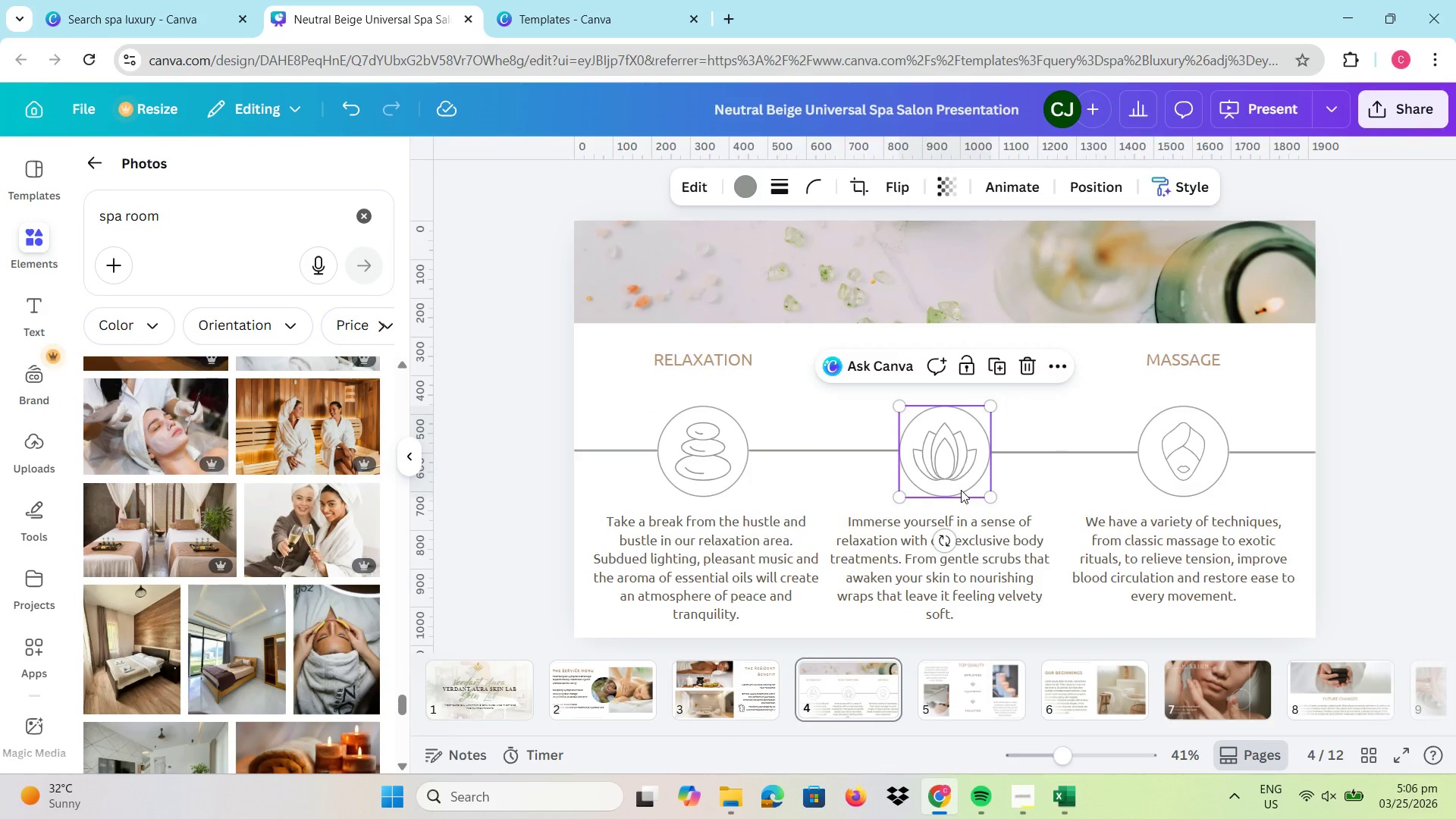 
key(Control+C)
 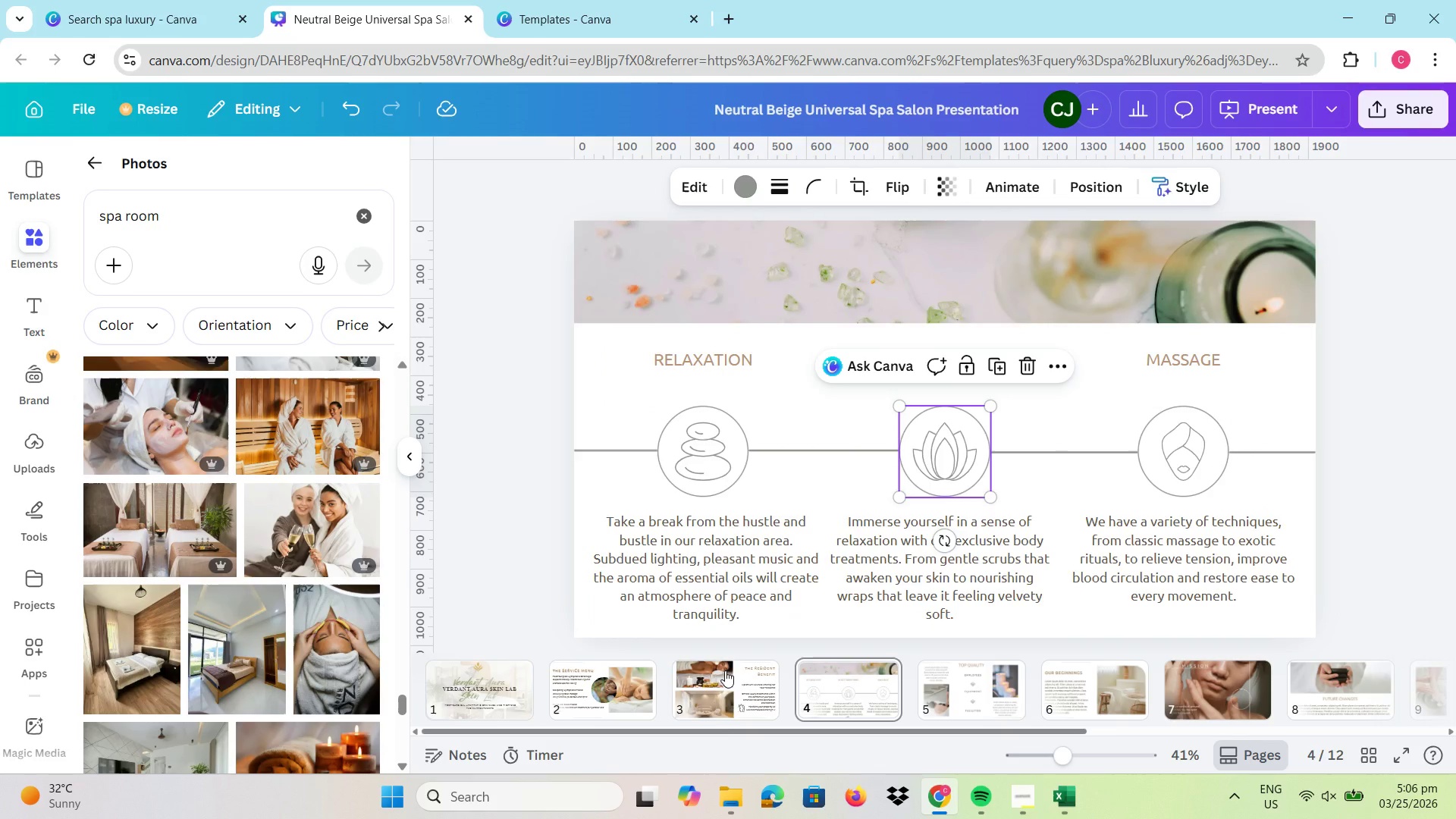 
left_click([726, 672])
 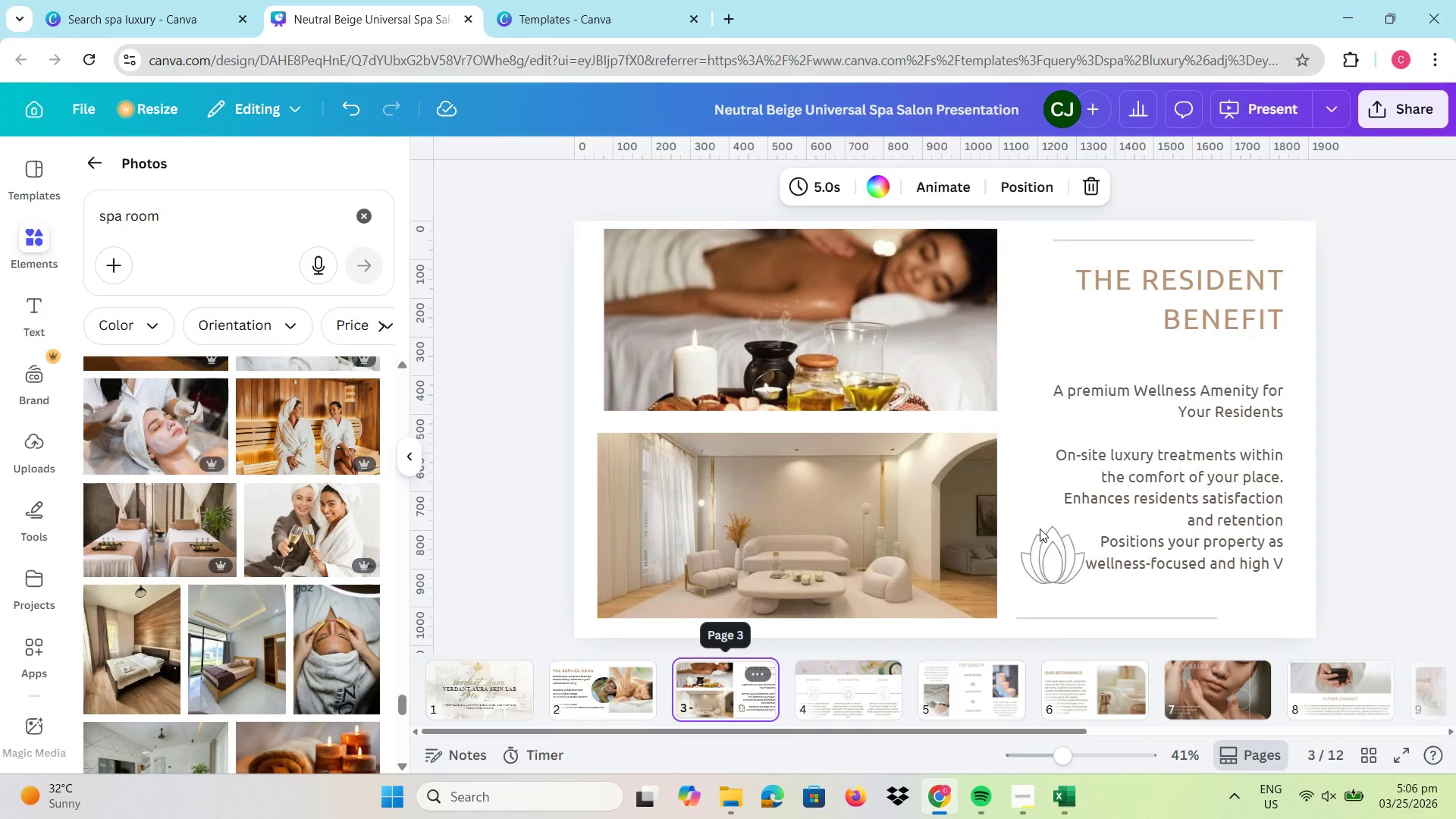 
key(Control+V)
 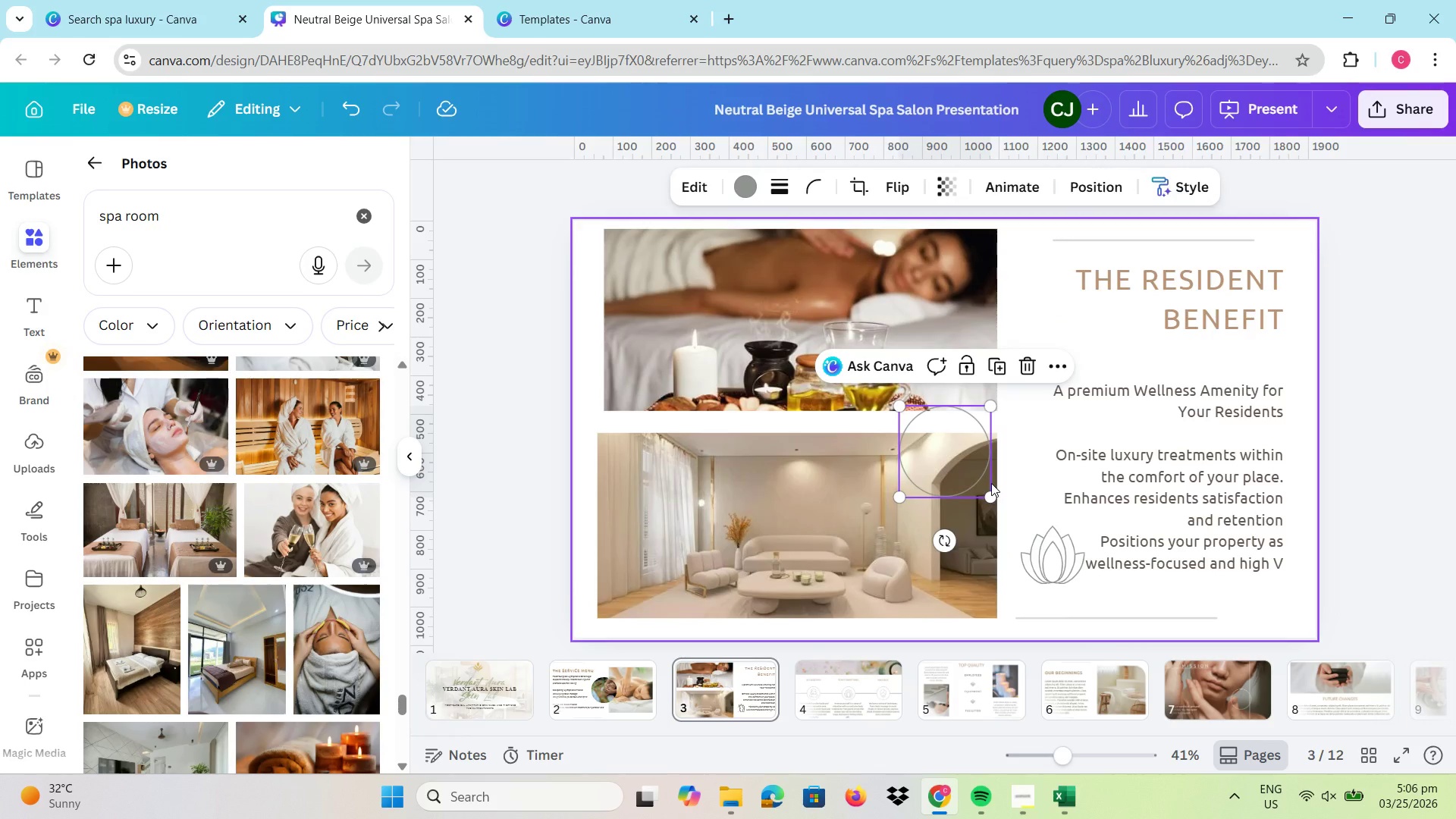 
left_click_drag(start_coordinate=[967, 474], to_coordinate=[1075, 580])
 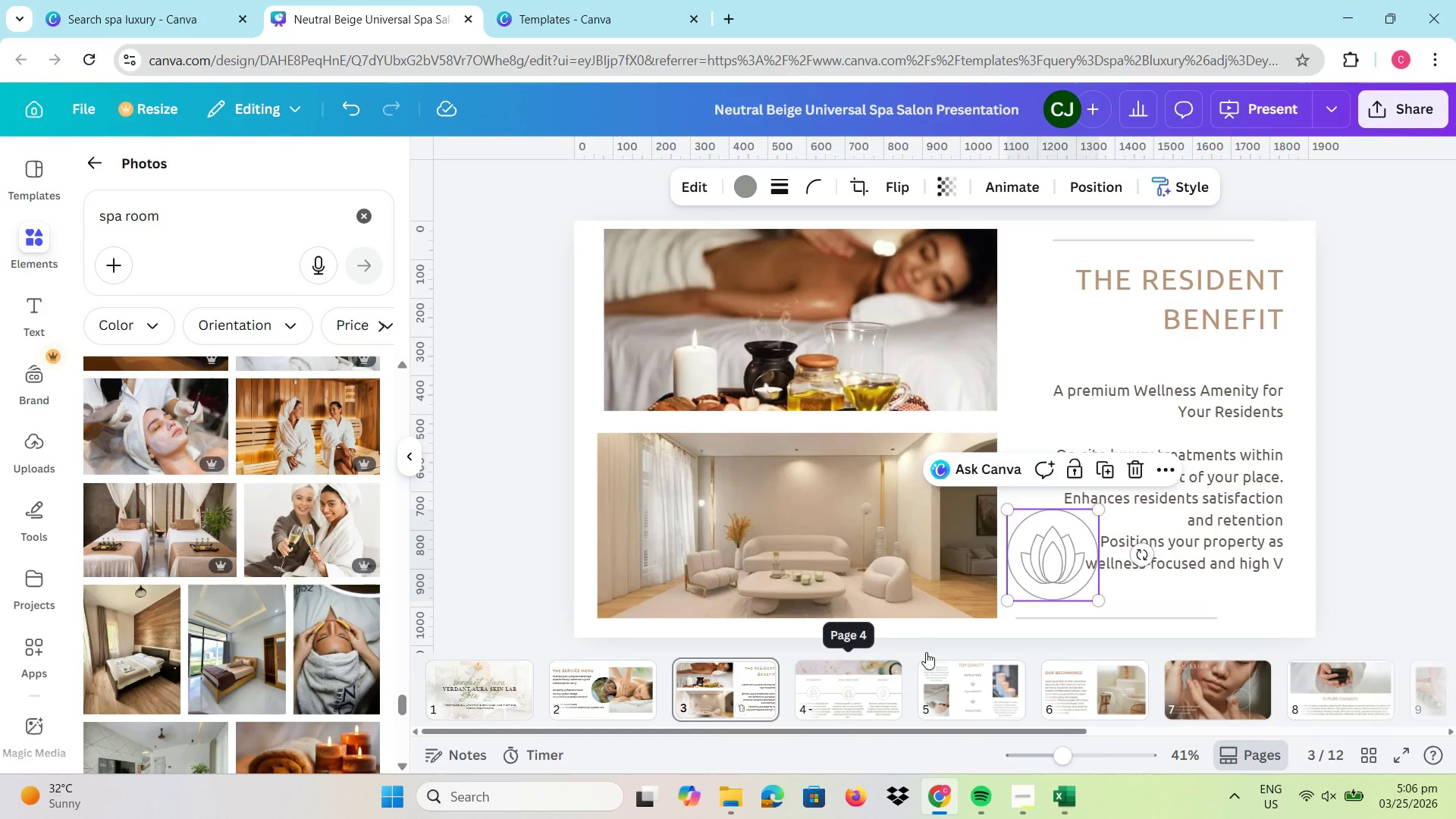 
left_click([1144, 588])
 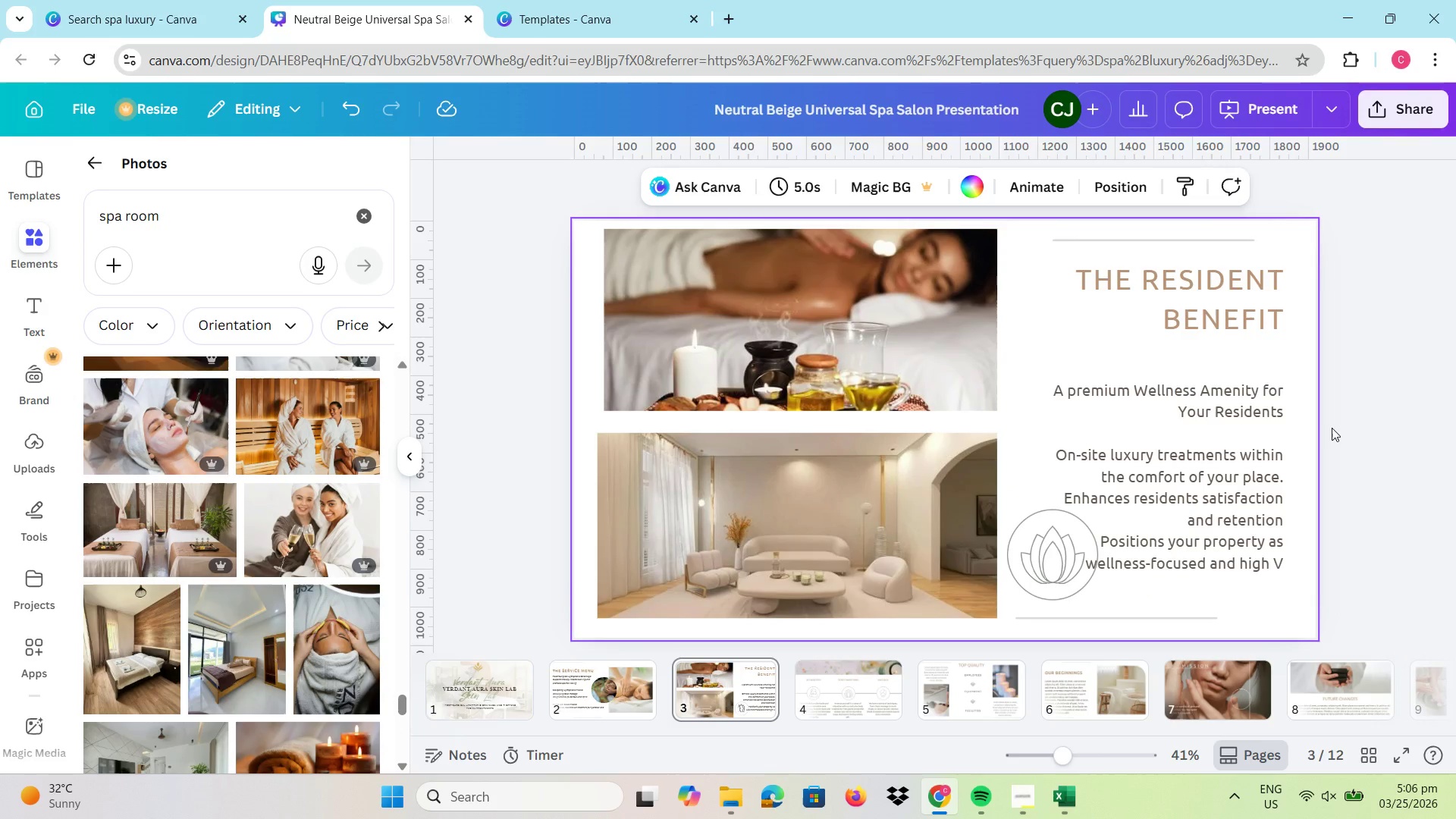 
left_click_drag(start_coordinate=[1193, 488], to_coordinate=[1196, 466])
 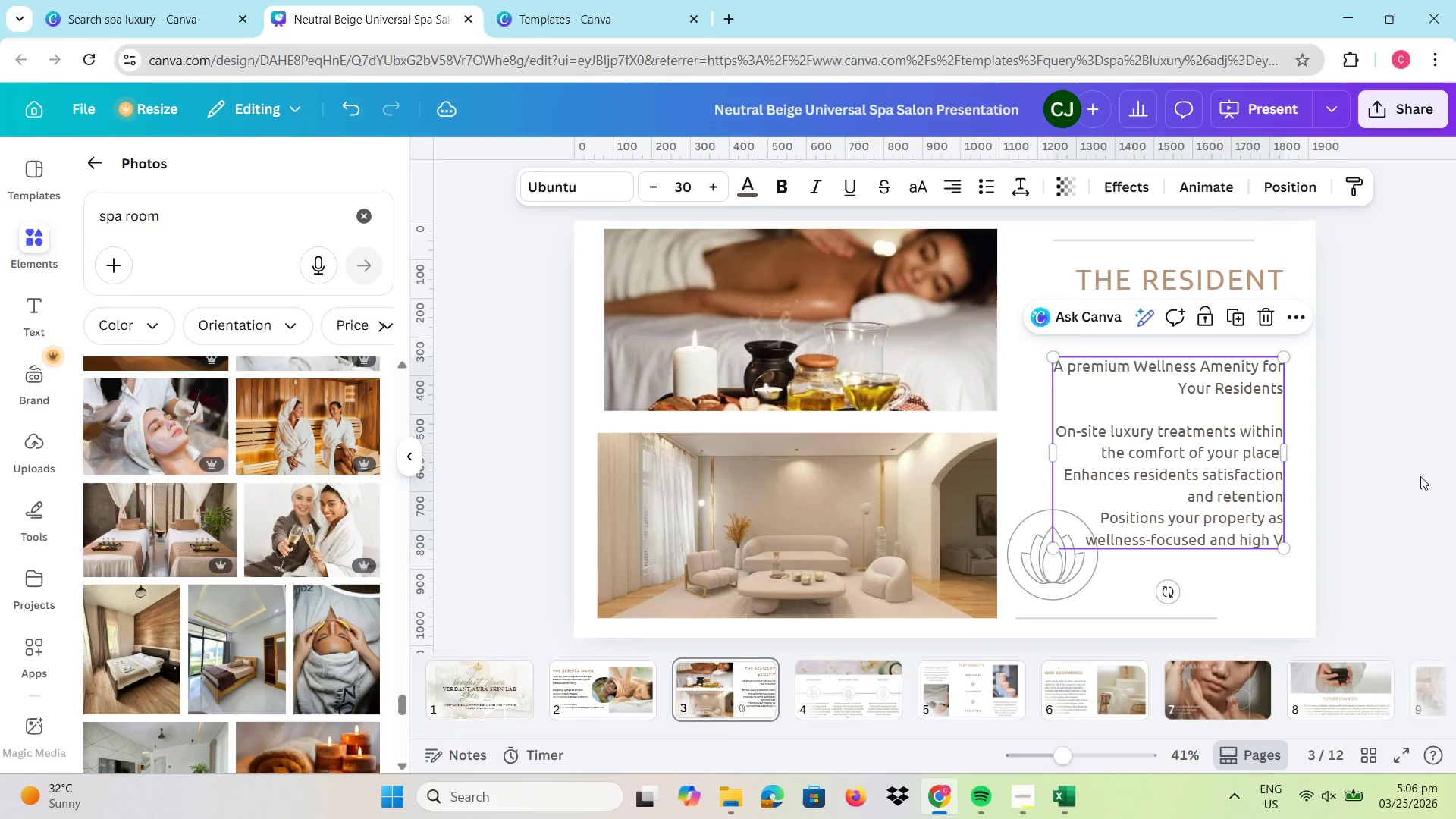 
left_click([1420, 476])
 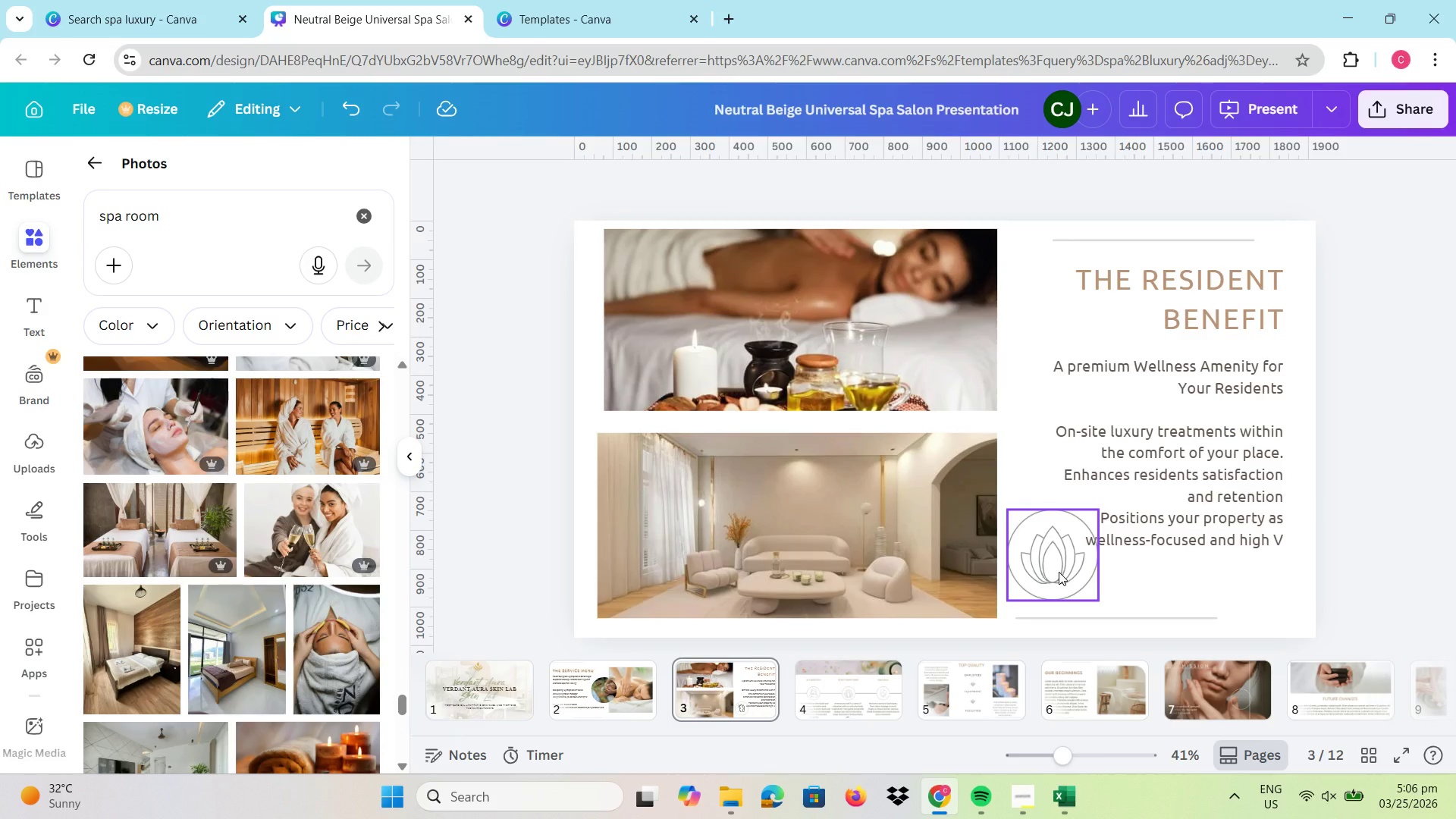 
left_click_drag(start_coordinate=[1059, 572], to_coordinate=[1062, 580])
 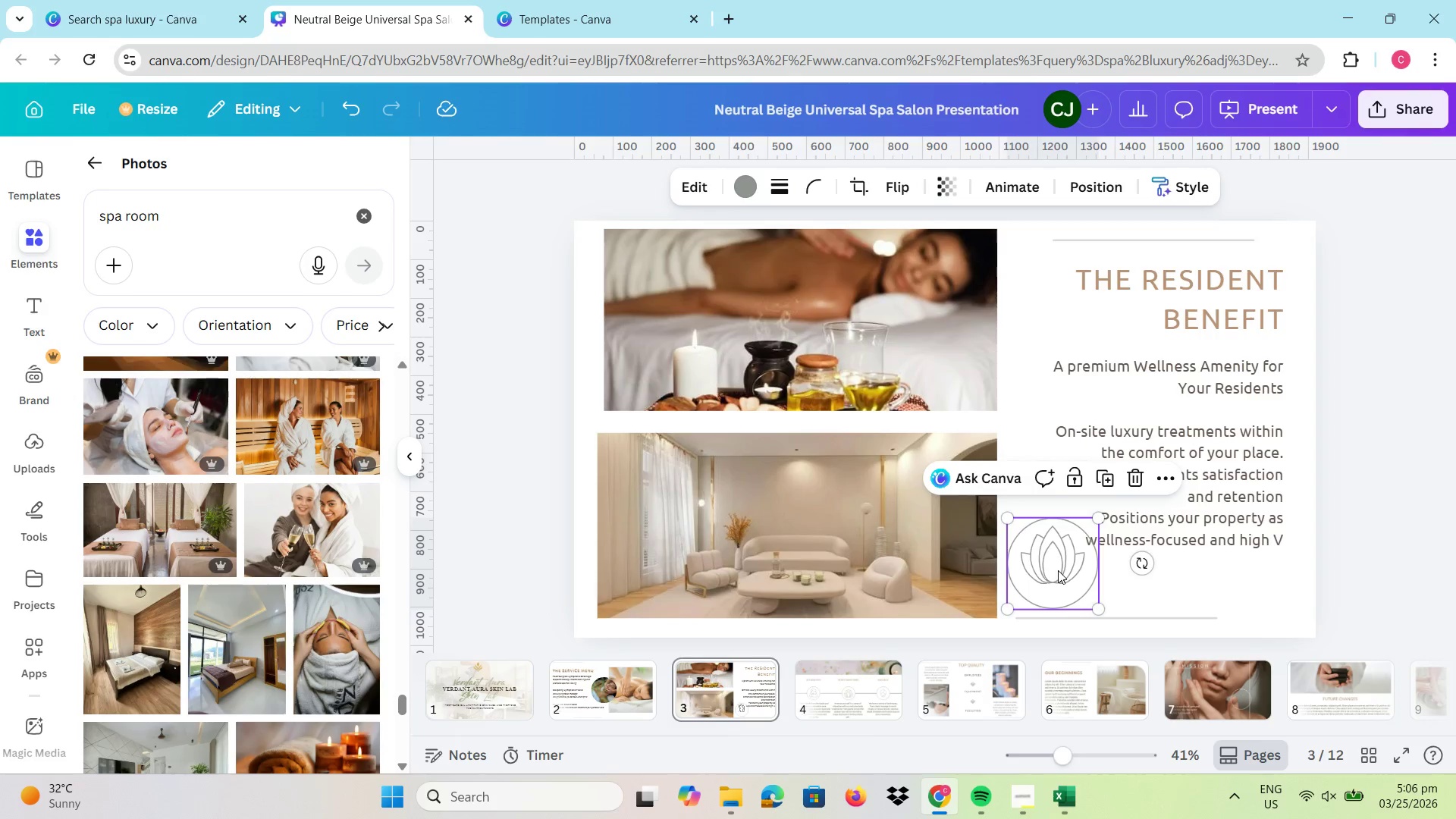 
left_click_drag(start_coordinate=[1056, 569], to_coordinate=[1060, 568])
 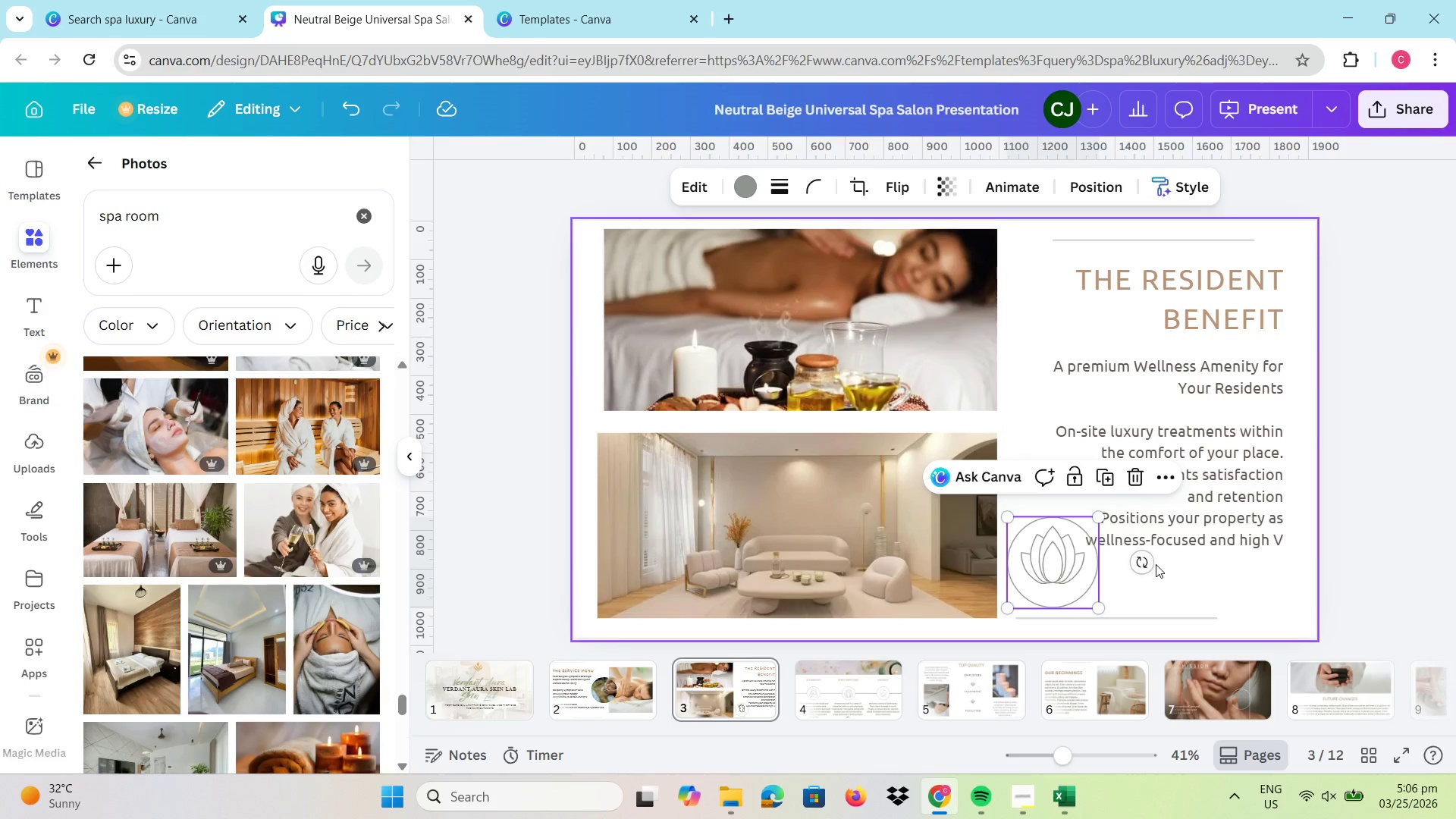 
left_click([1156, 564])
 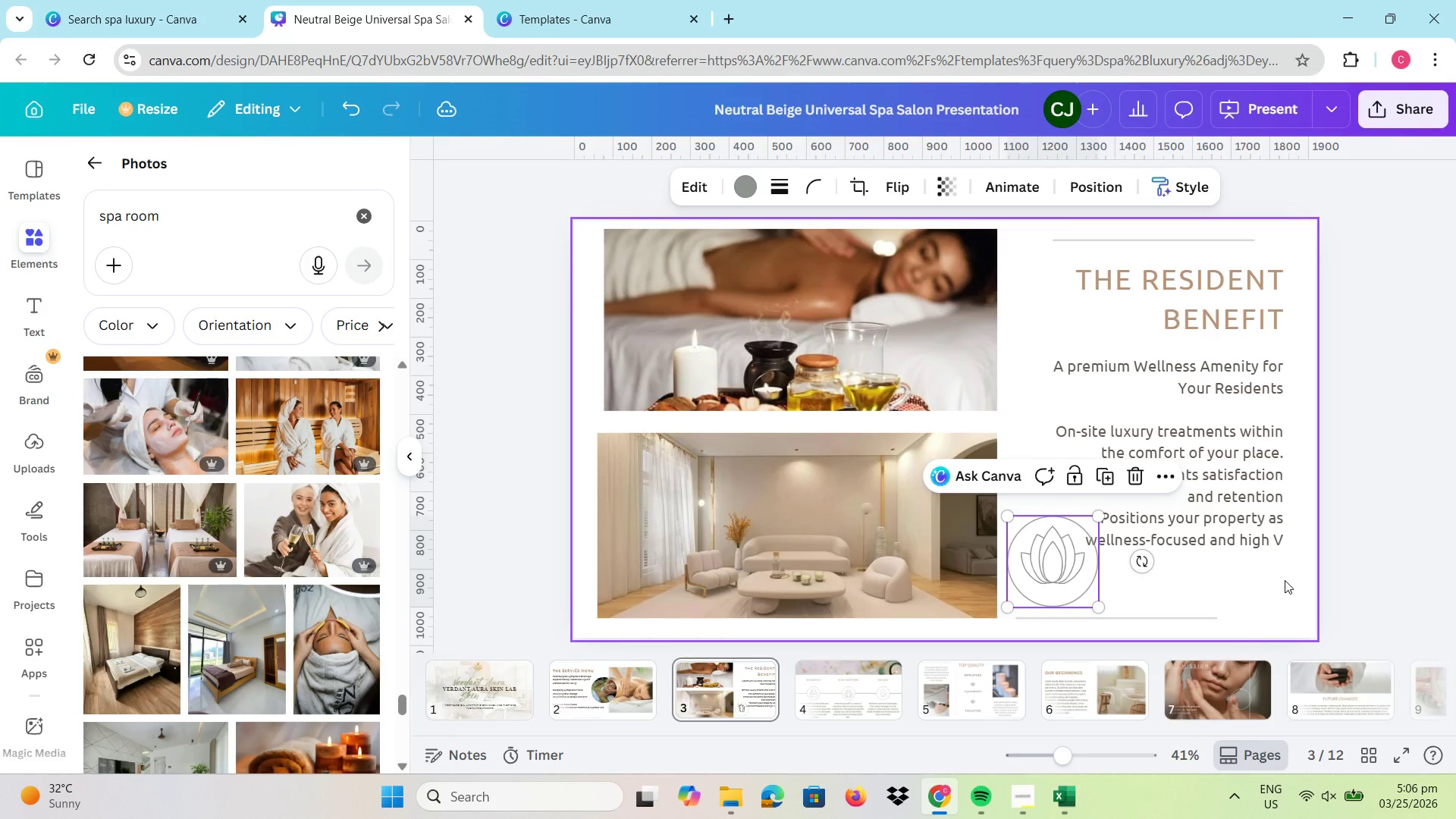 
left_click_drag(start_coordinate=[1051, 566], to_coordinate=[1053, 562])
 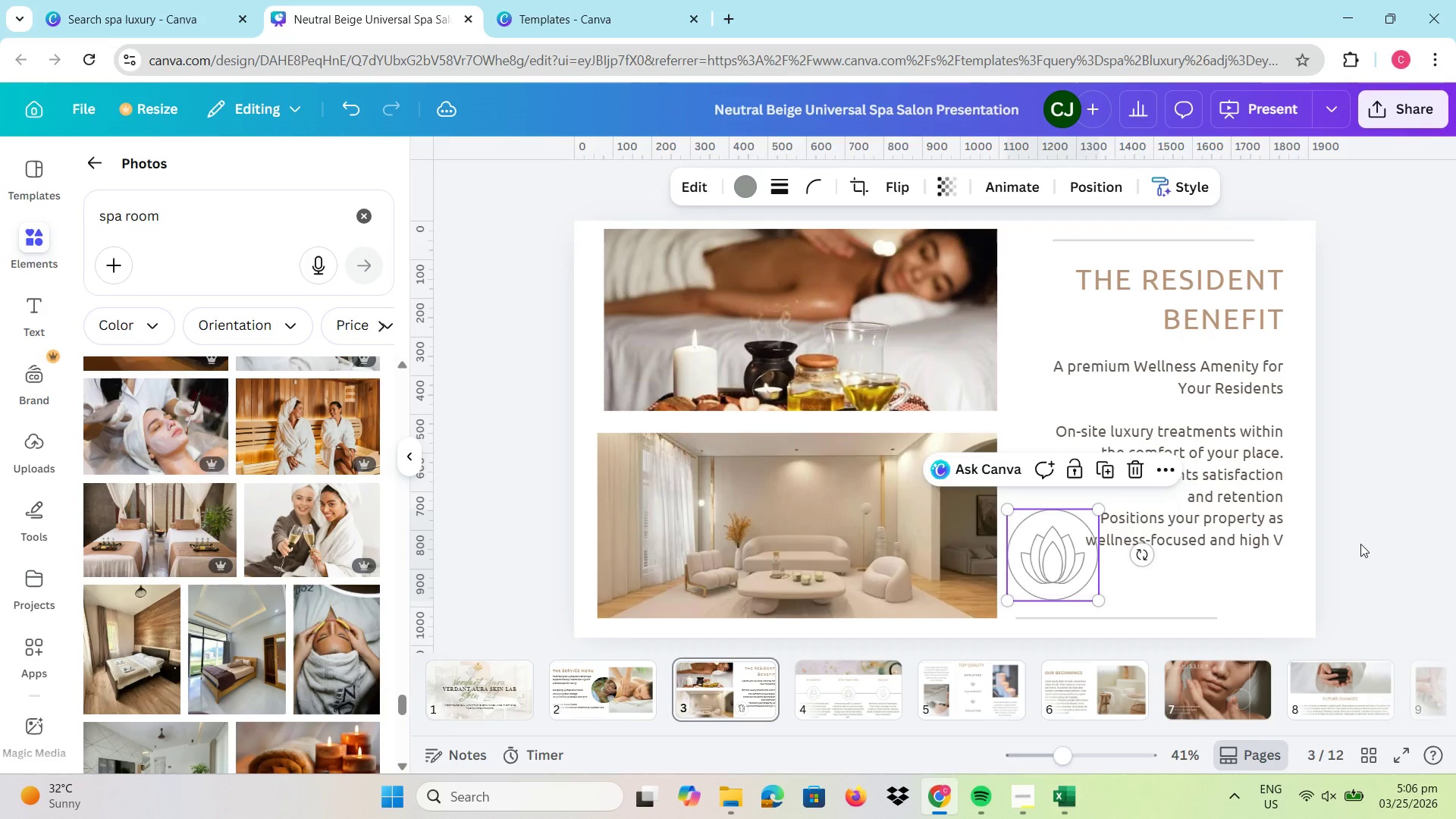 
left_click([1363, 541])
 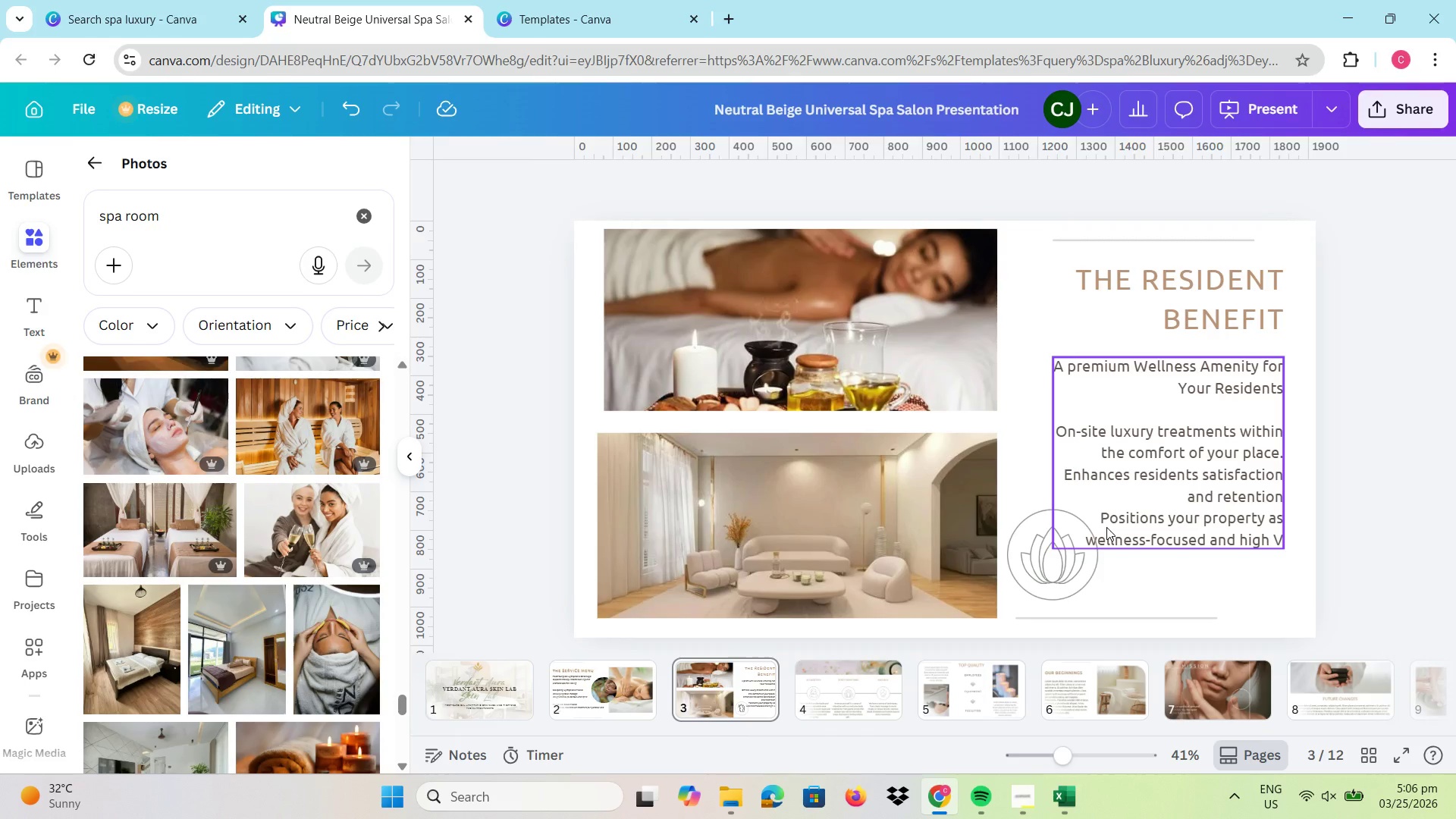 
double_click([1179, 323])
 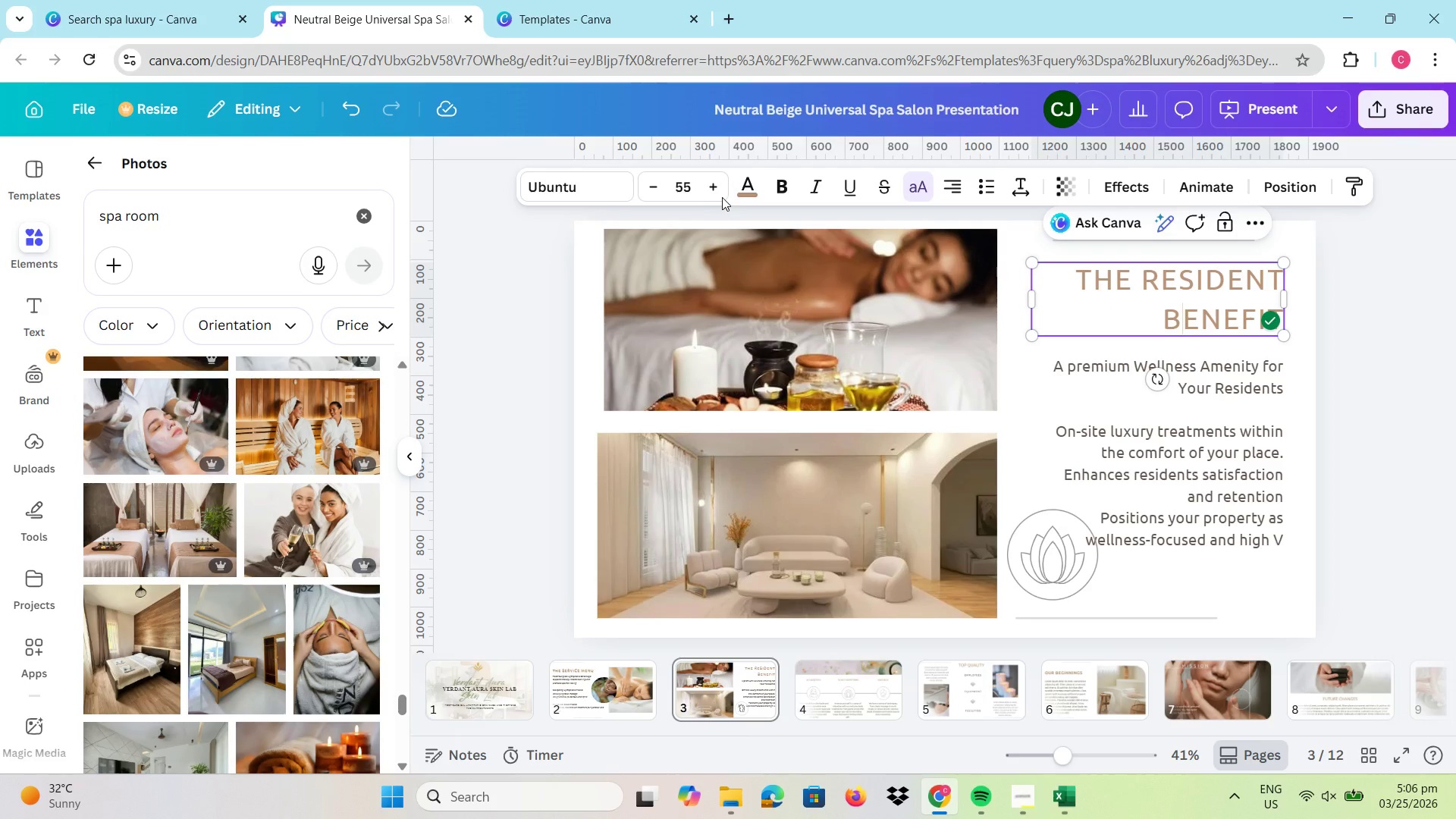 
left_click([737, 193])
 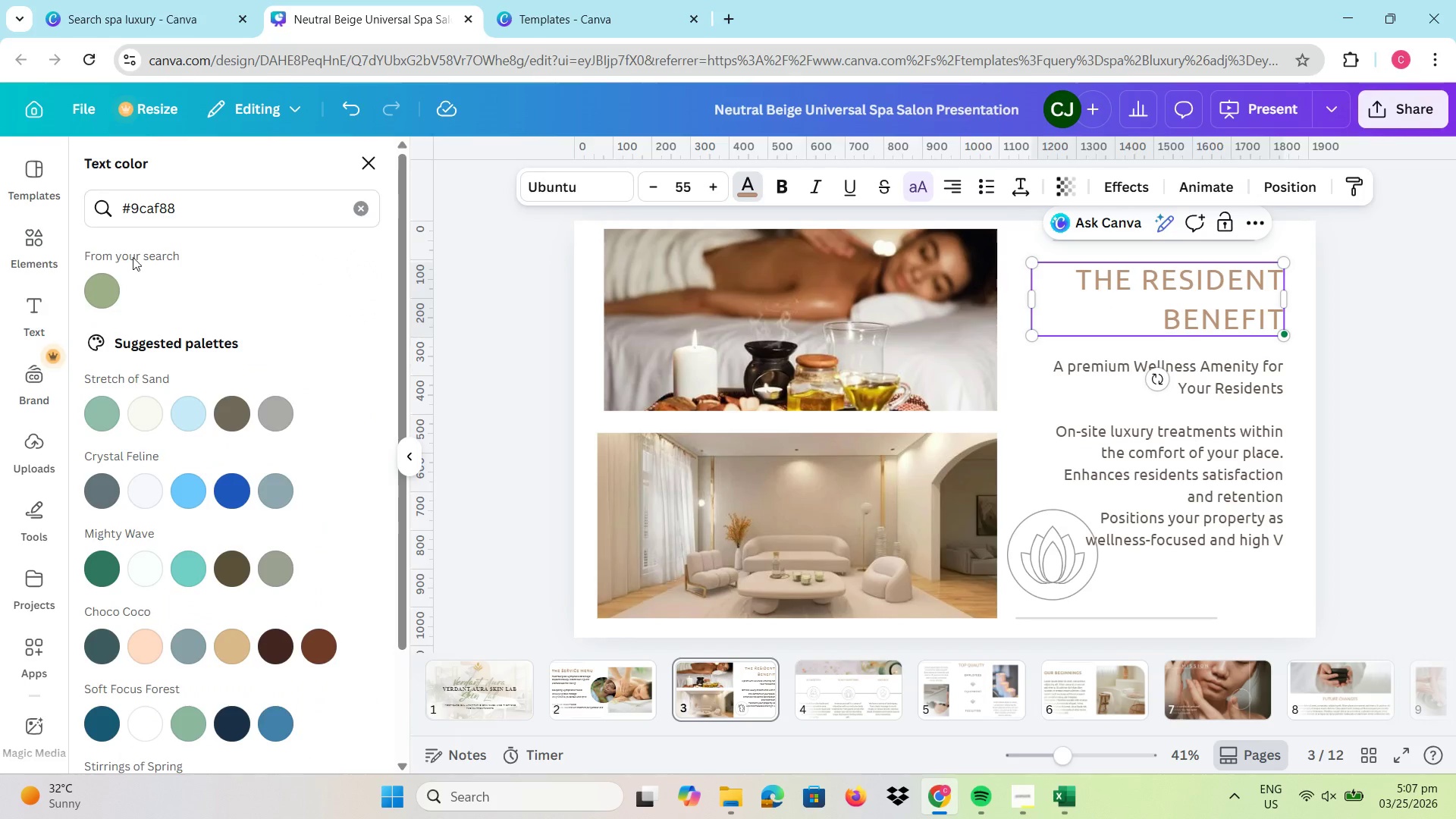 
left_click_drag(start_coordinate=[110, 287], to_coordinate=[105, 297])
 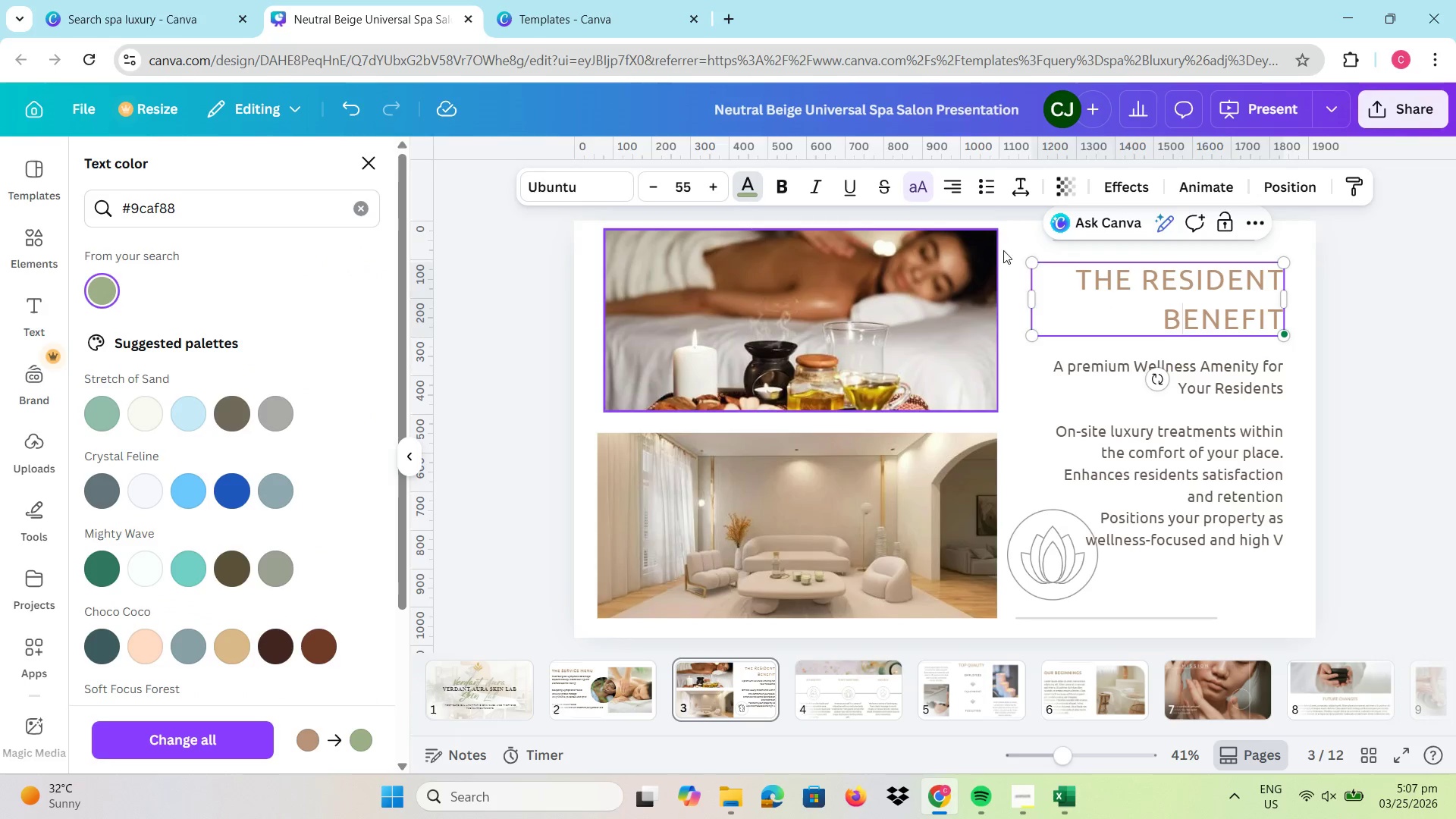 
left_click_drag(start_coordinate=[1070, 281], to_coordinate=[1282, 318])
 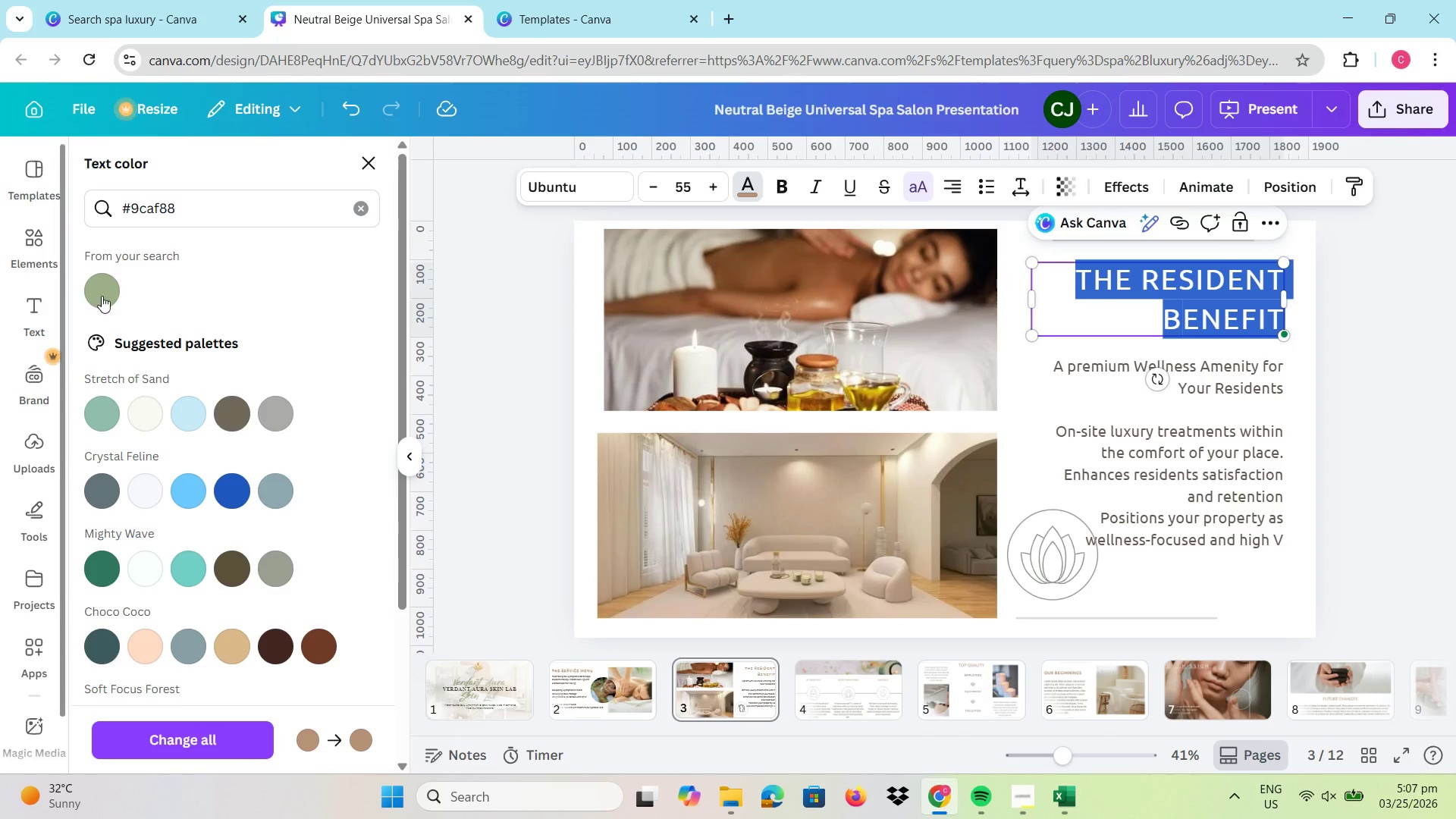 
left_click([101, 295])
 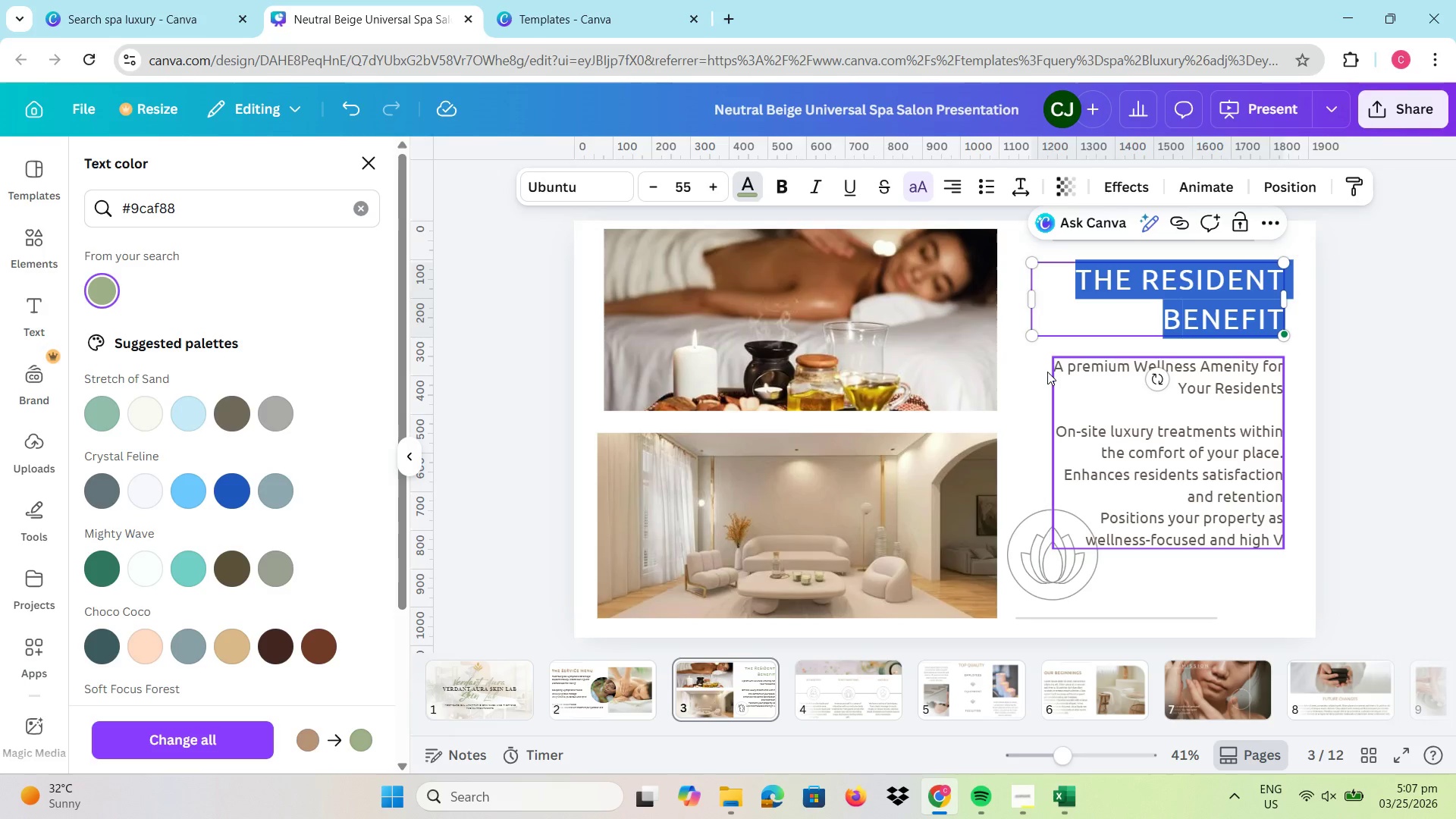 
left_click([1022, 366])
 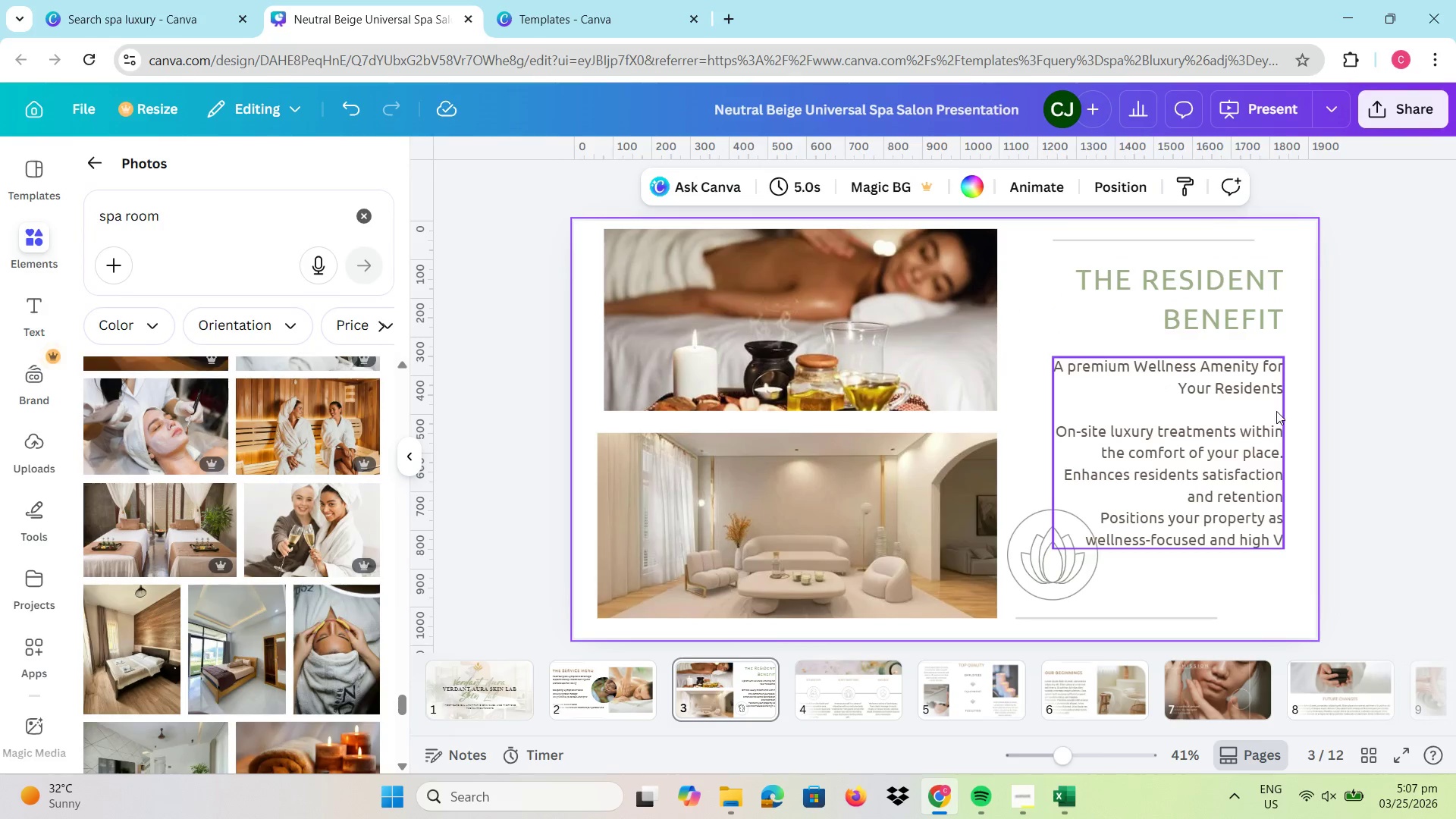 
left_click([1205, 321])
 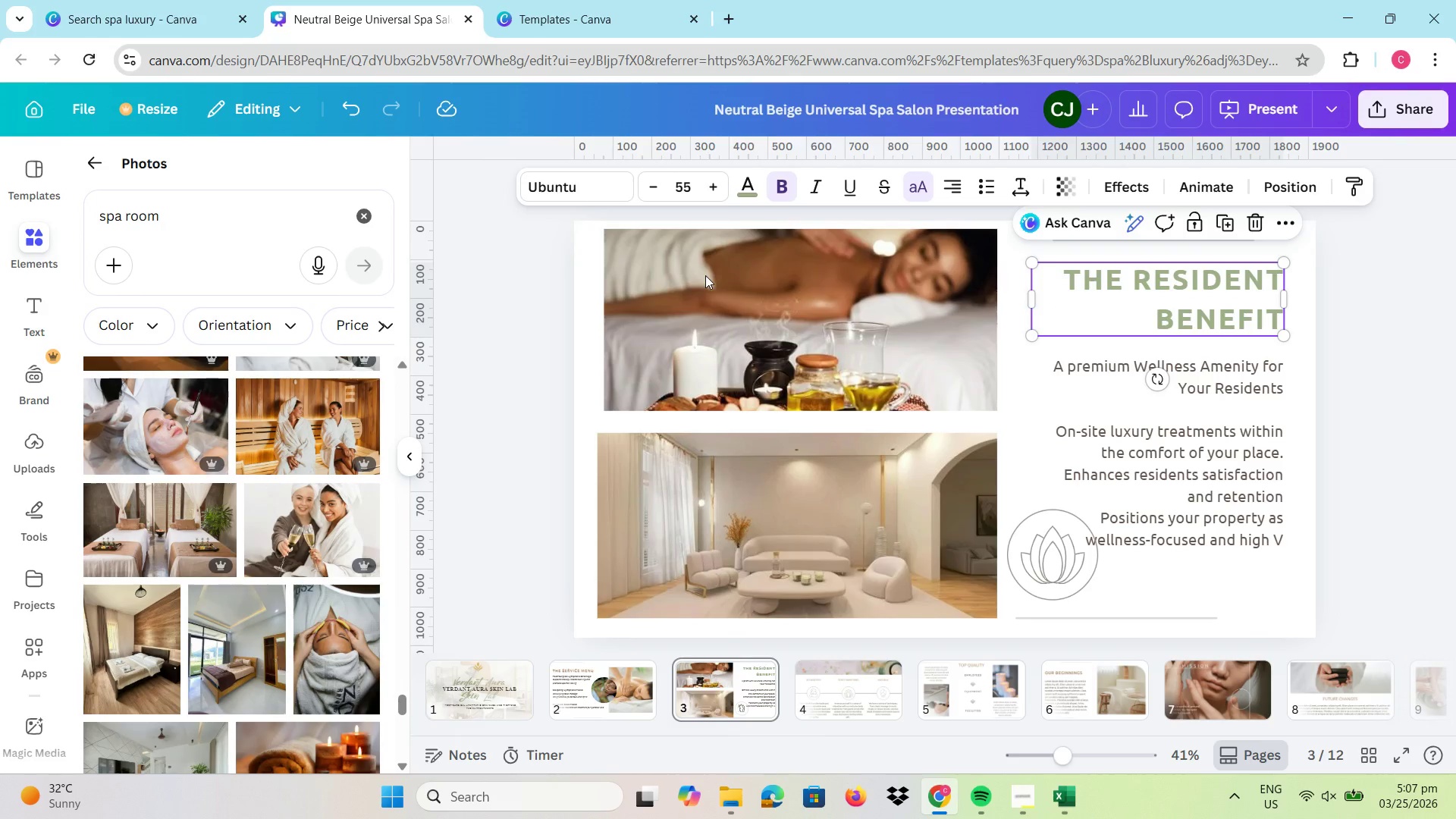 
left_click([774, 192])
 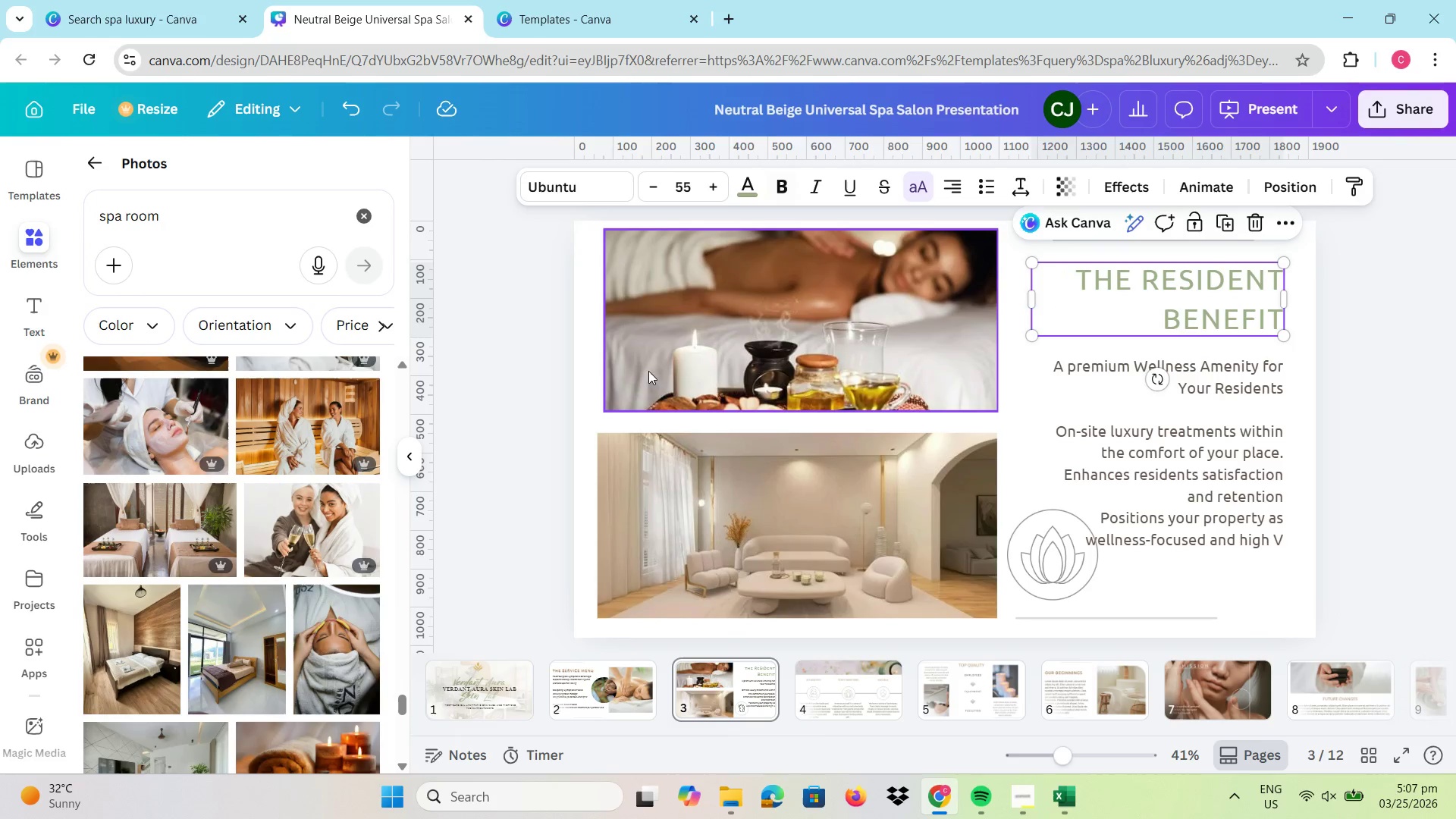 
left_click([629, 383])
 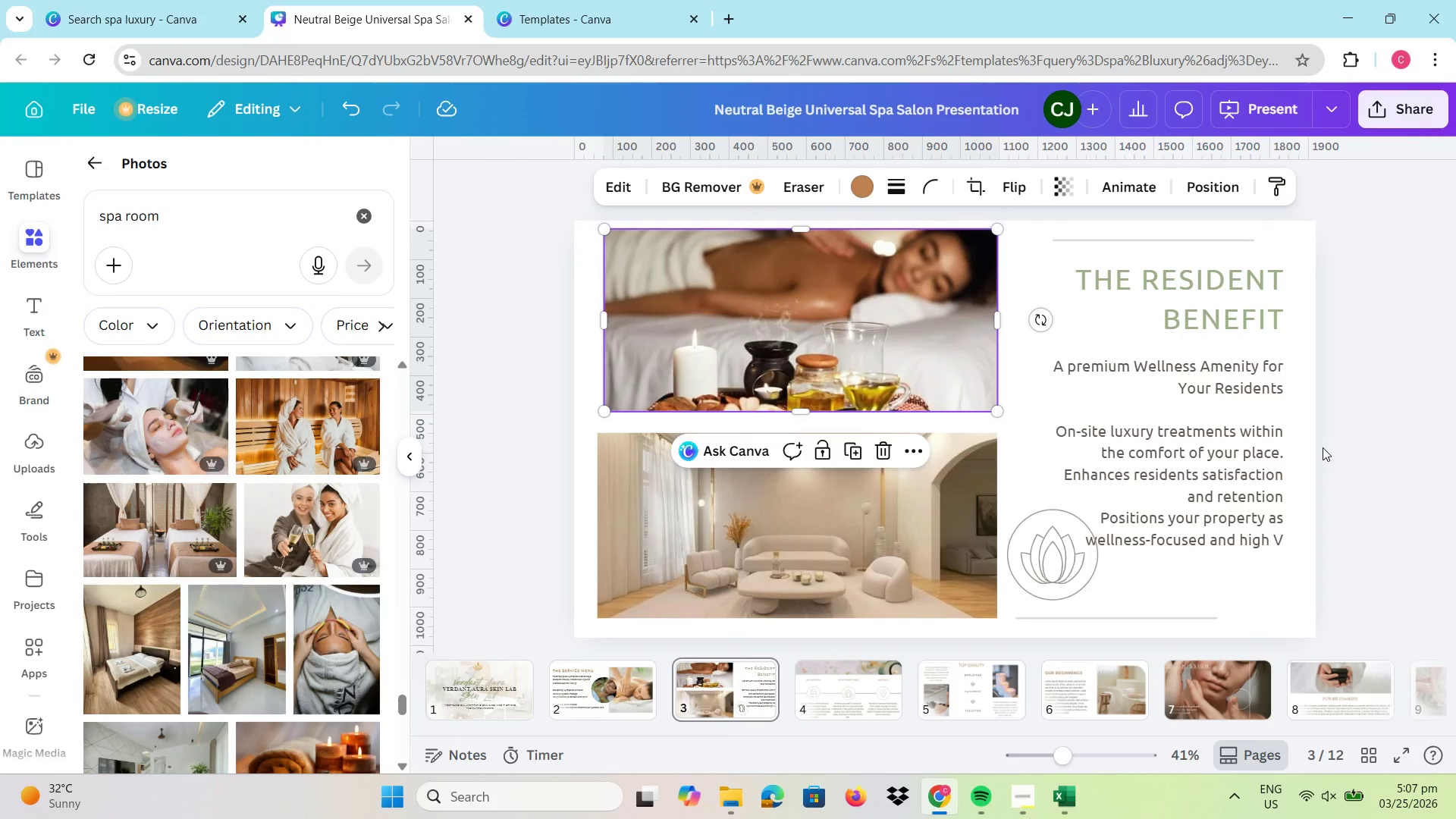 
left_click([1276, 457])
 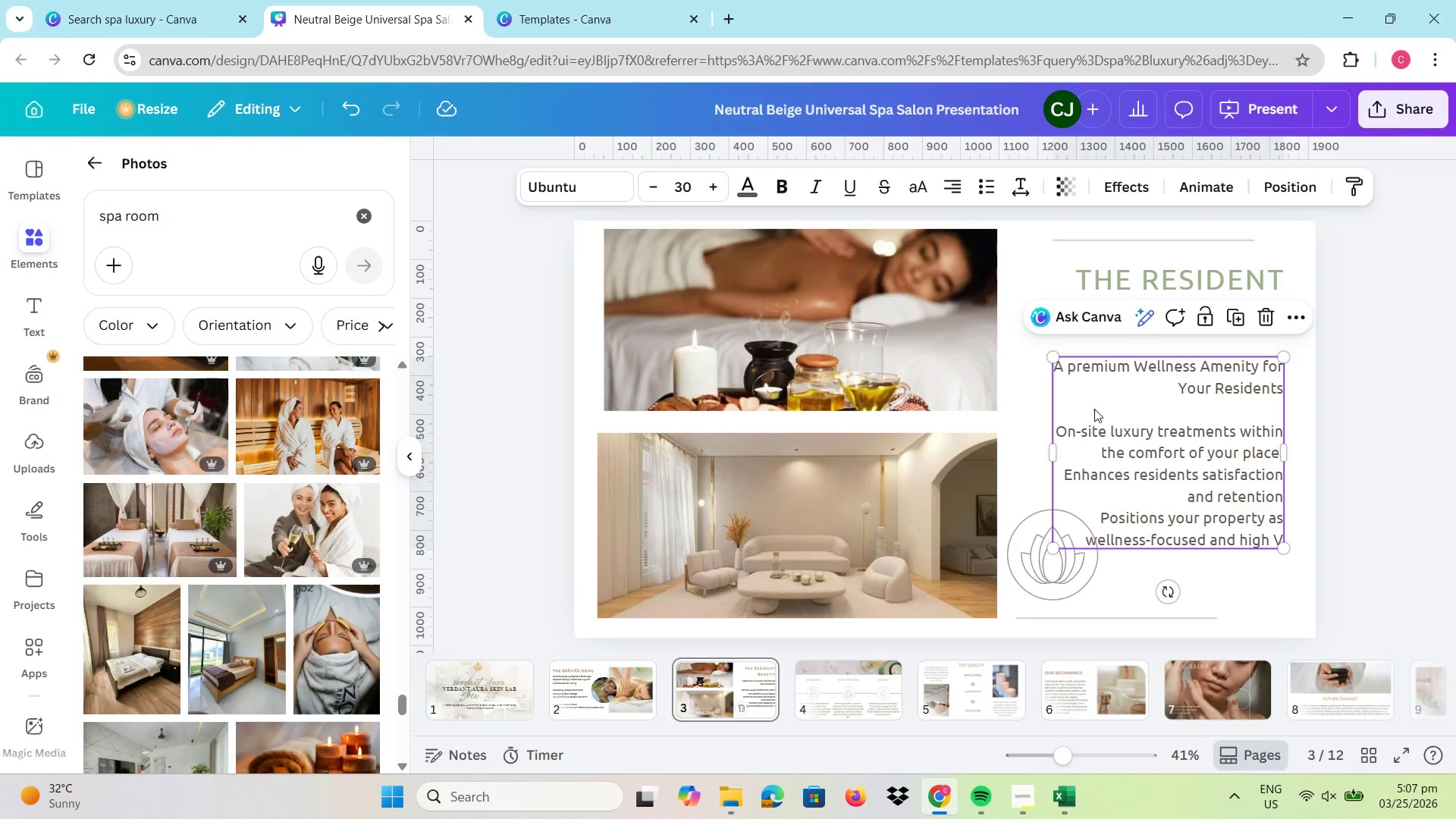 
double_click([1087, 409])
 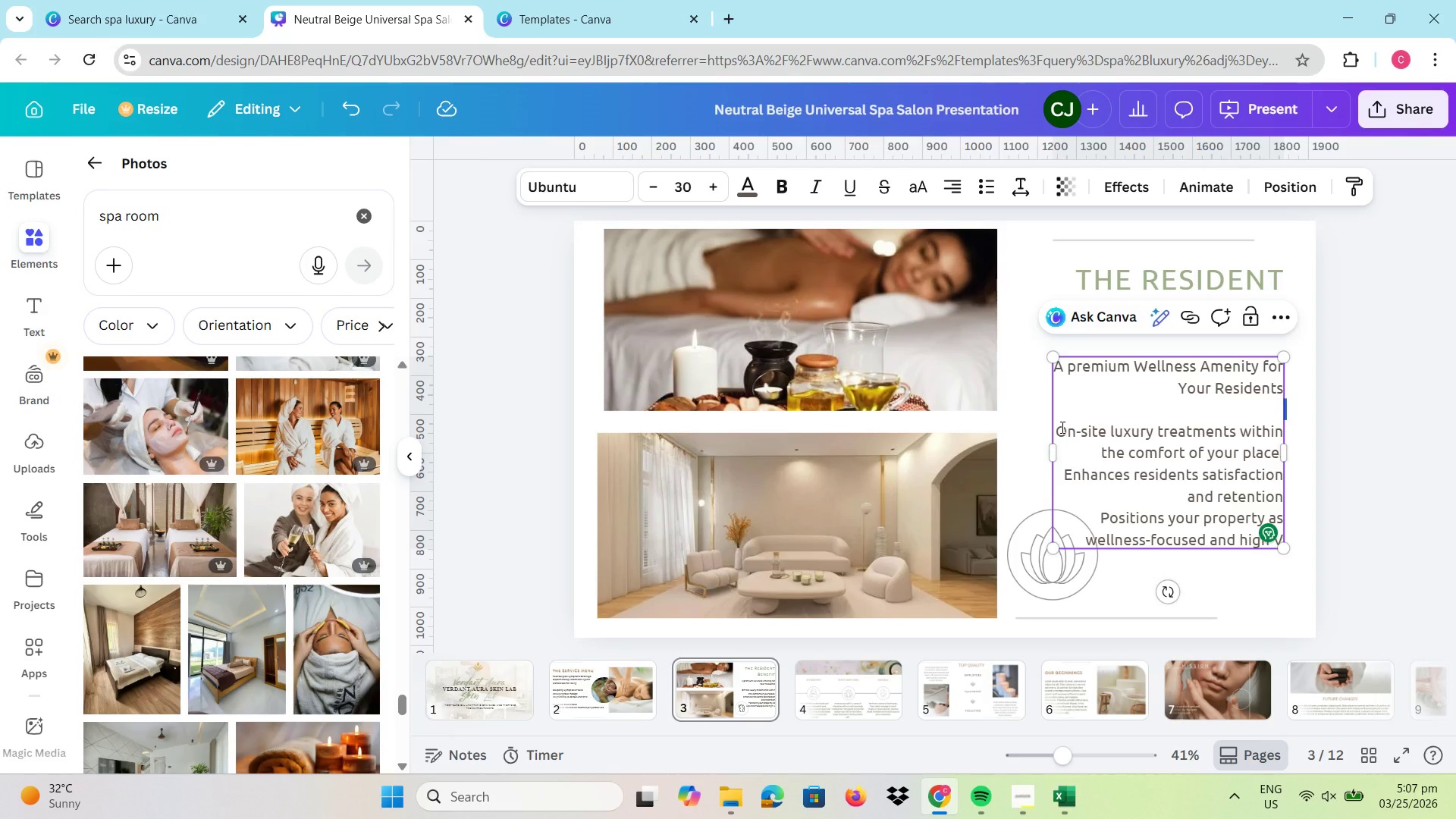 
left_click_drag(start_coordinate=[1061, 427], to_coordinate=[1207, 529])
 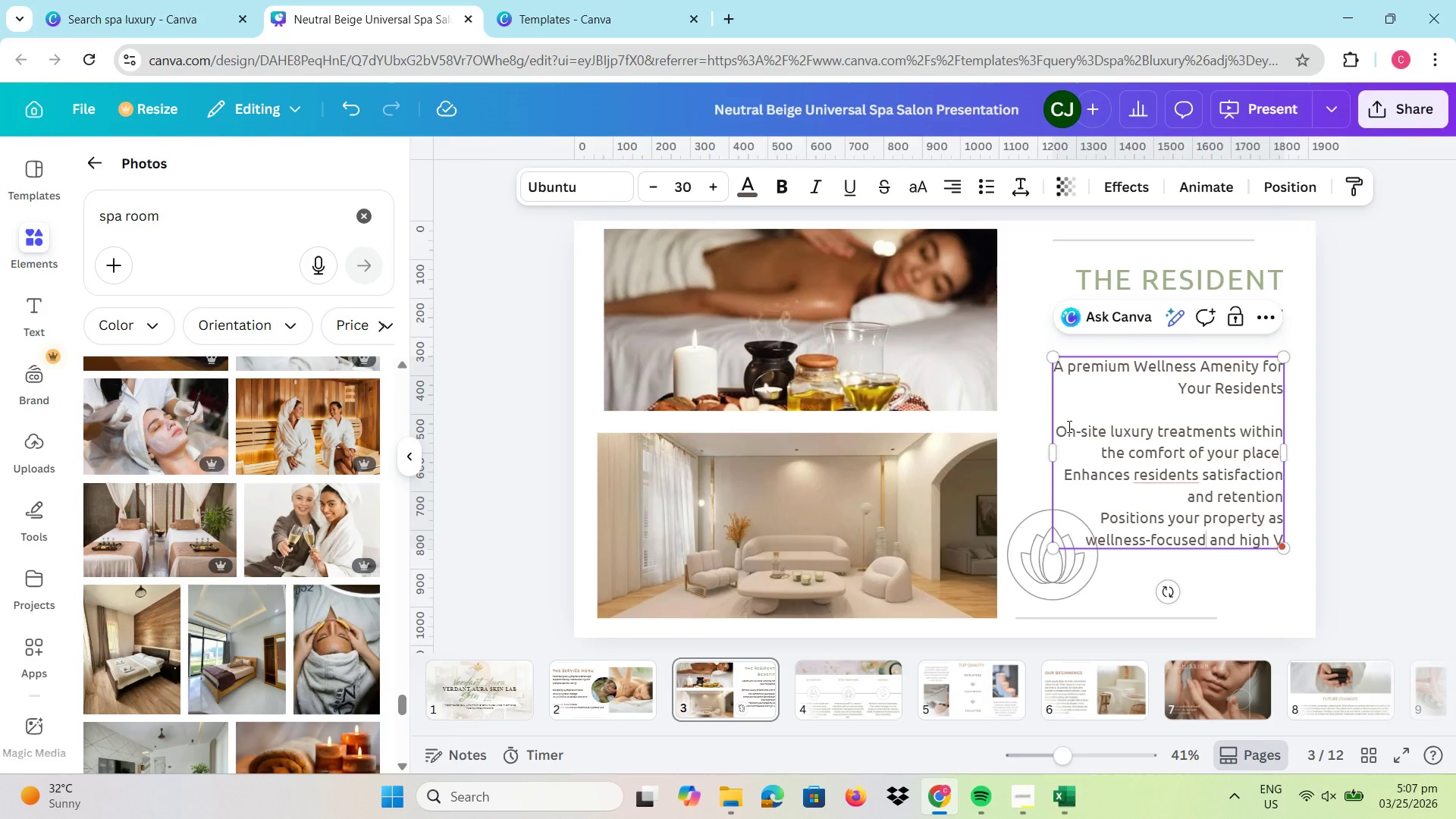 
left_click_drag(start_coordinate=[1059, 435], to_coordinate=[1242, 566])
 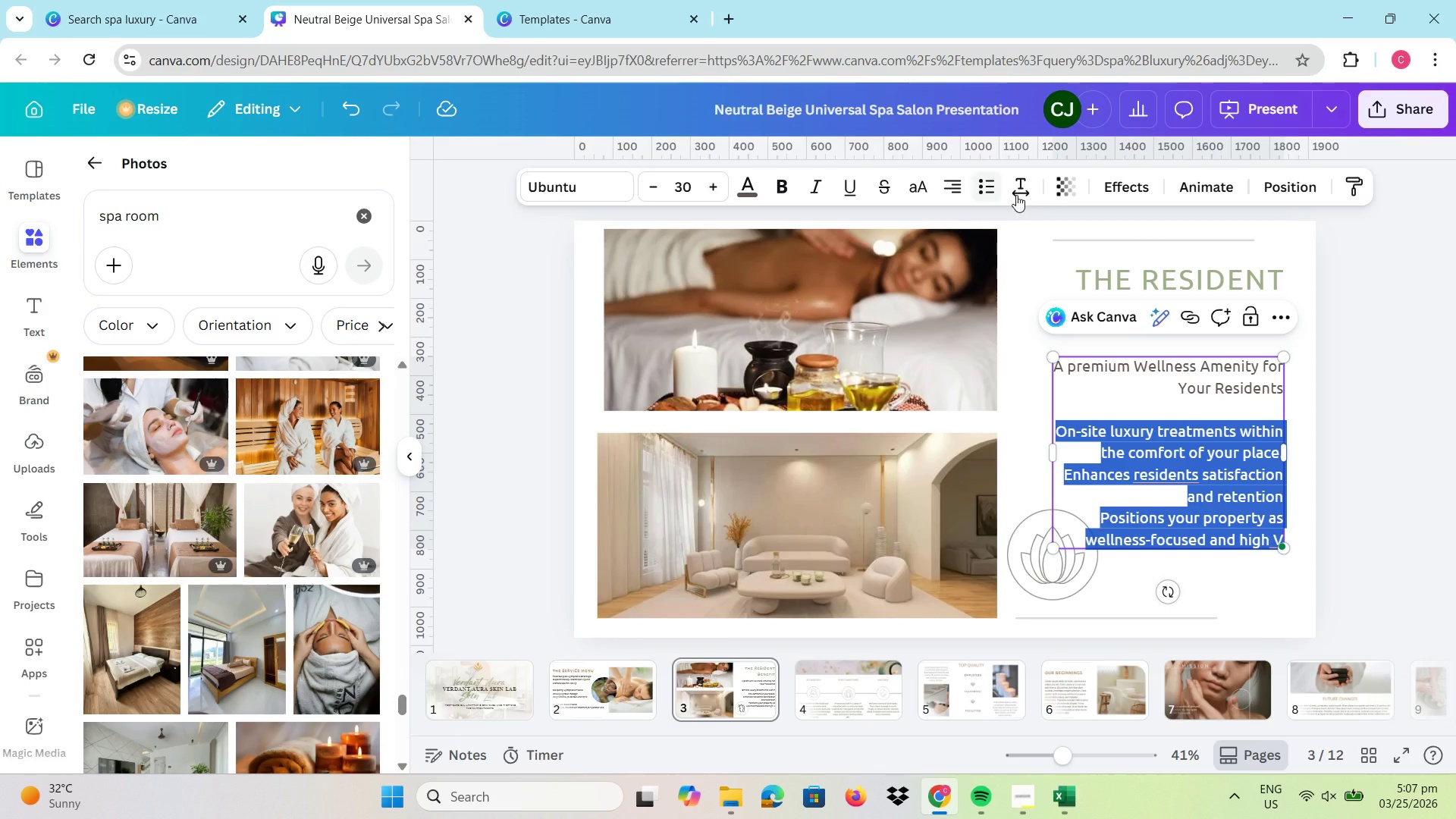 
left_click([990, 192])
 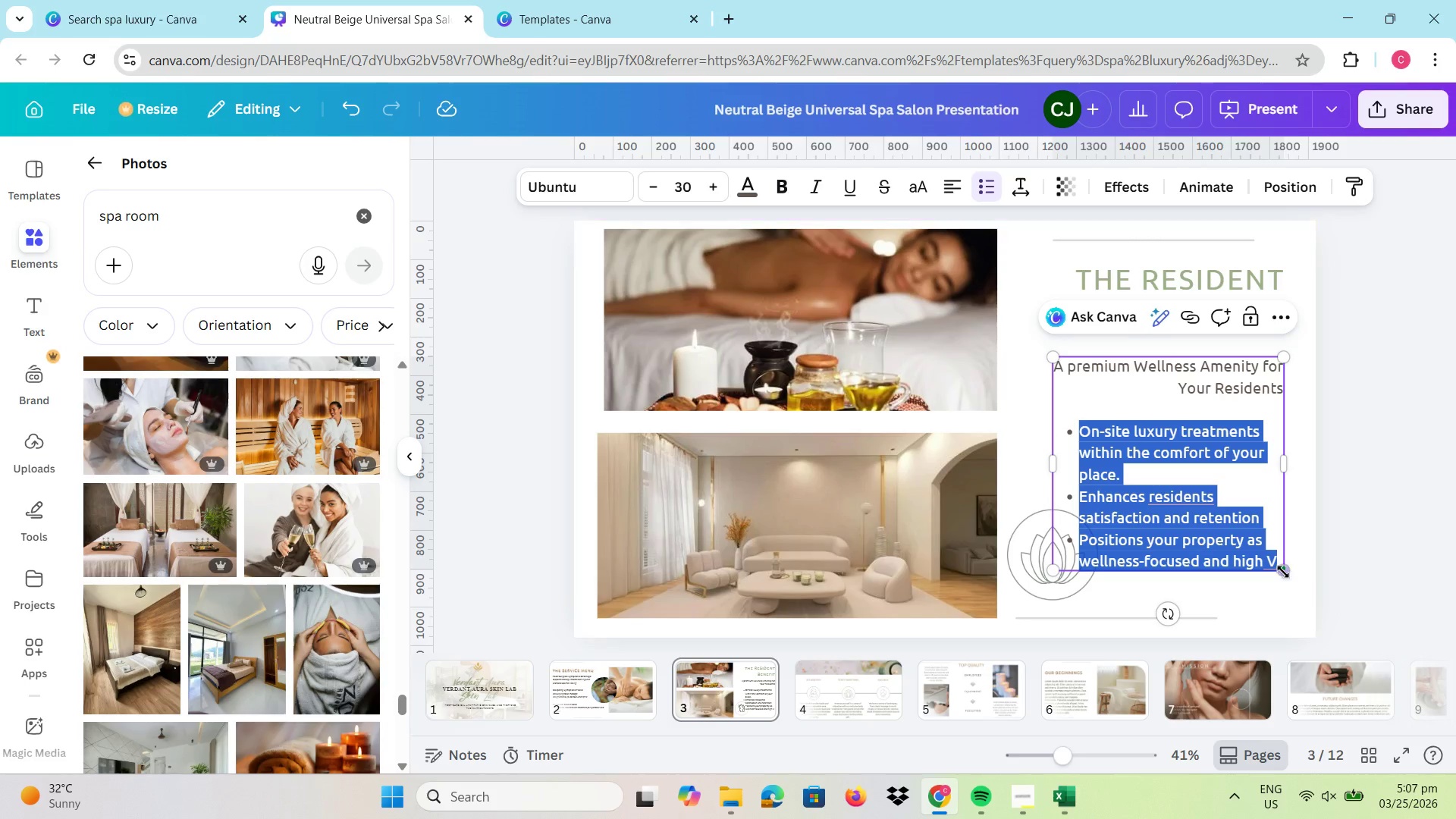 
left_click_drag(start_coordinate=[1283, 572], to_coordinate=[1263, 546])
 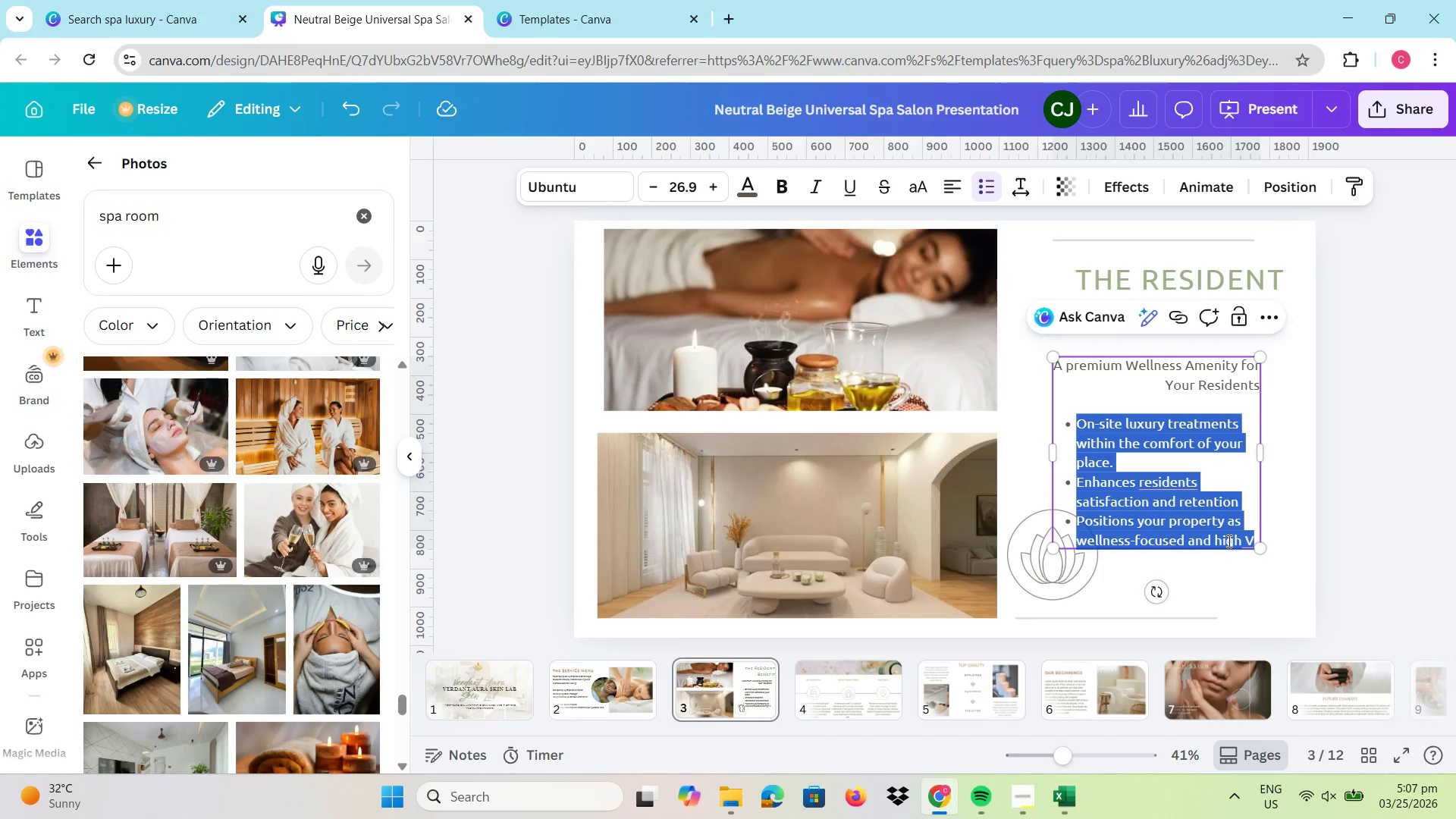 
left_click([1228, 541])
 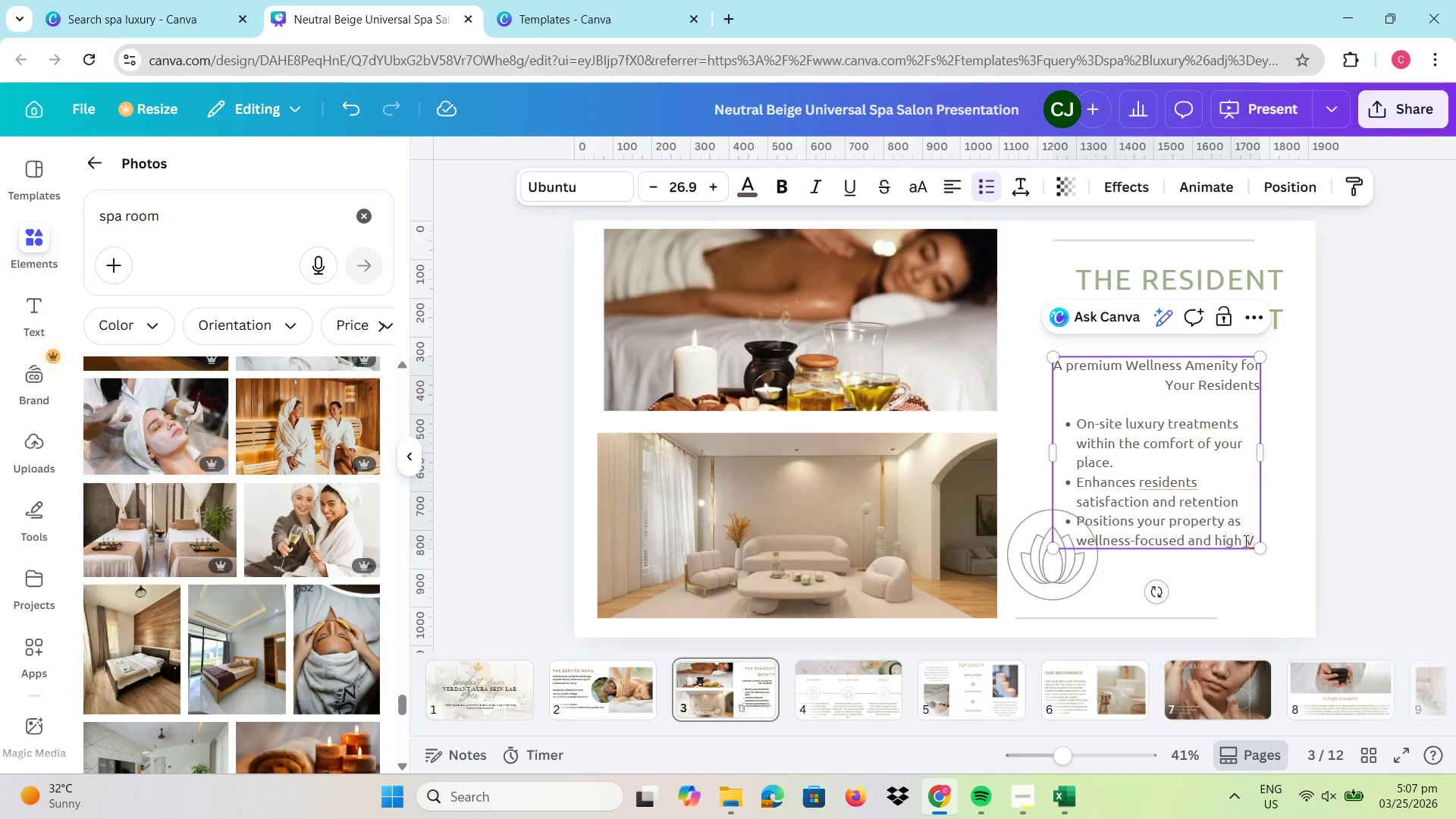 
left_click_drag(start_coordinate=[1244, 541], to_coordinate=[1256, 539])
 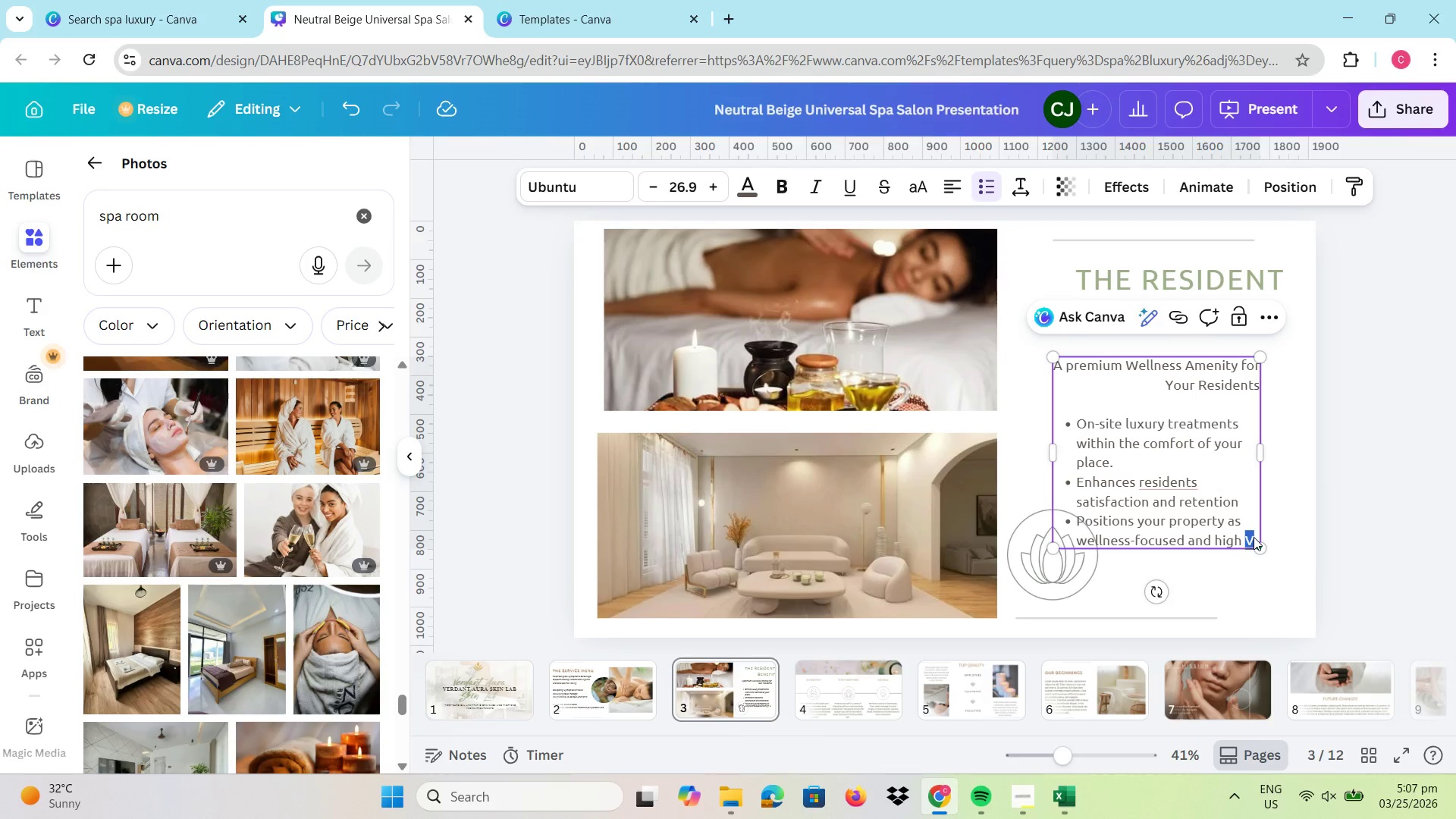 
key(Backspace)
type(value.)
 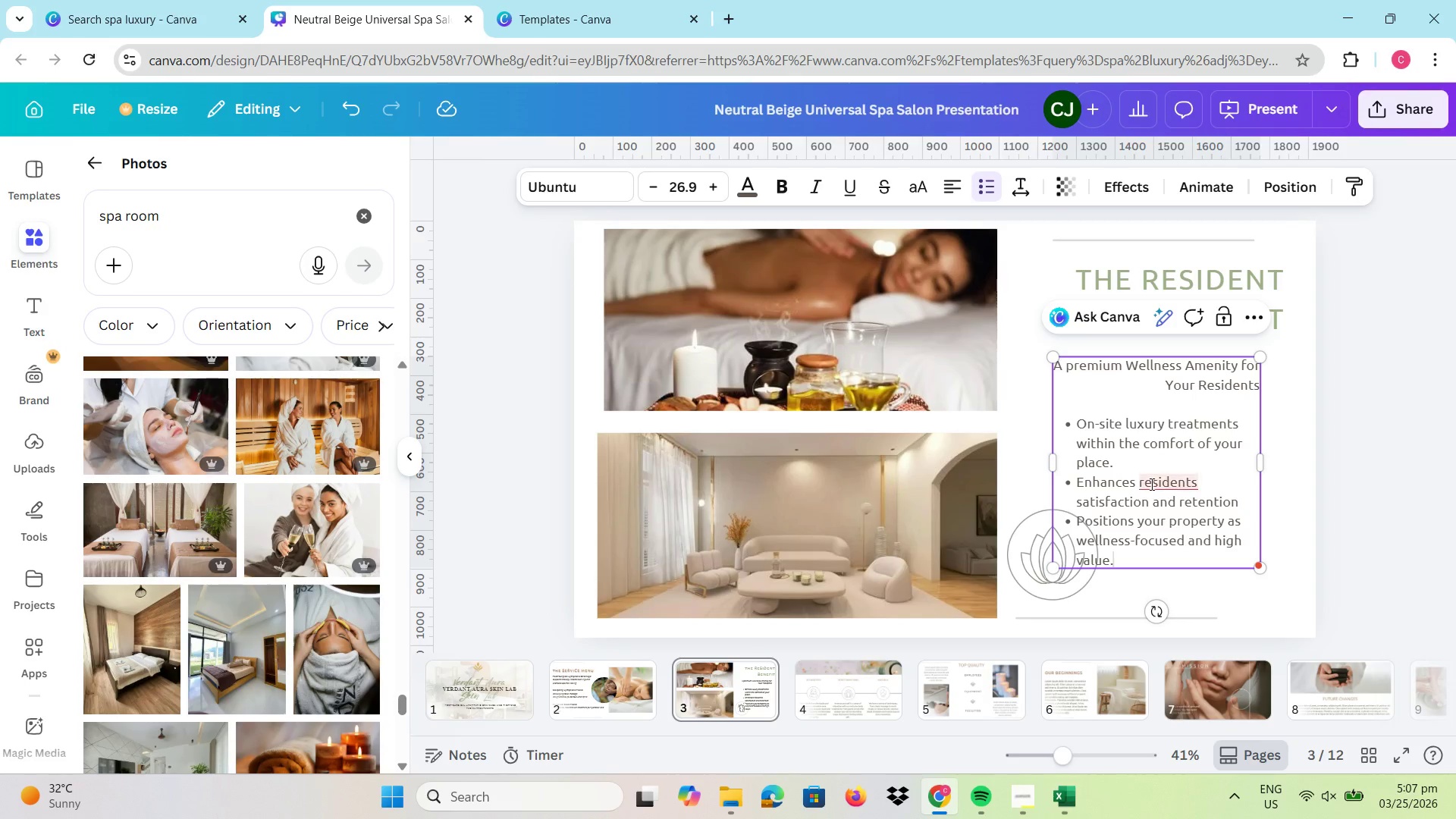 
left_click([1154, 521])
 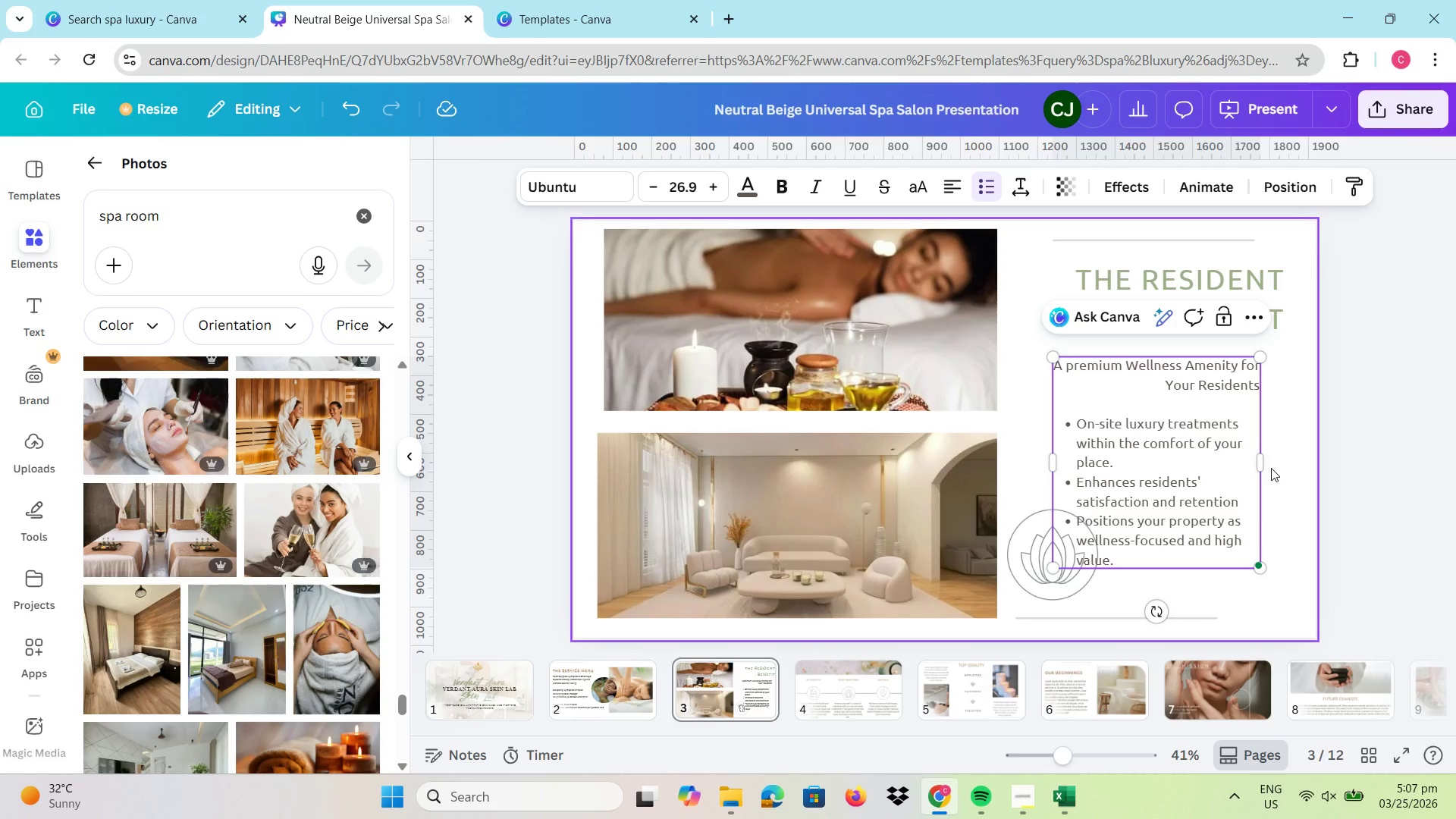 
left_click_drag(start_coordinate=[1260, 465], to_coordinate=[1291, 463])
 